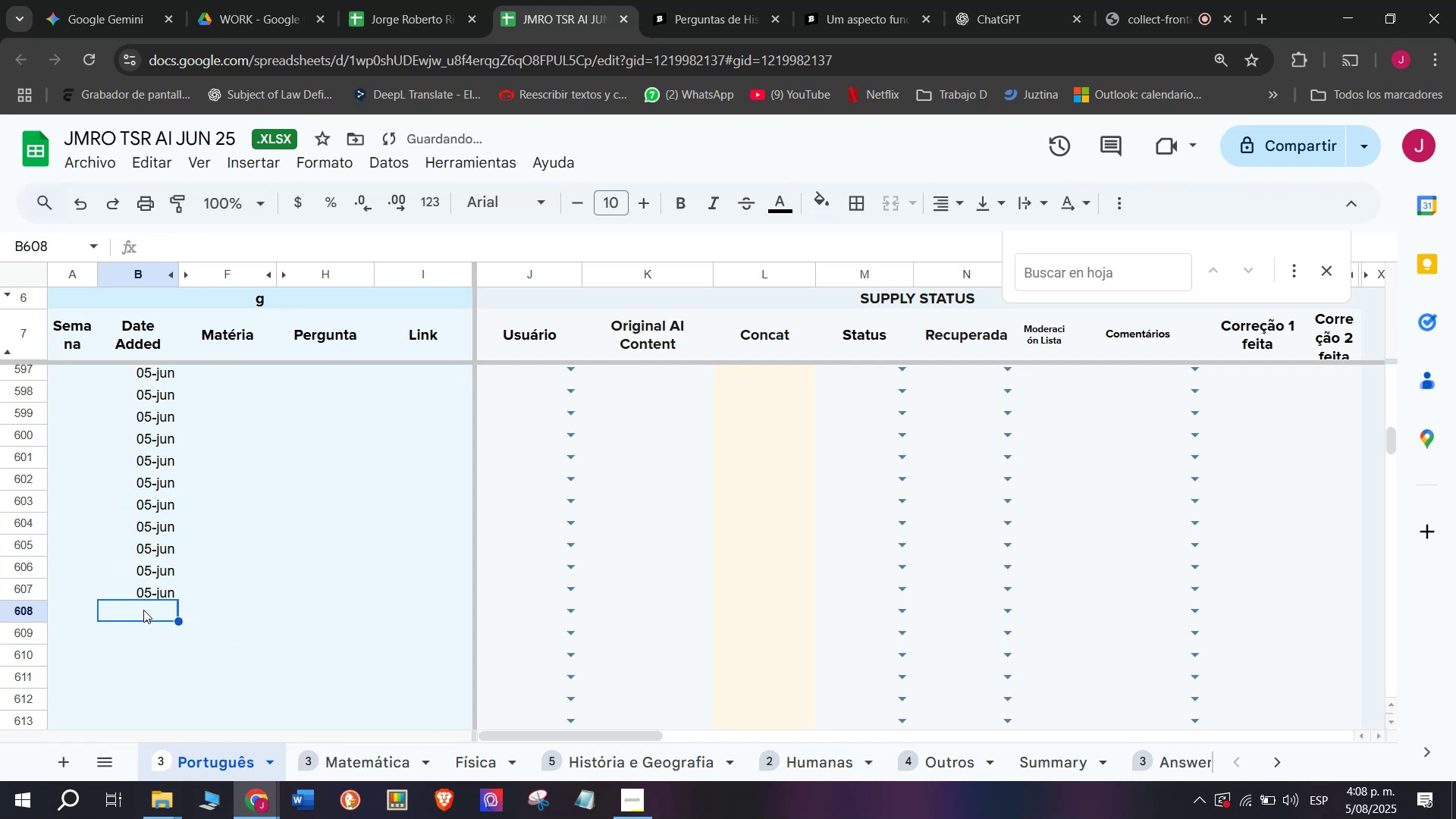 
key(Control+ControlLeft)
 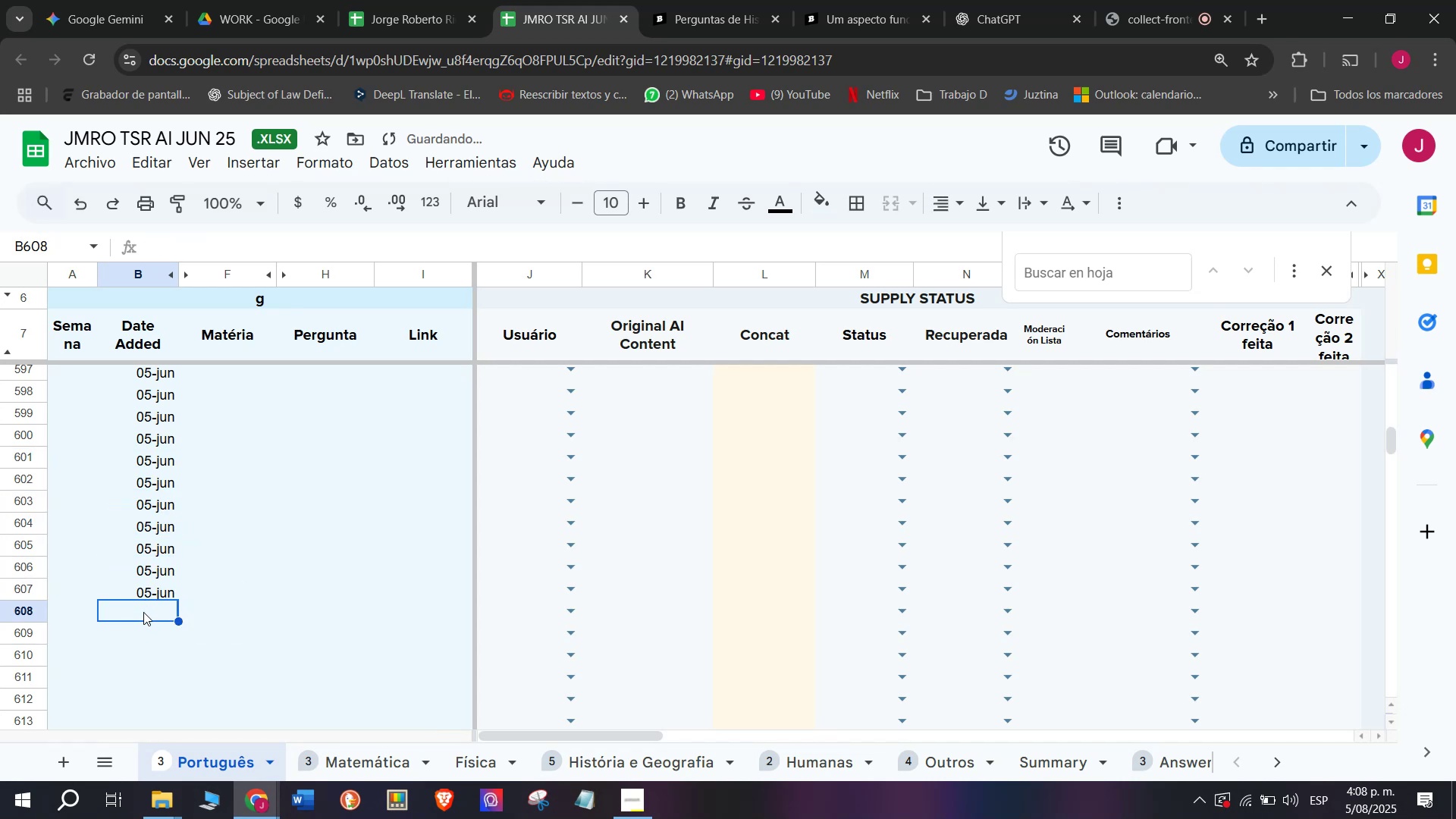 
key(Control+V)
 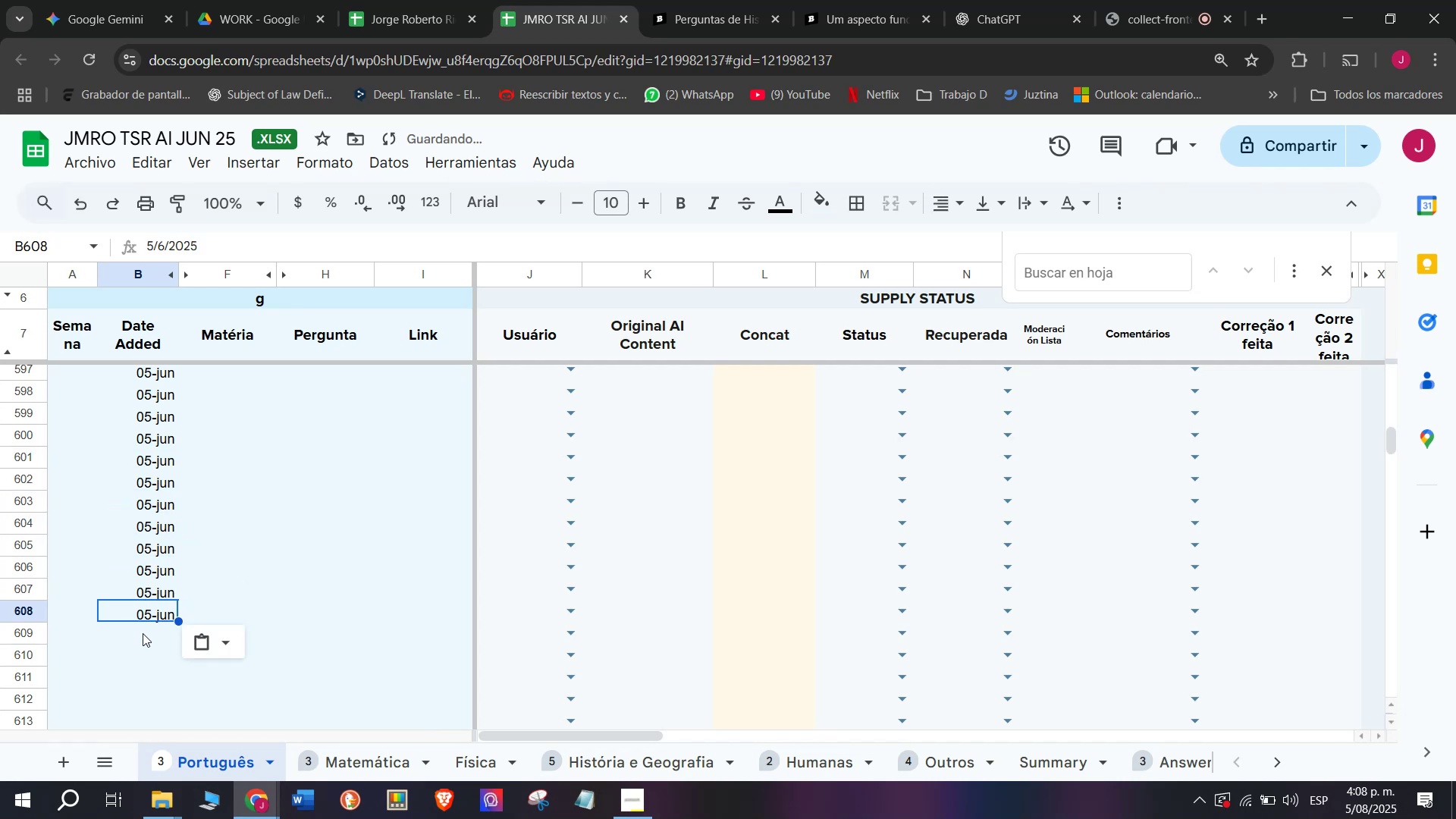 
double_click([143, 632])
 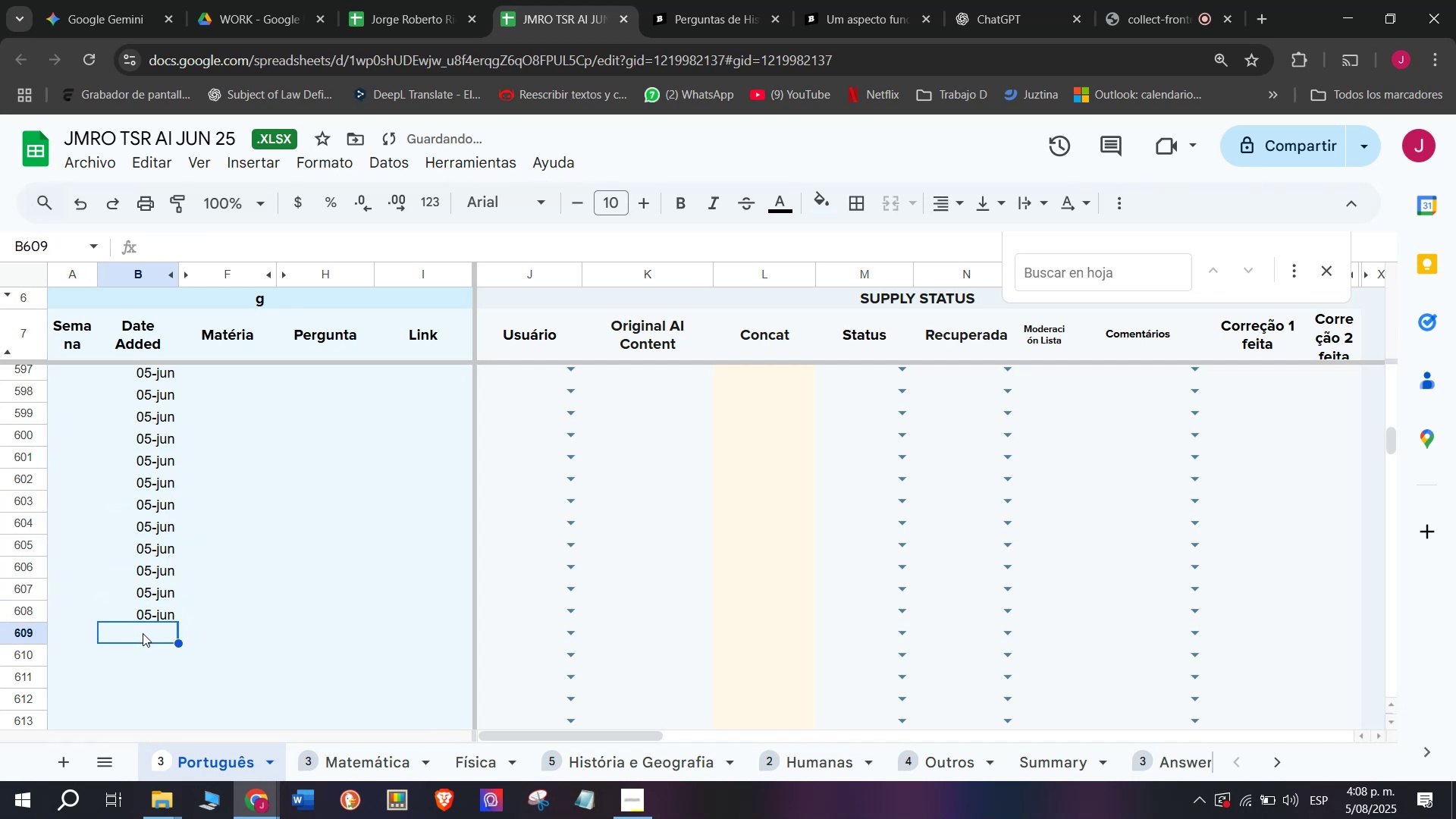 
key(Control+ControlLeft)
 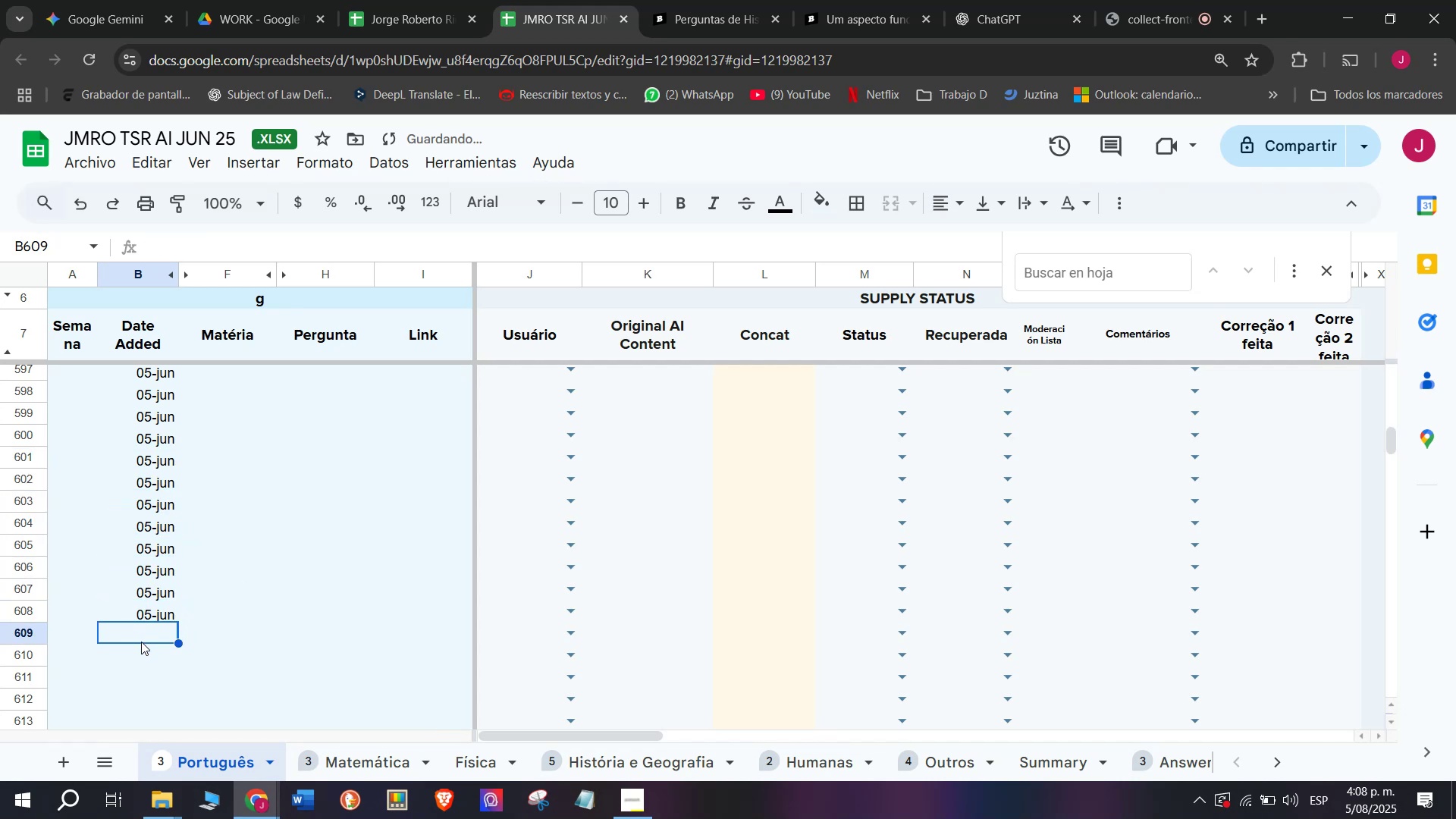 
key(Control+V)
 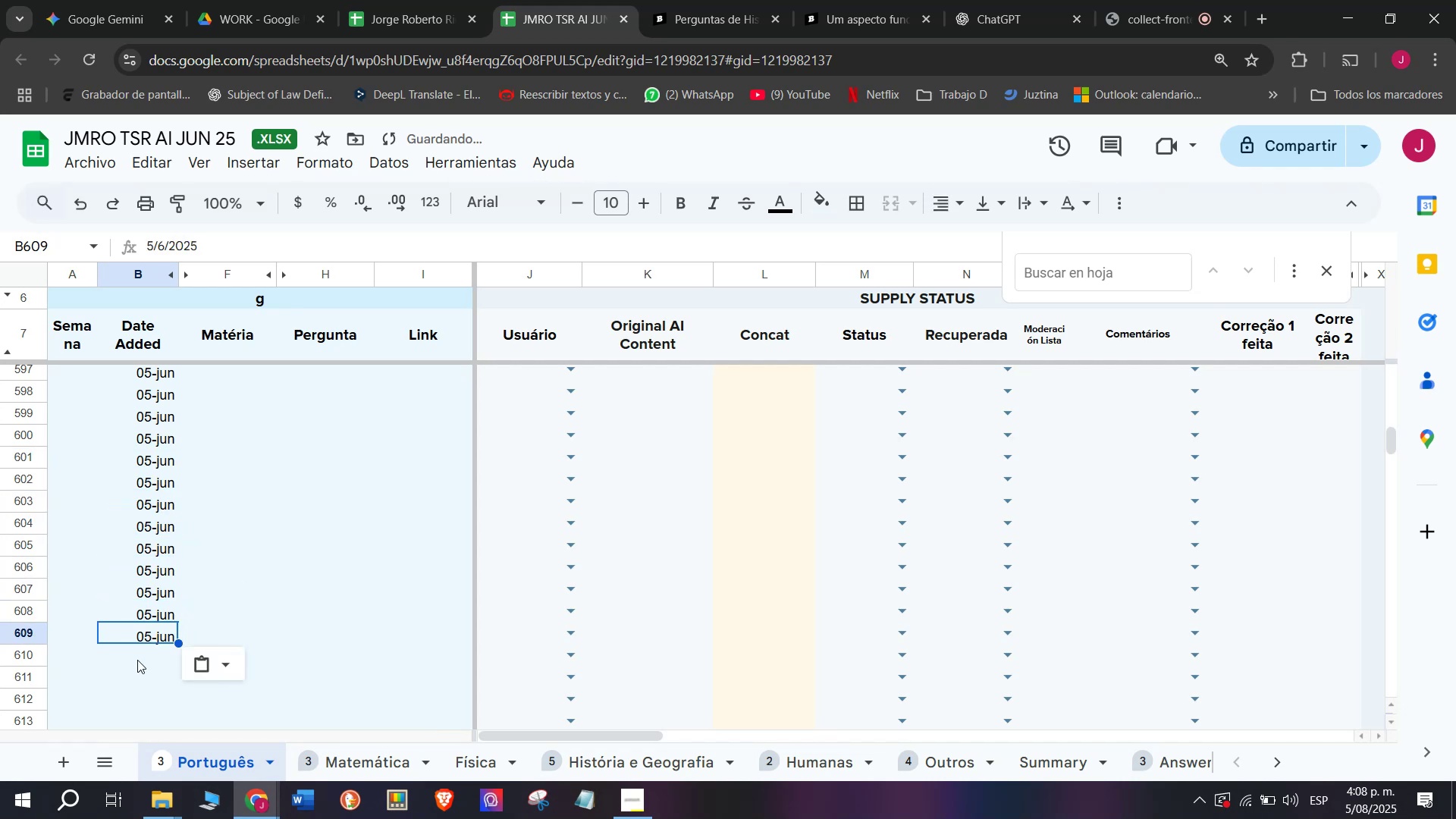 
left_click([137, 658])
 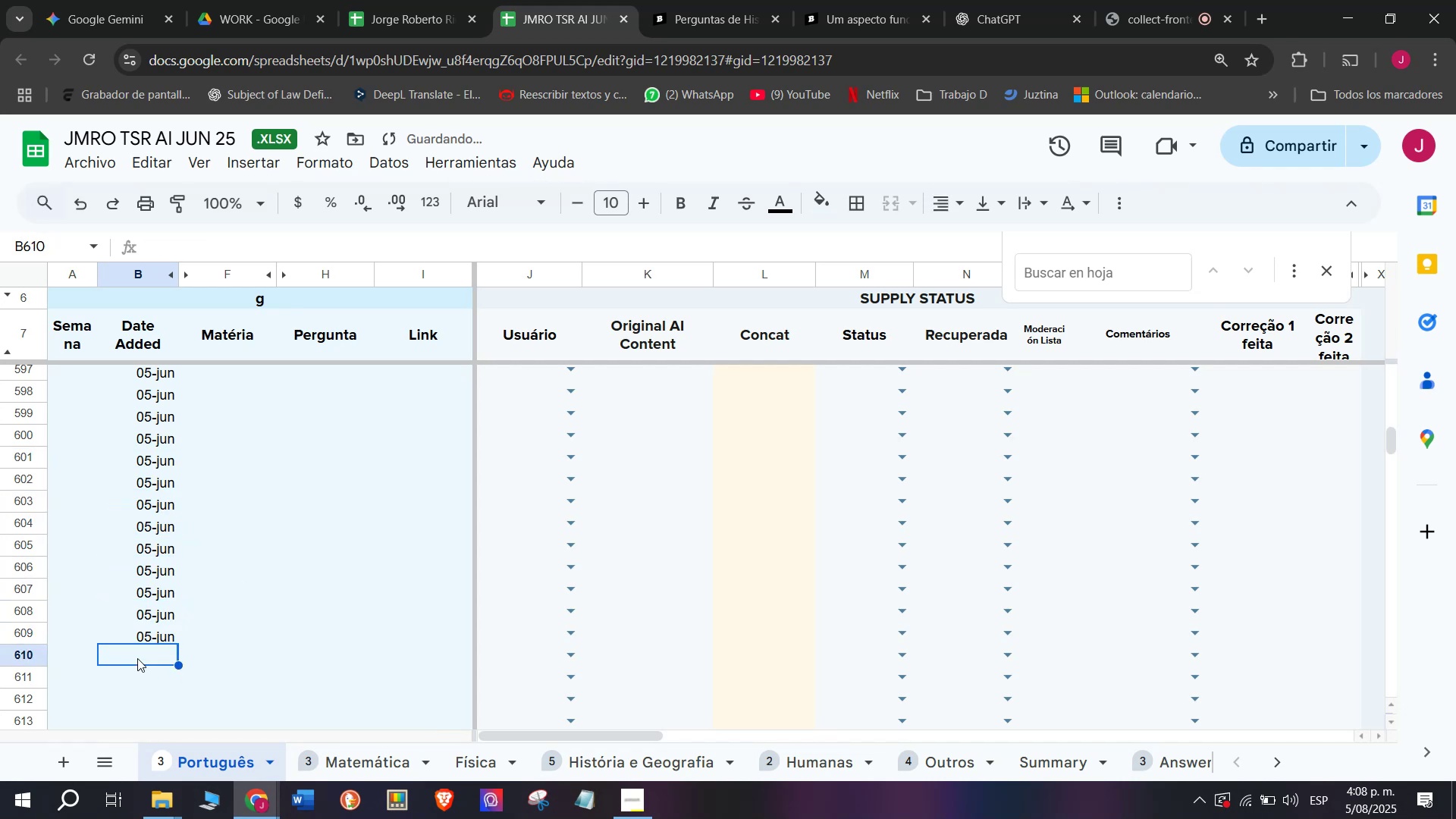 
key(Control+ControlLeft)
 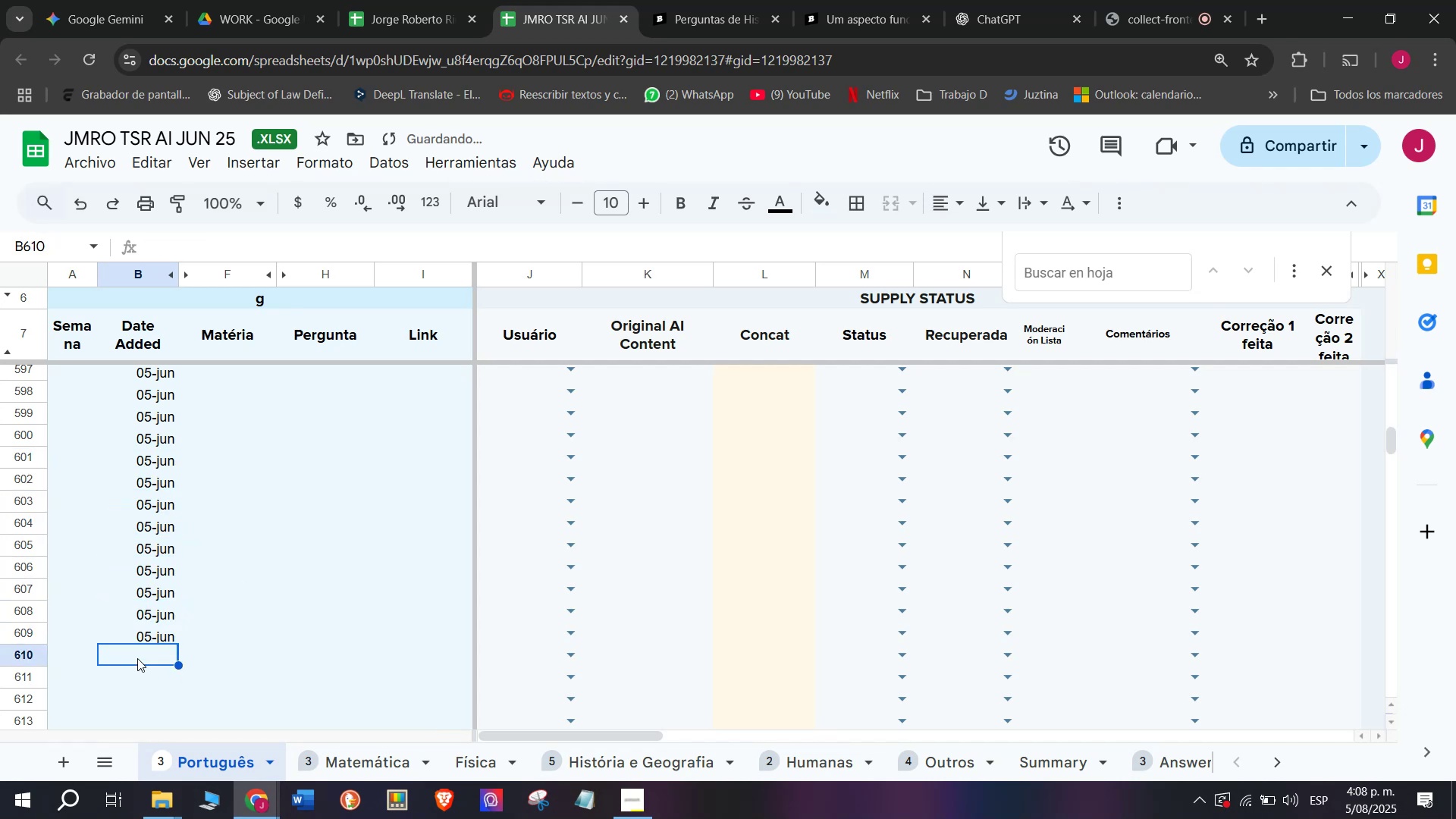 
key(Control+V)
 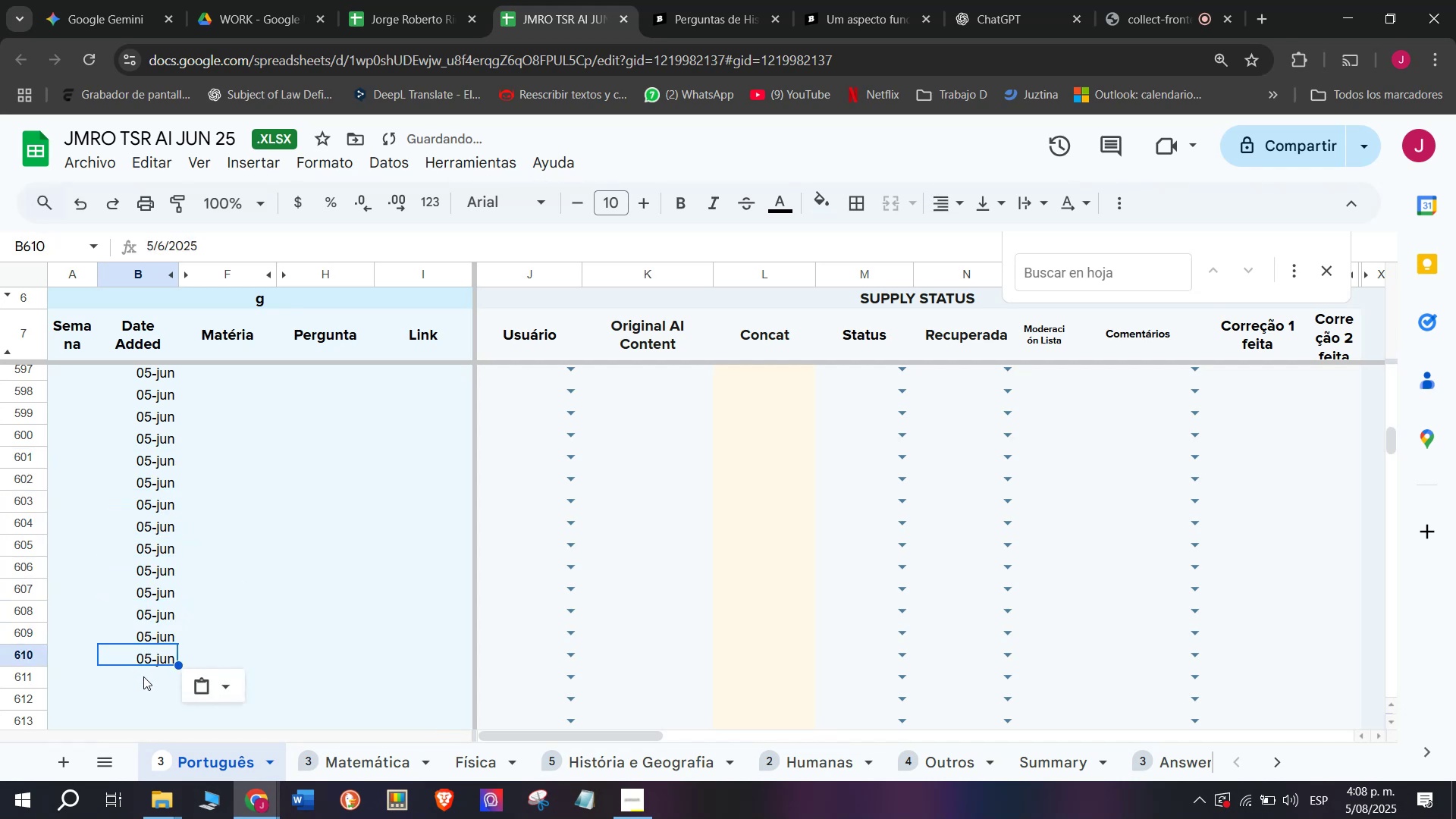 
left_click([143, 676])
 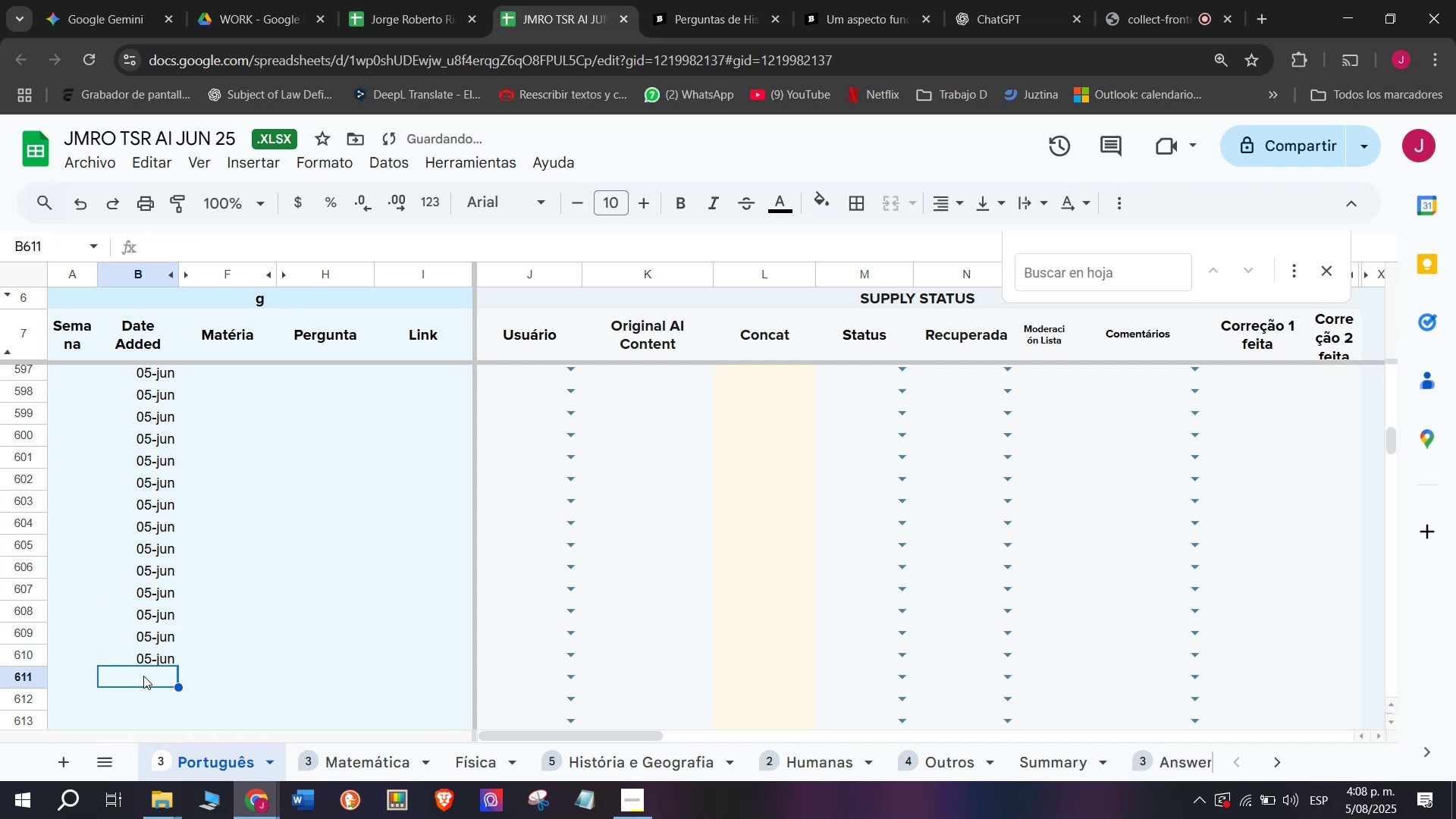 
key(Control+ControlLeft)
 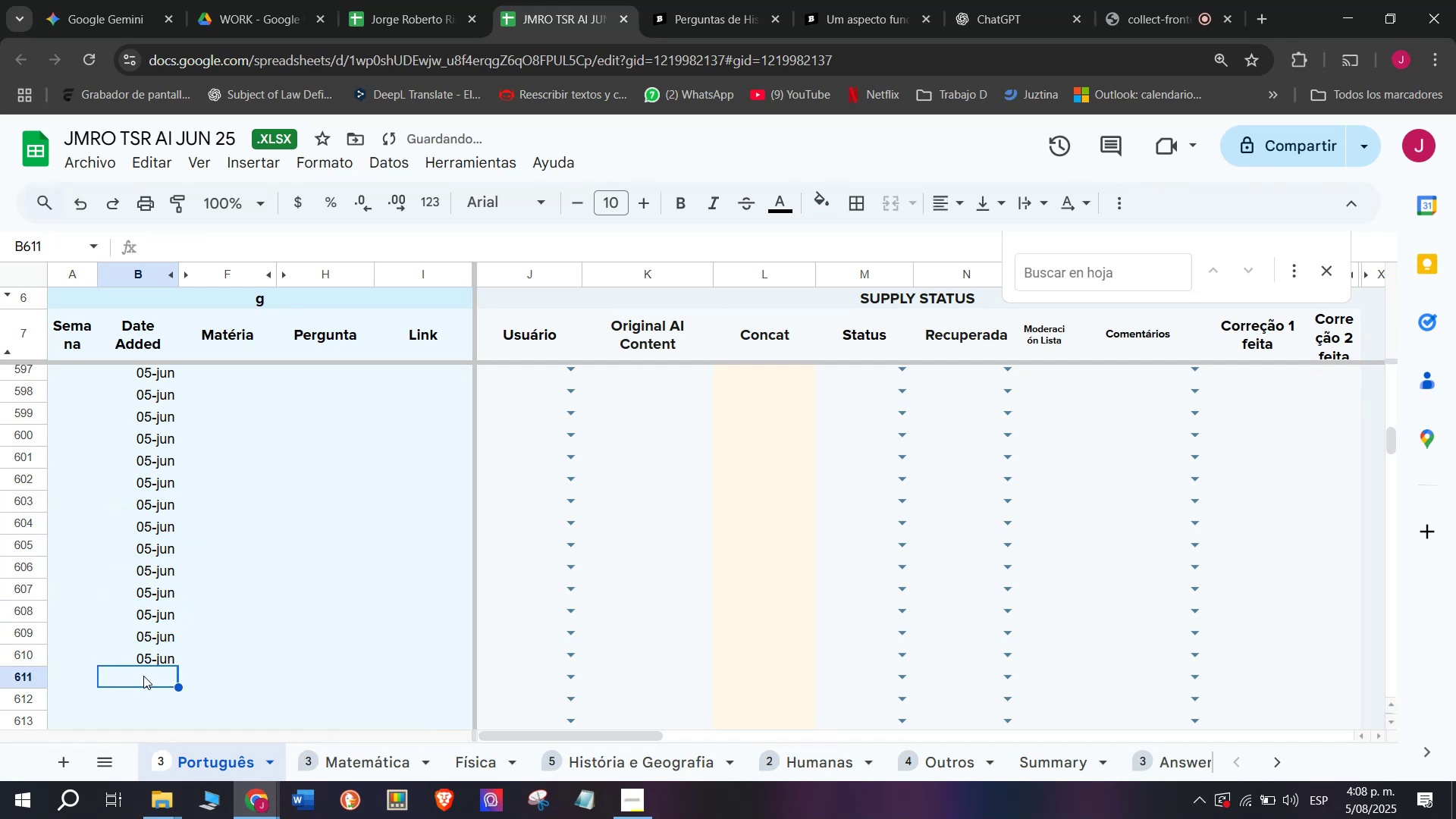 
key(Control+V)
 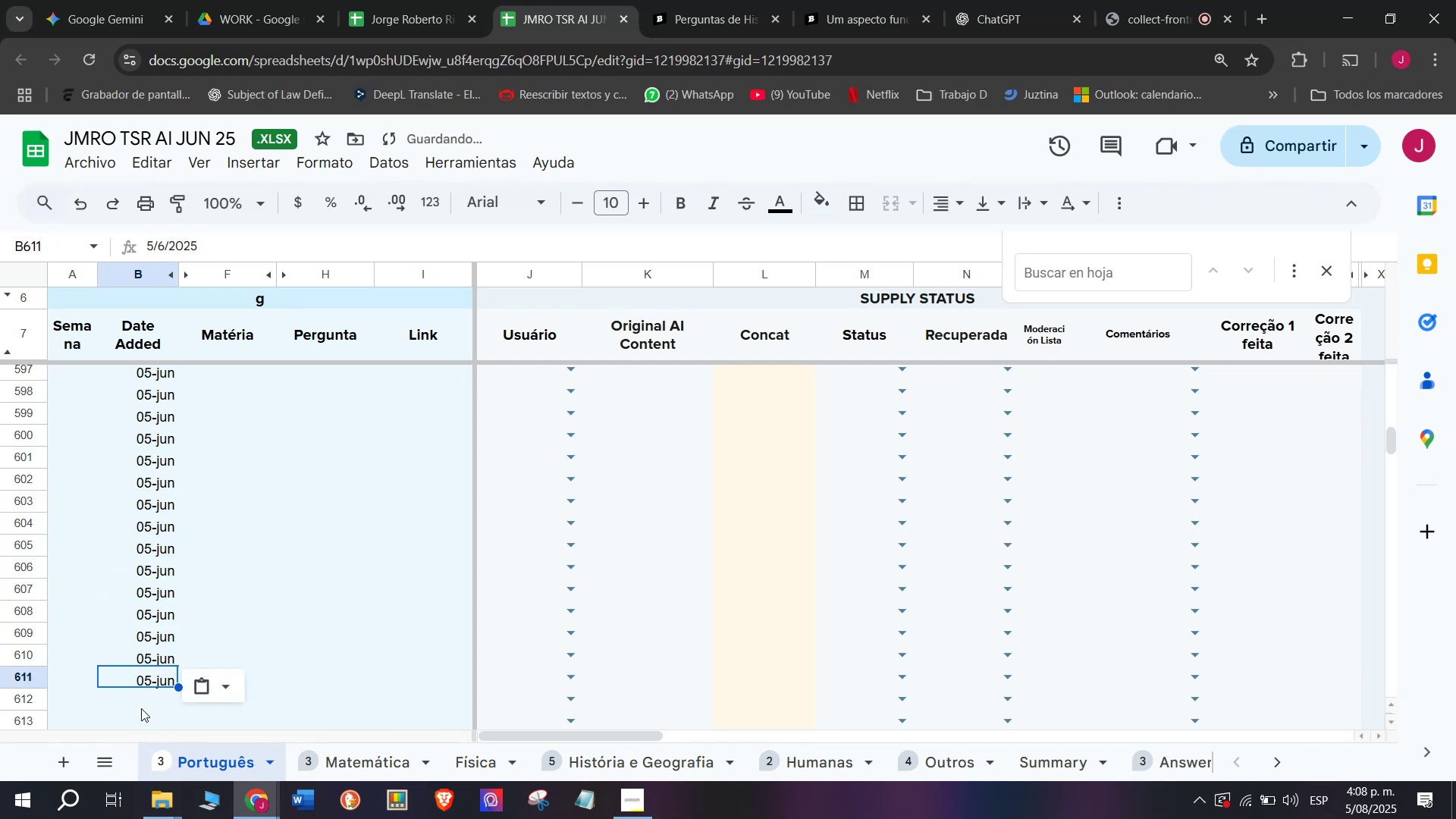 
left_click([140, 709])
 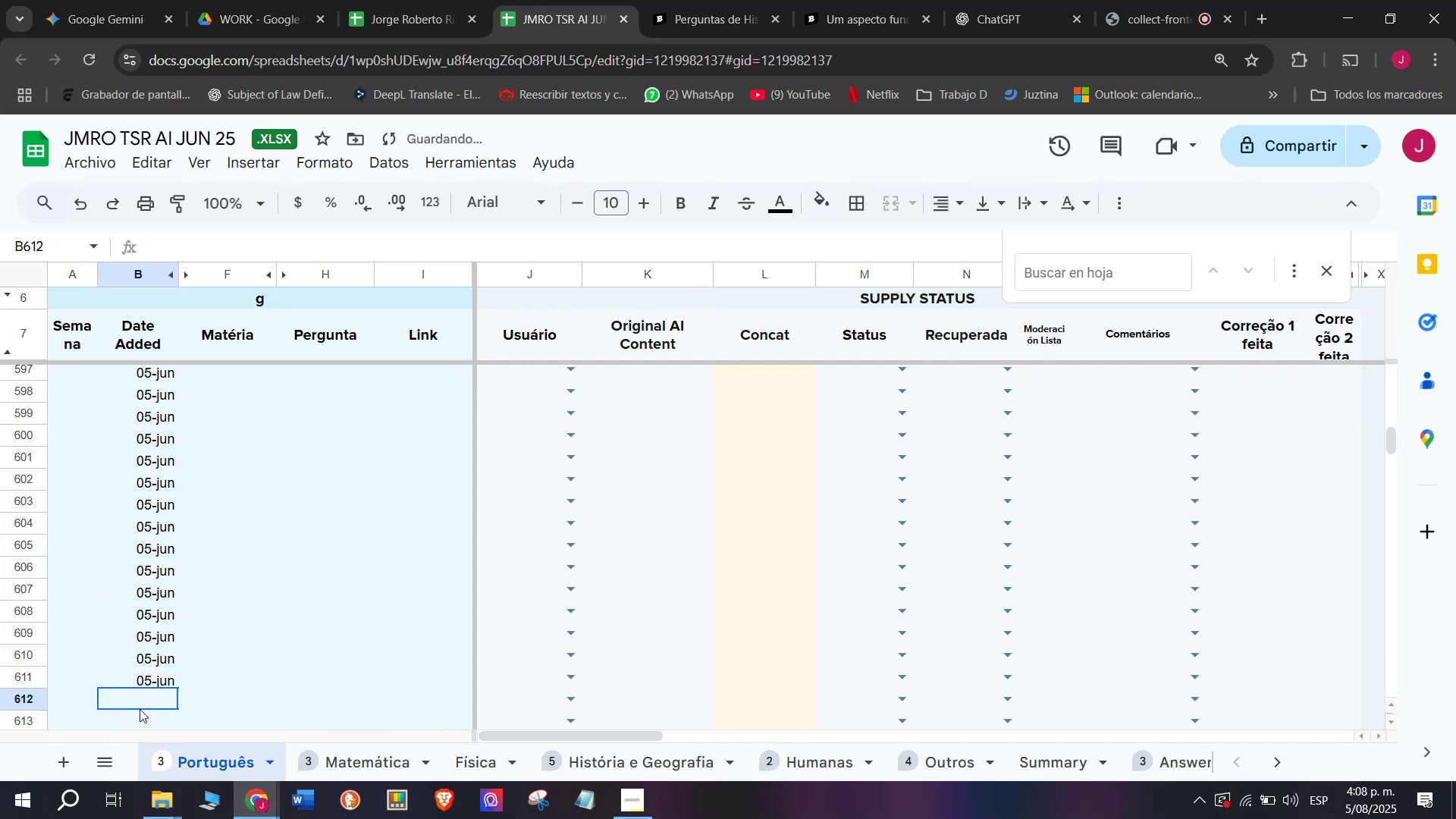 
key(Control+ControlLeft)
 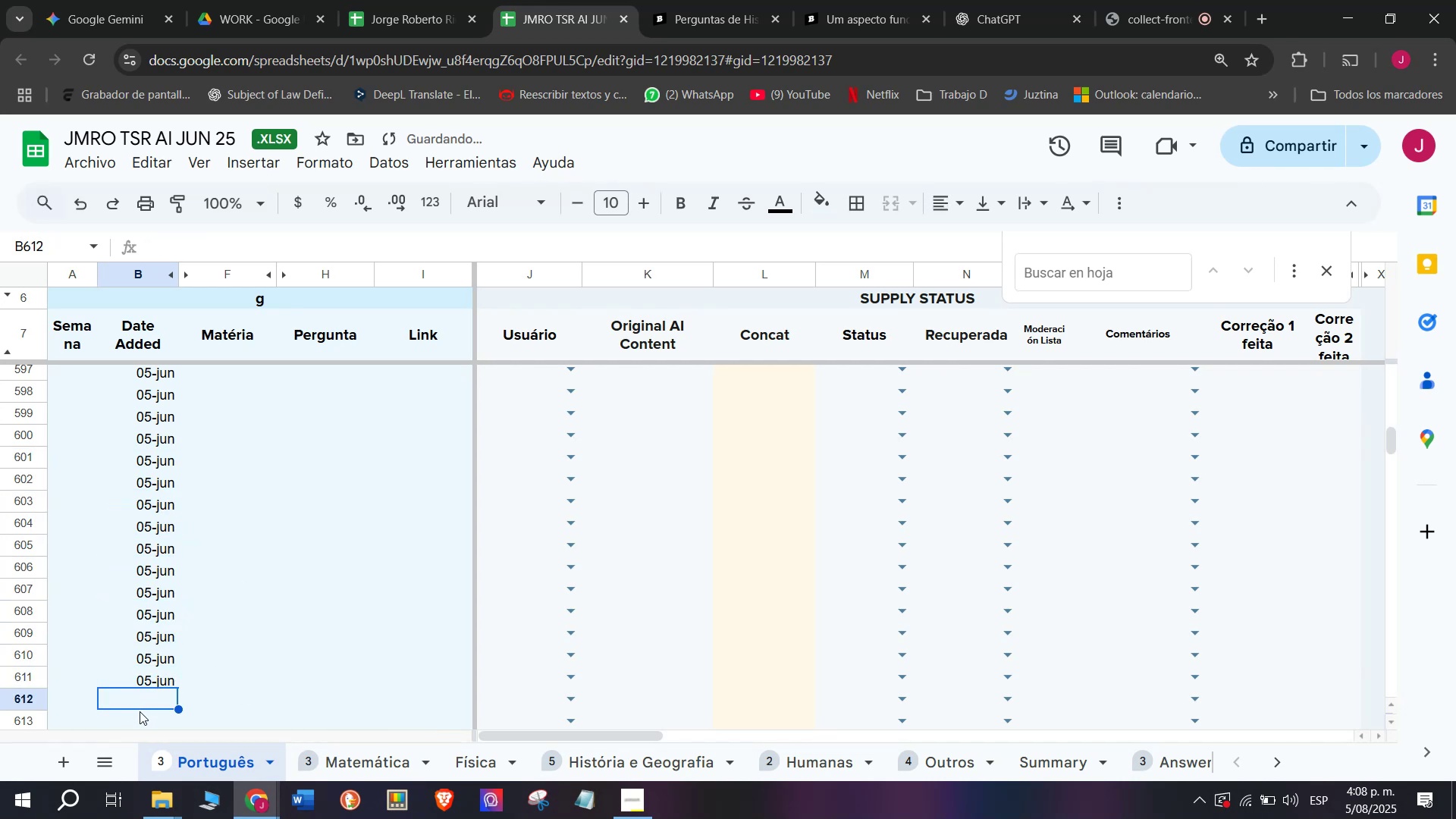 
key(Control+V)
 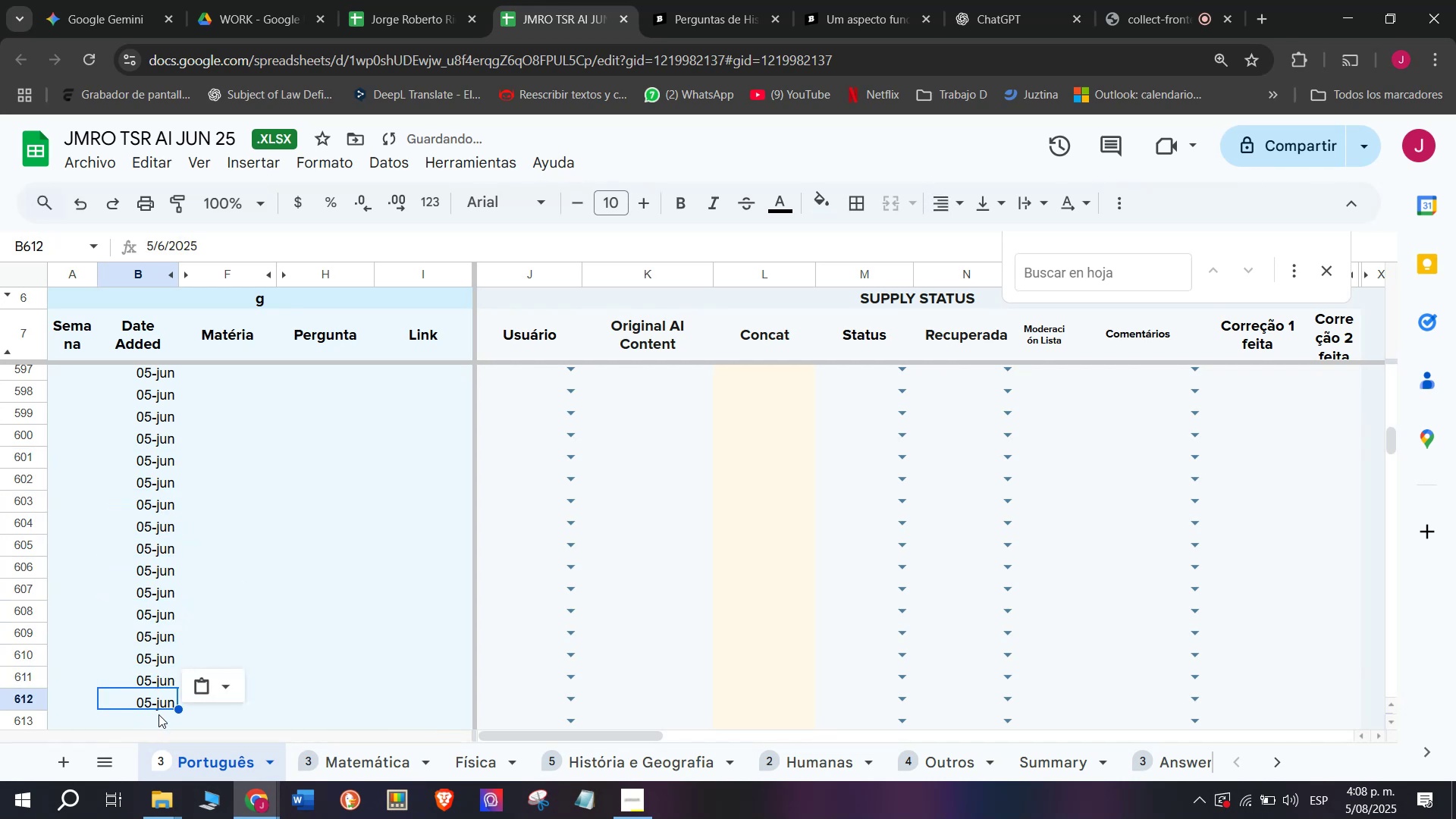 
left_click([156, 717])
 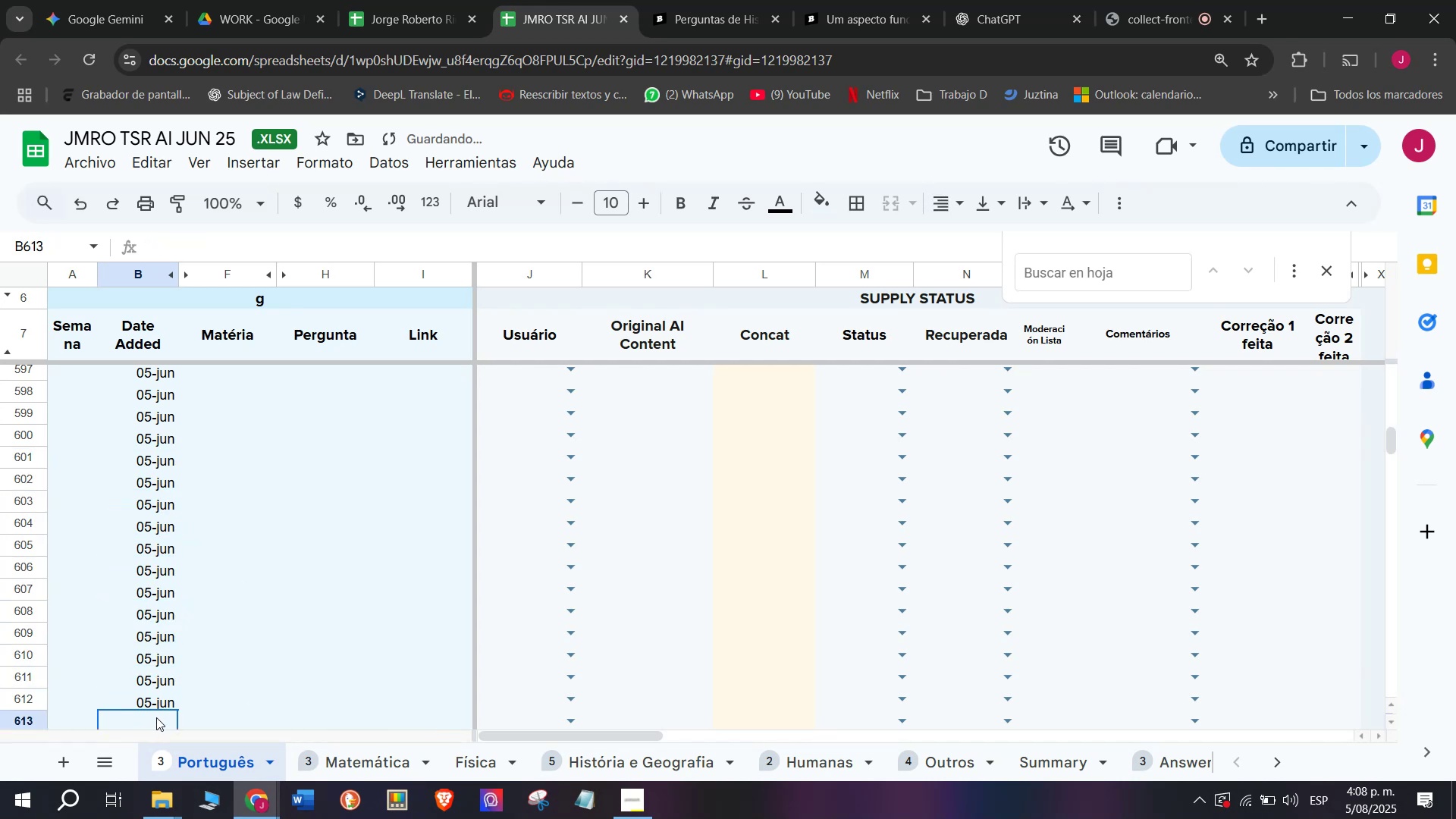 
key(Control+ControlLeft)
 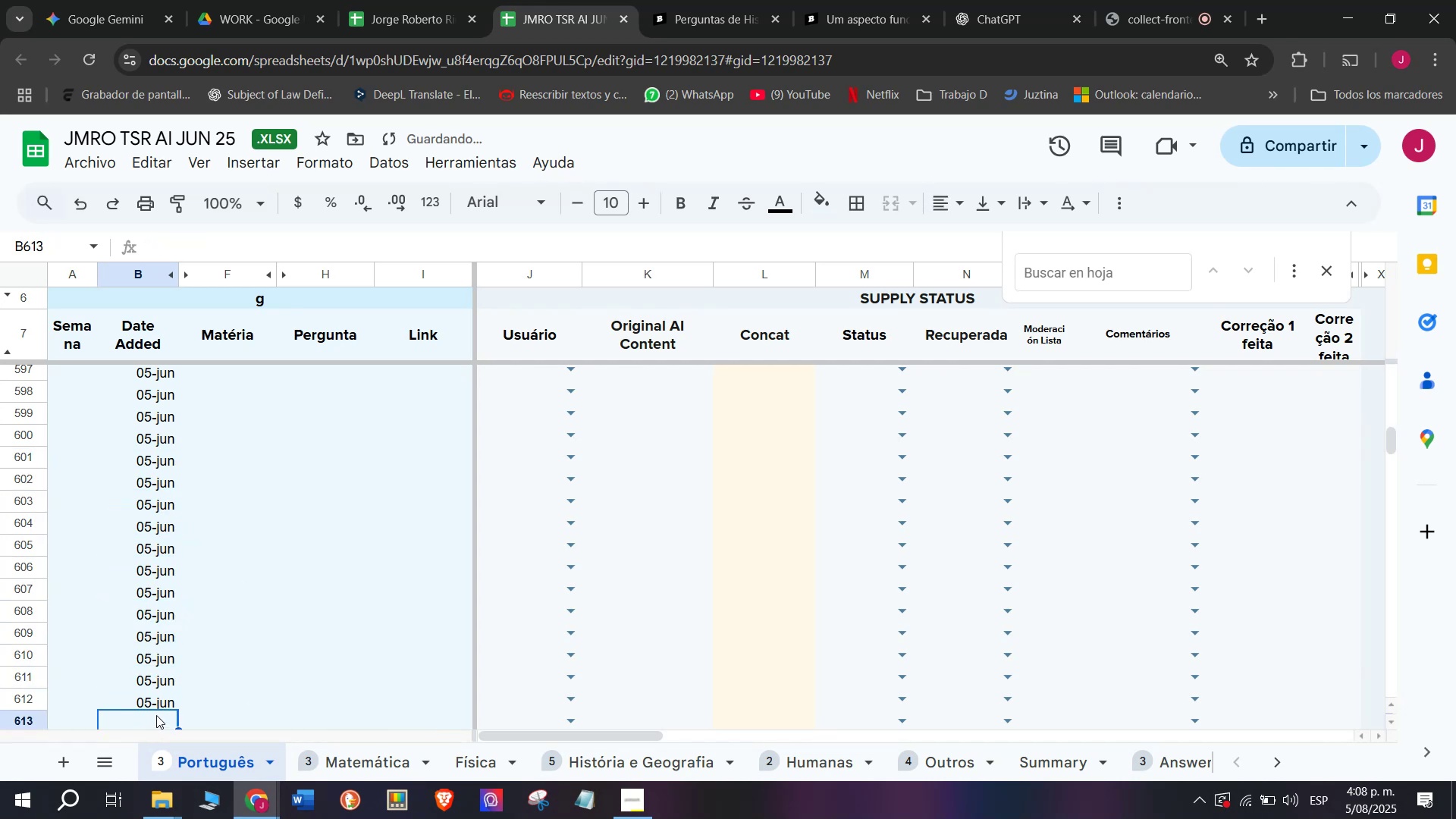 
key(Control+V)
 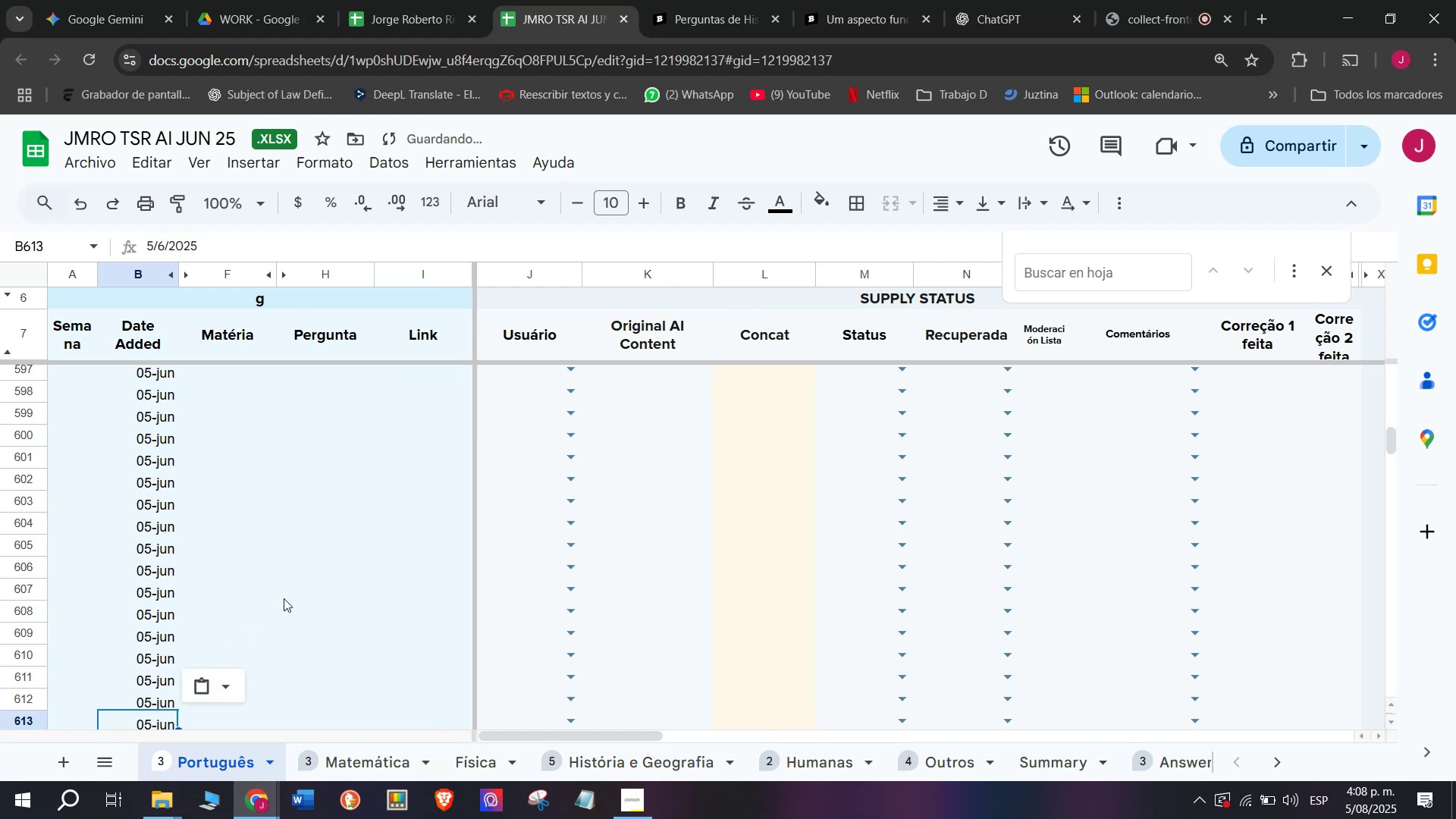 
scroll: coordinate [284, 598], scroll_direction: up, amount: 2.0
 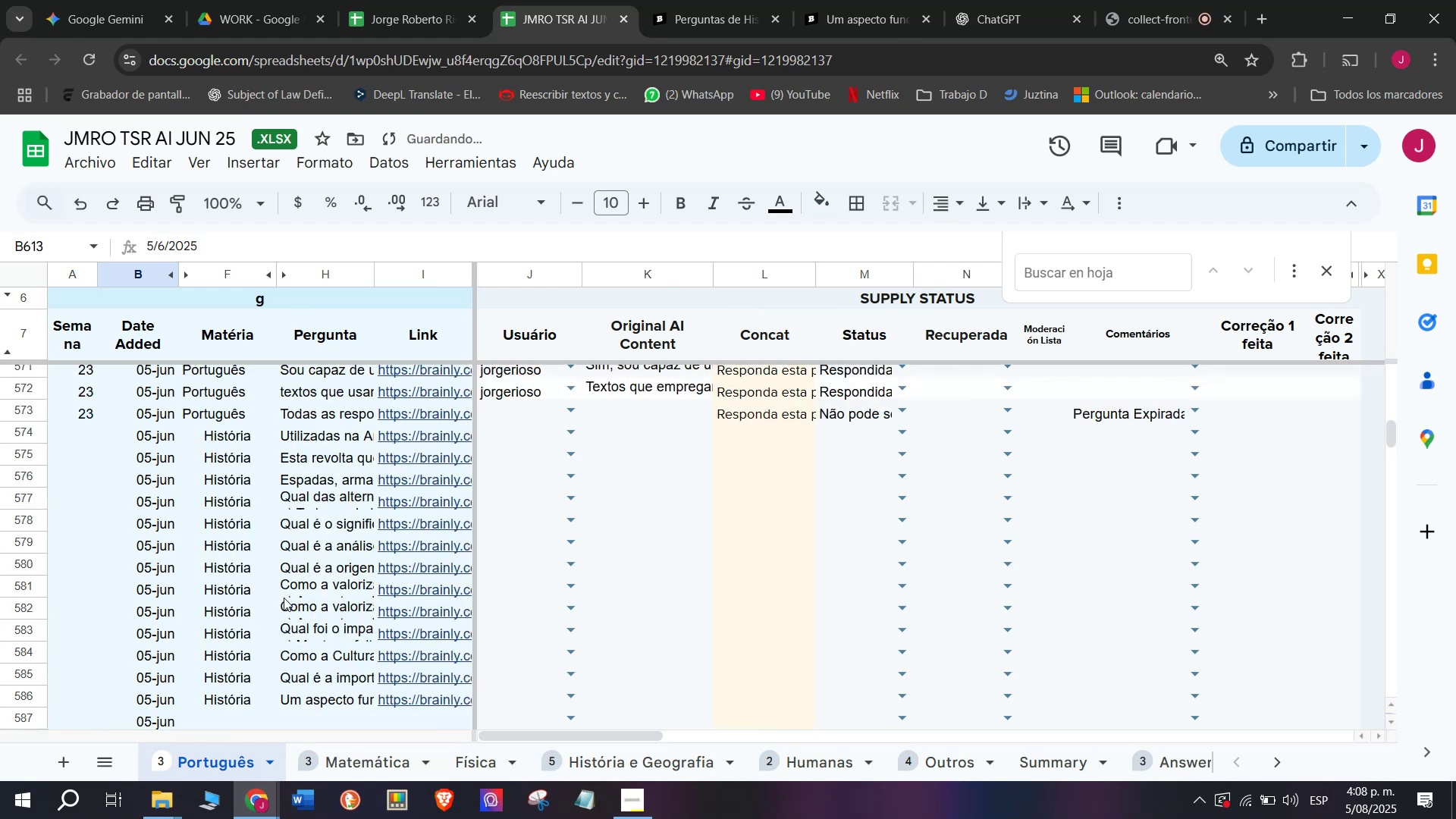 
scroll: coordinate [287, 589], scroll_direction: down, amount: 1.0
 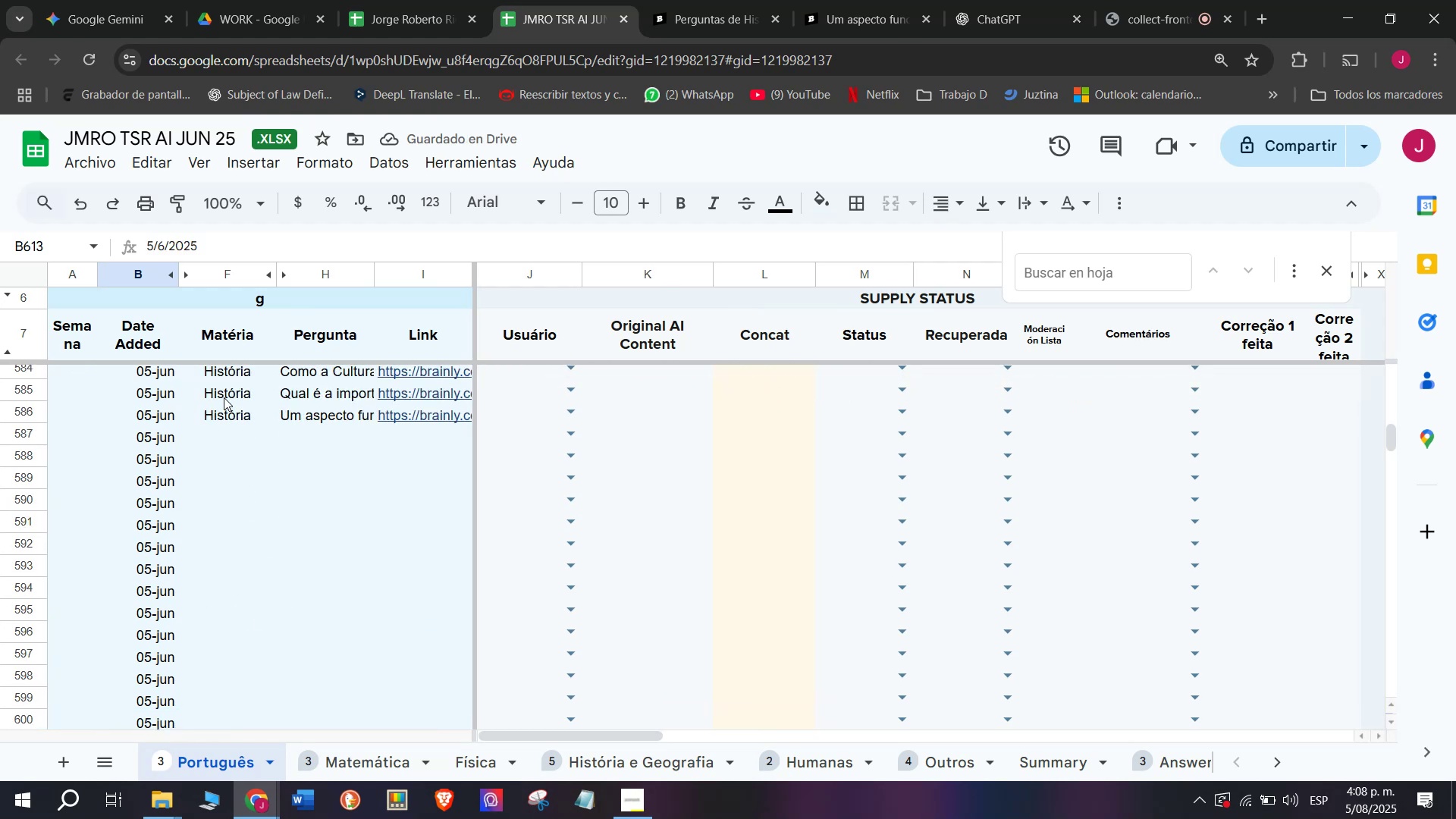 
left_click([229, 419])
 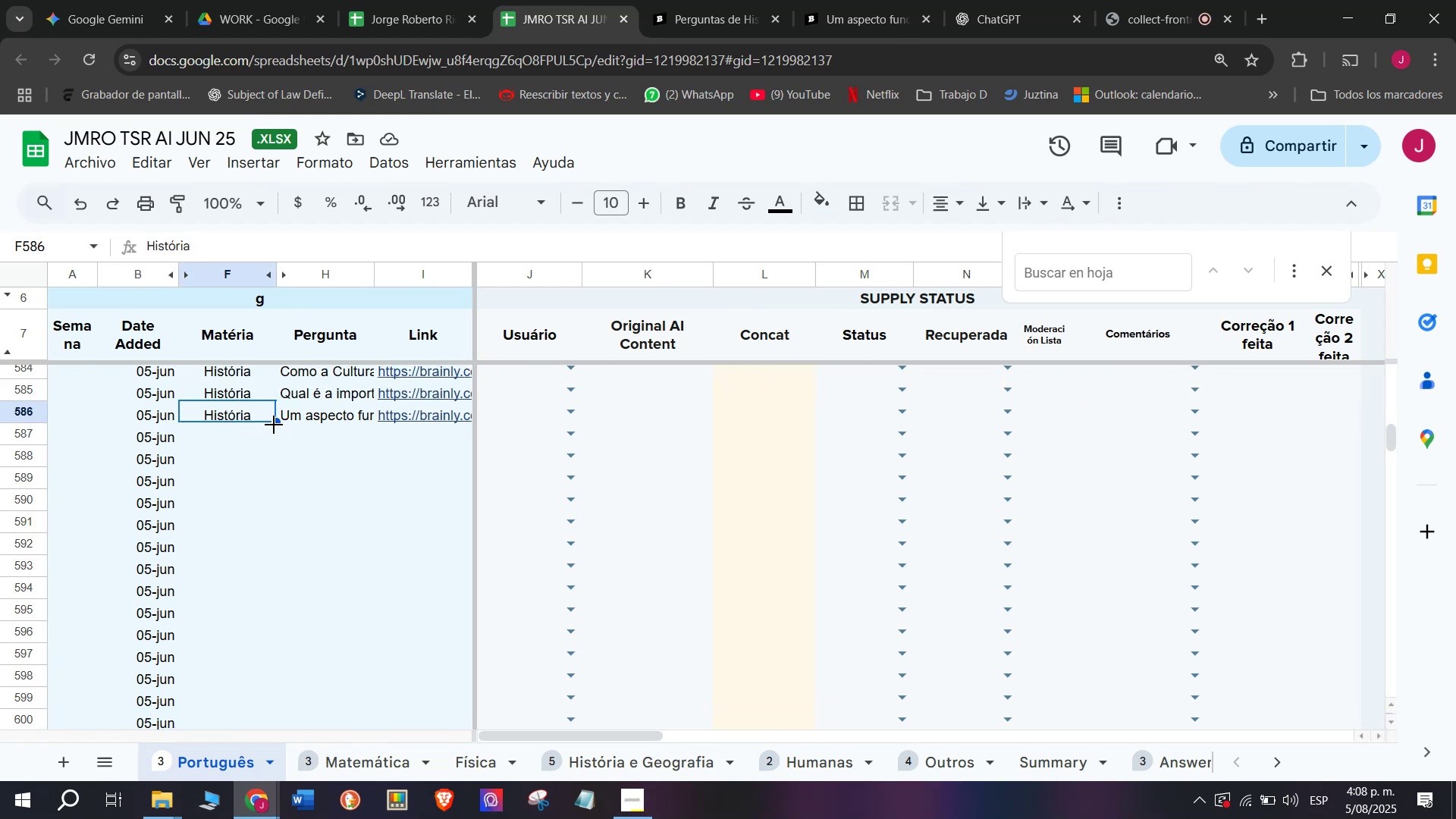 
left_click_drag(start_coordinate=[274, 425], to_coordinate=[289, 571])
 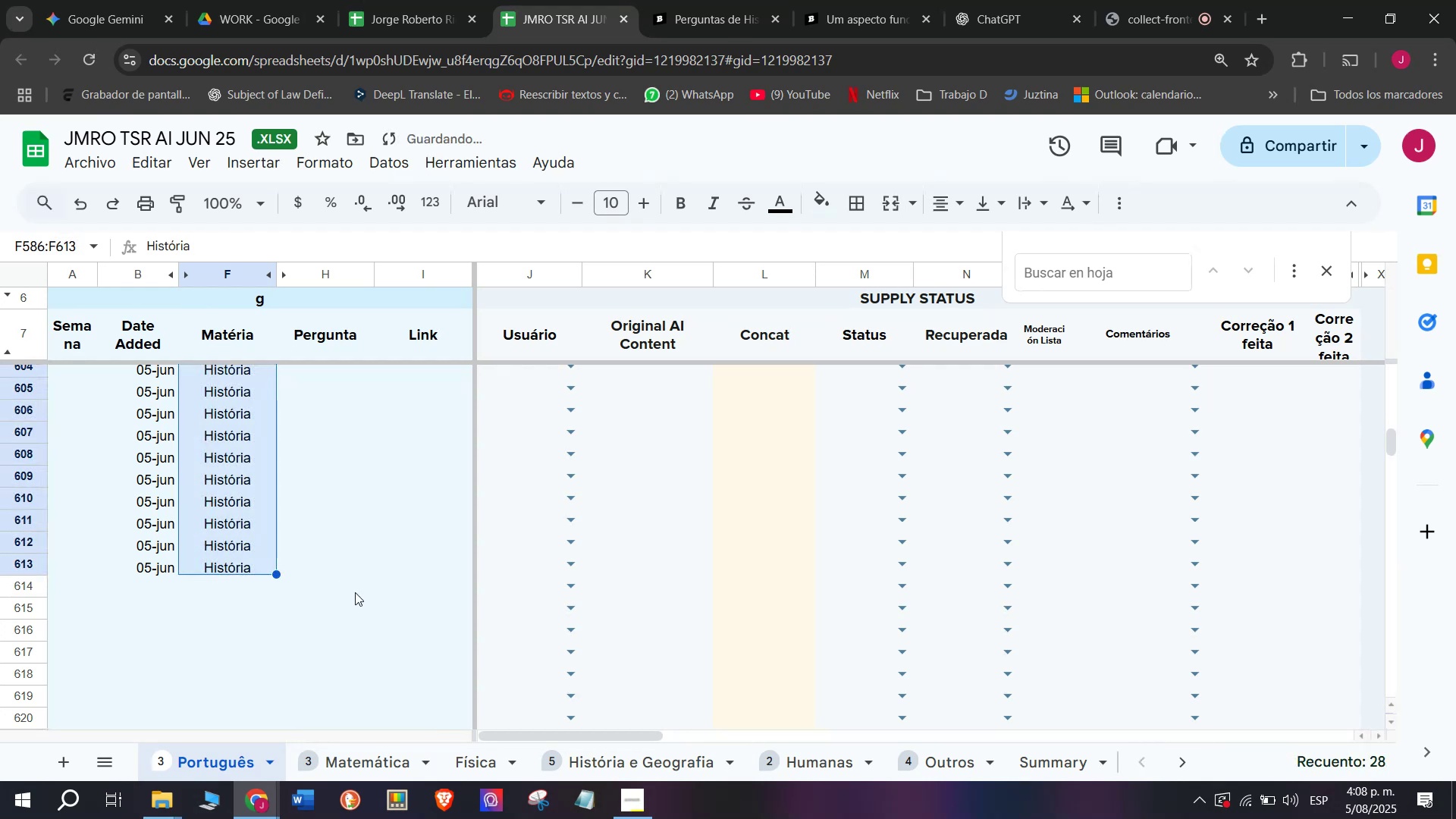 
scroll: coordinate [355, 592], scroll_direction: up, amount: 3.0
 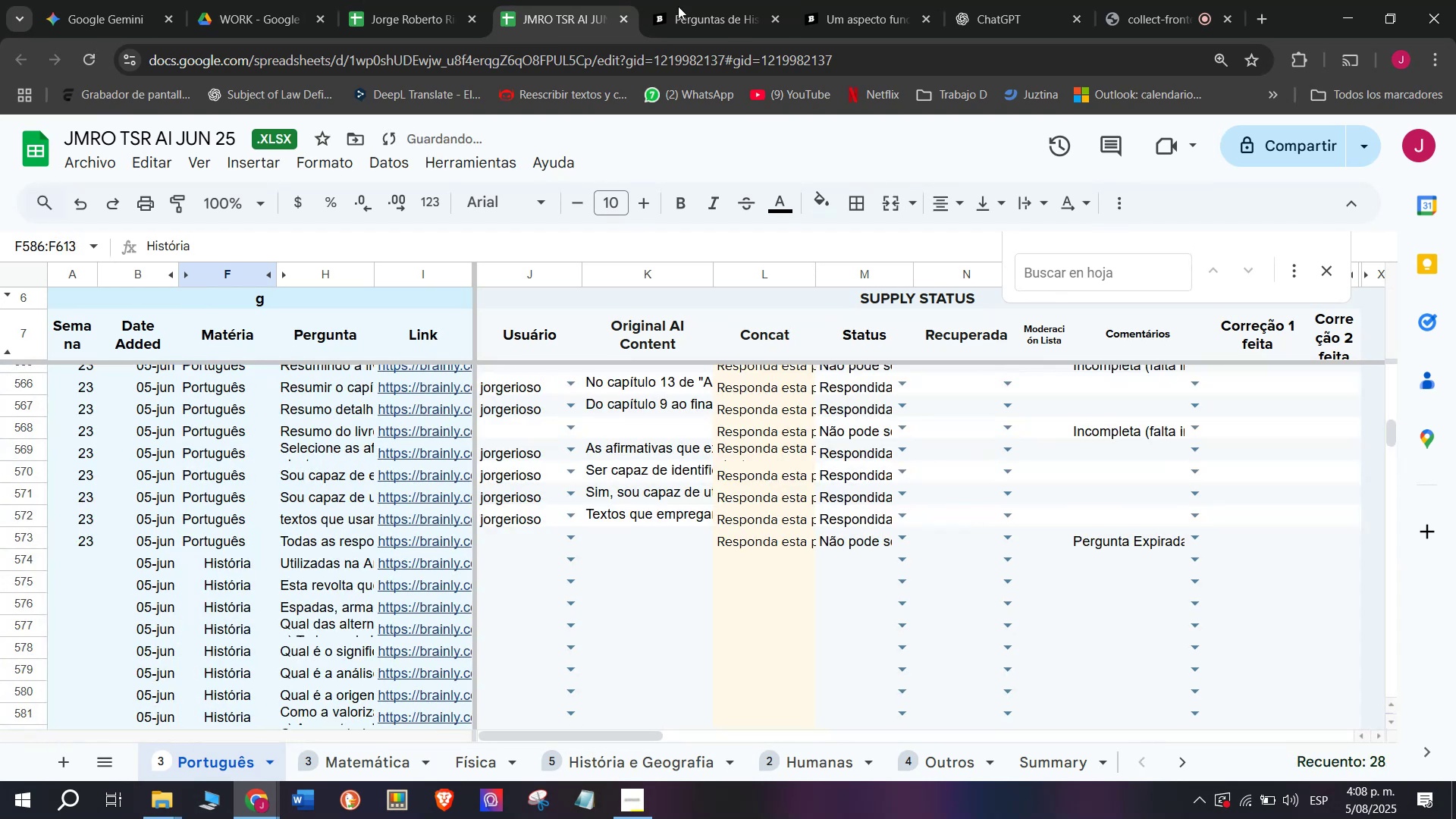 
left_click([833, 0])
 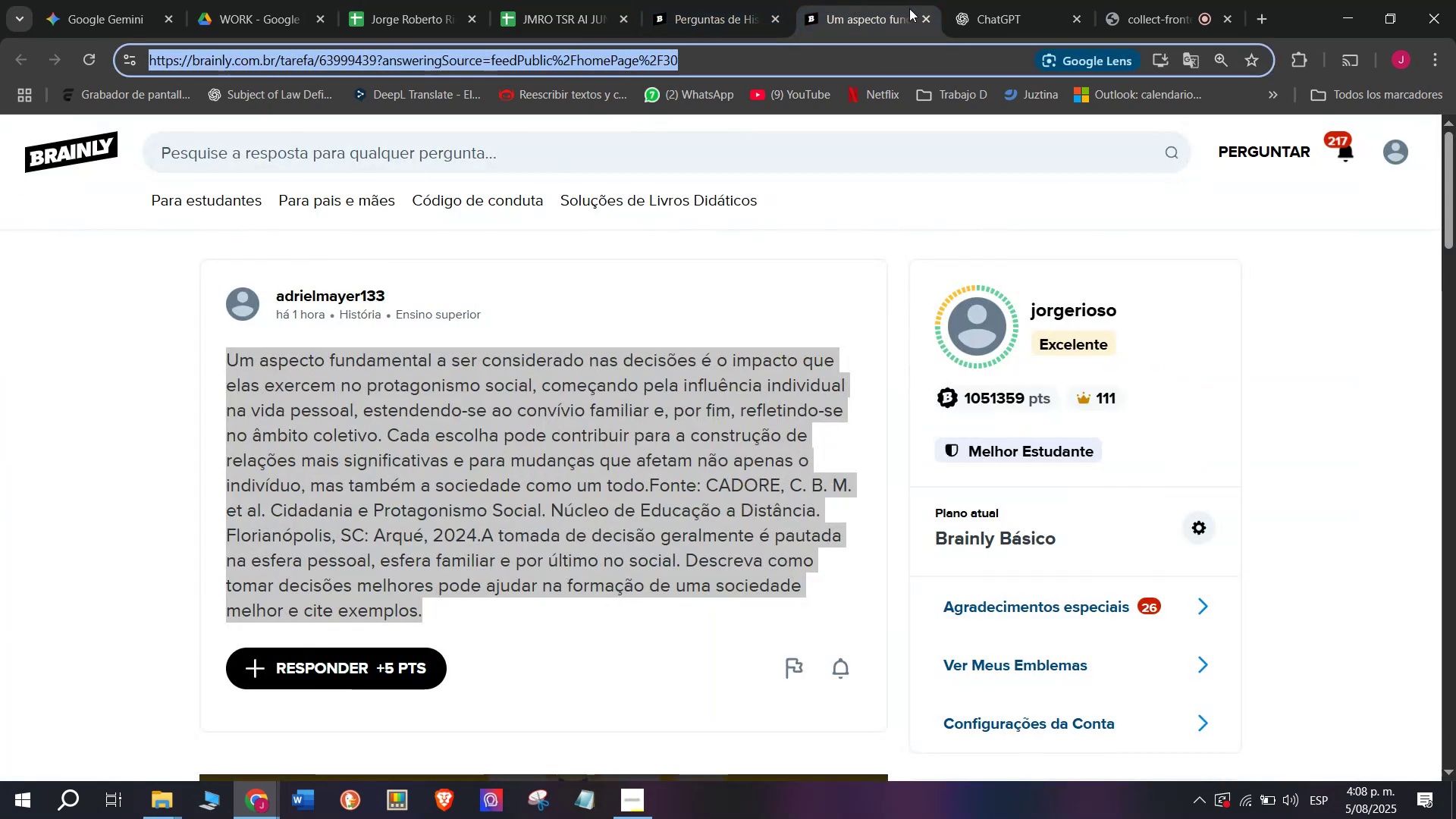 
left_click([909, 0])
 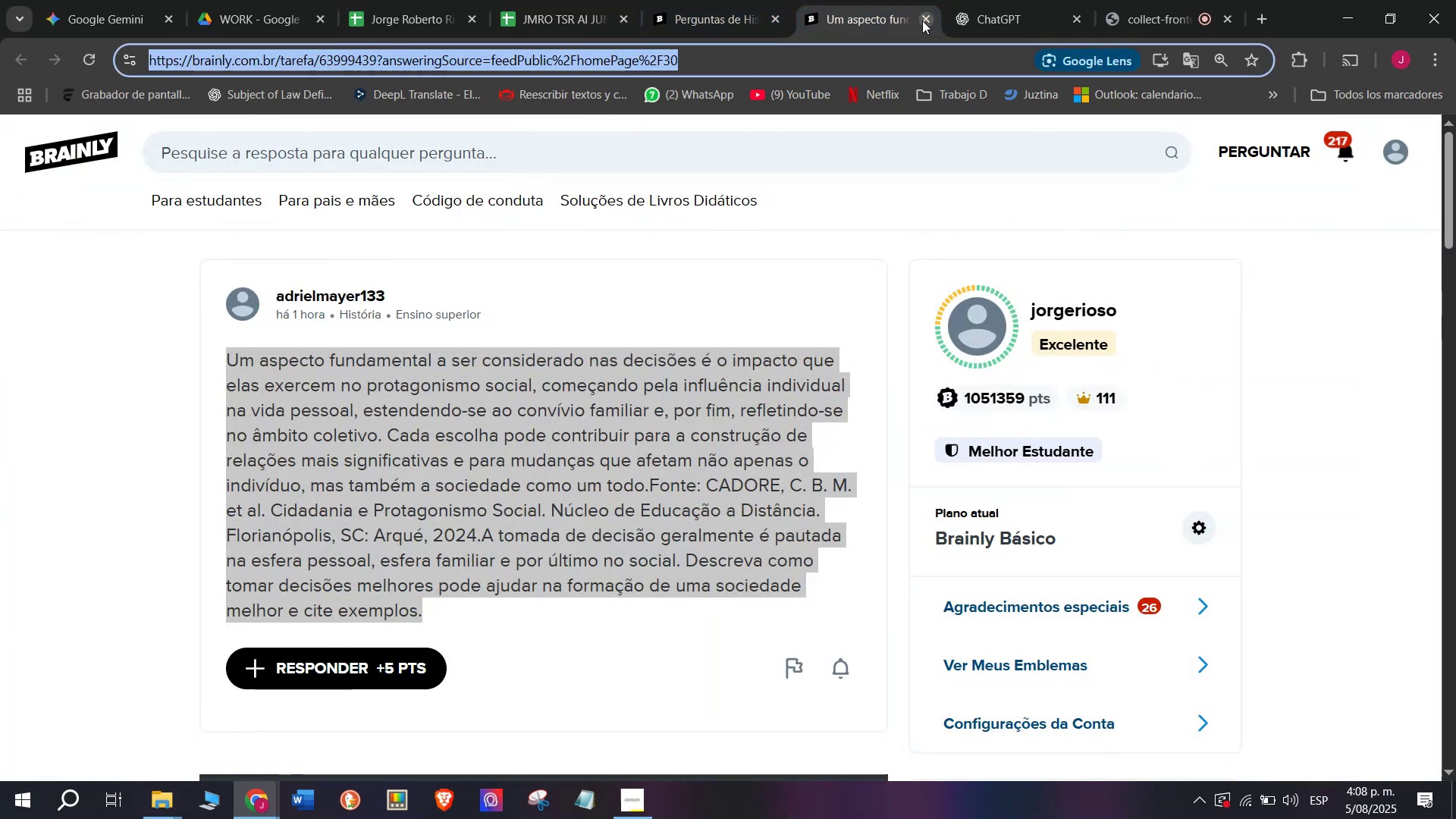 
left_click([922, 20])
 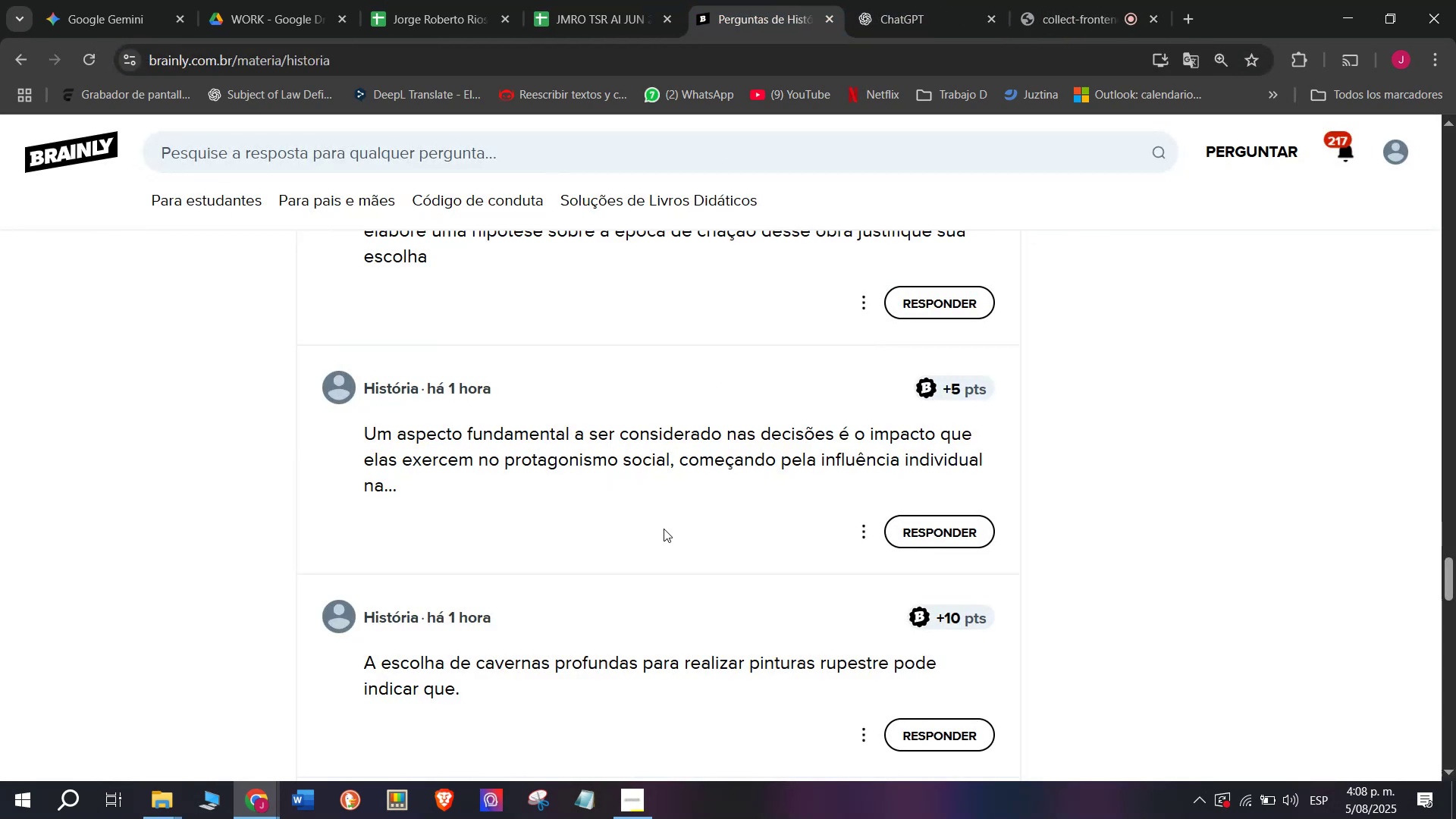 
scroll: coordinate [657, 516], scroll_direction: down, amount: 1.0
 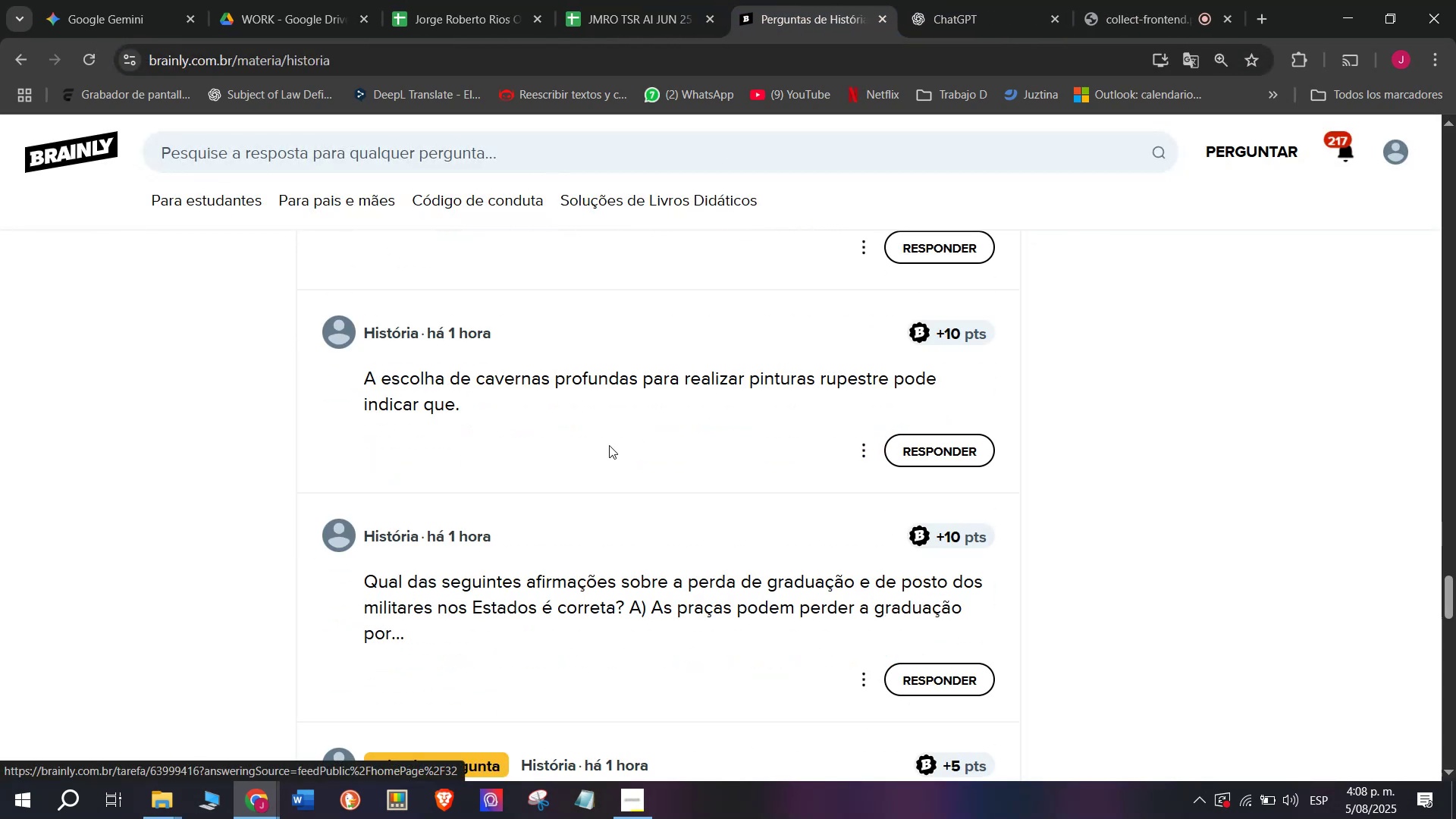 
right_click([604, 384])
 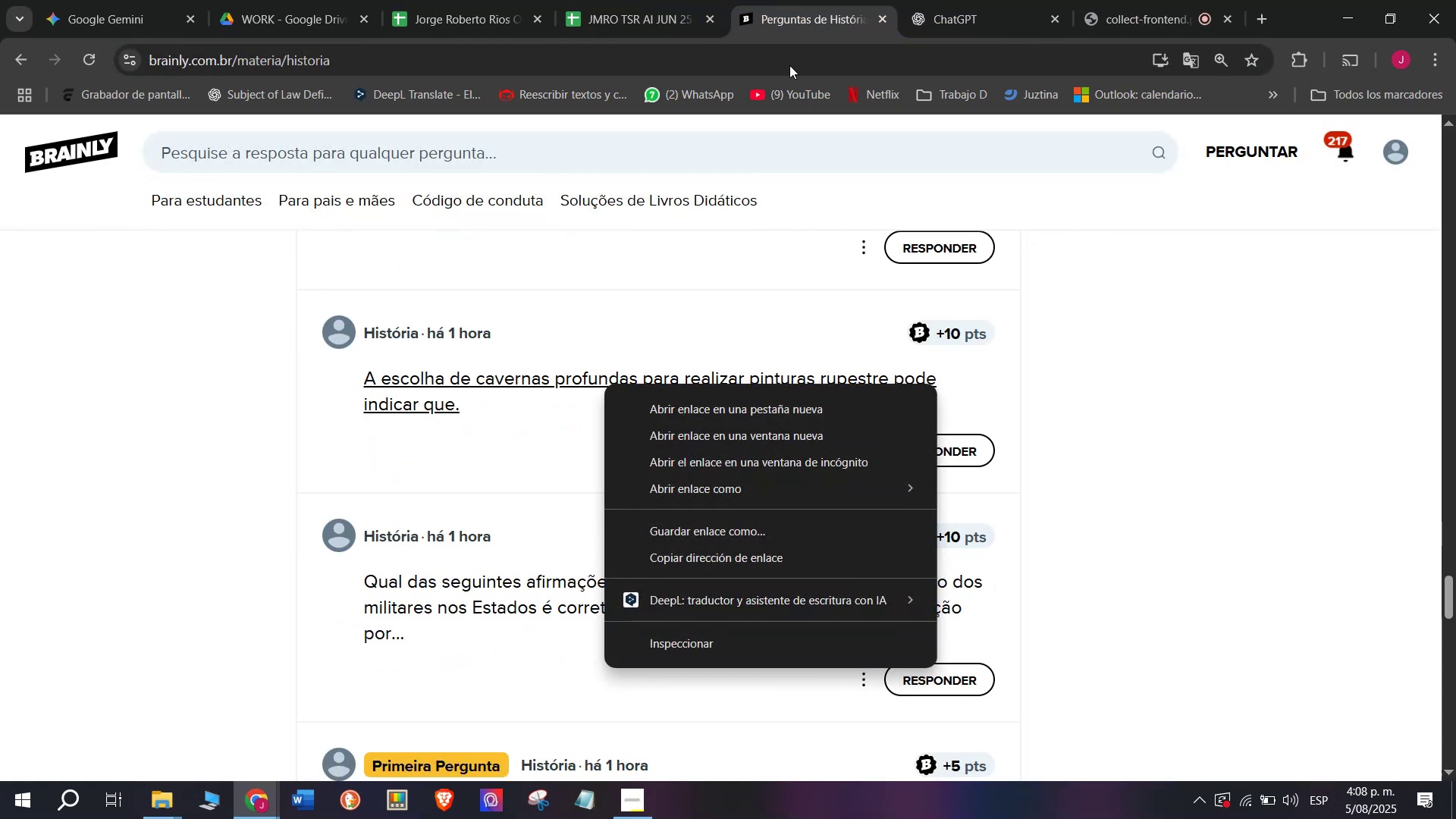 
left_click([852, 0])
 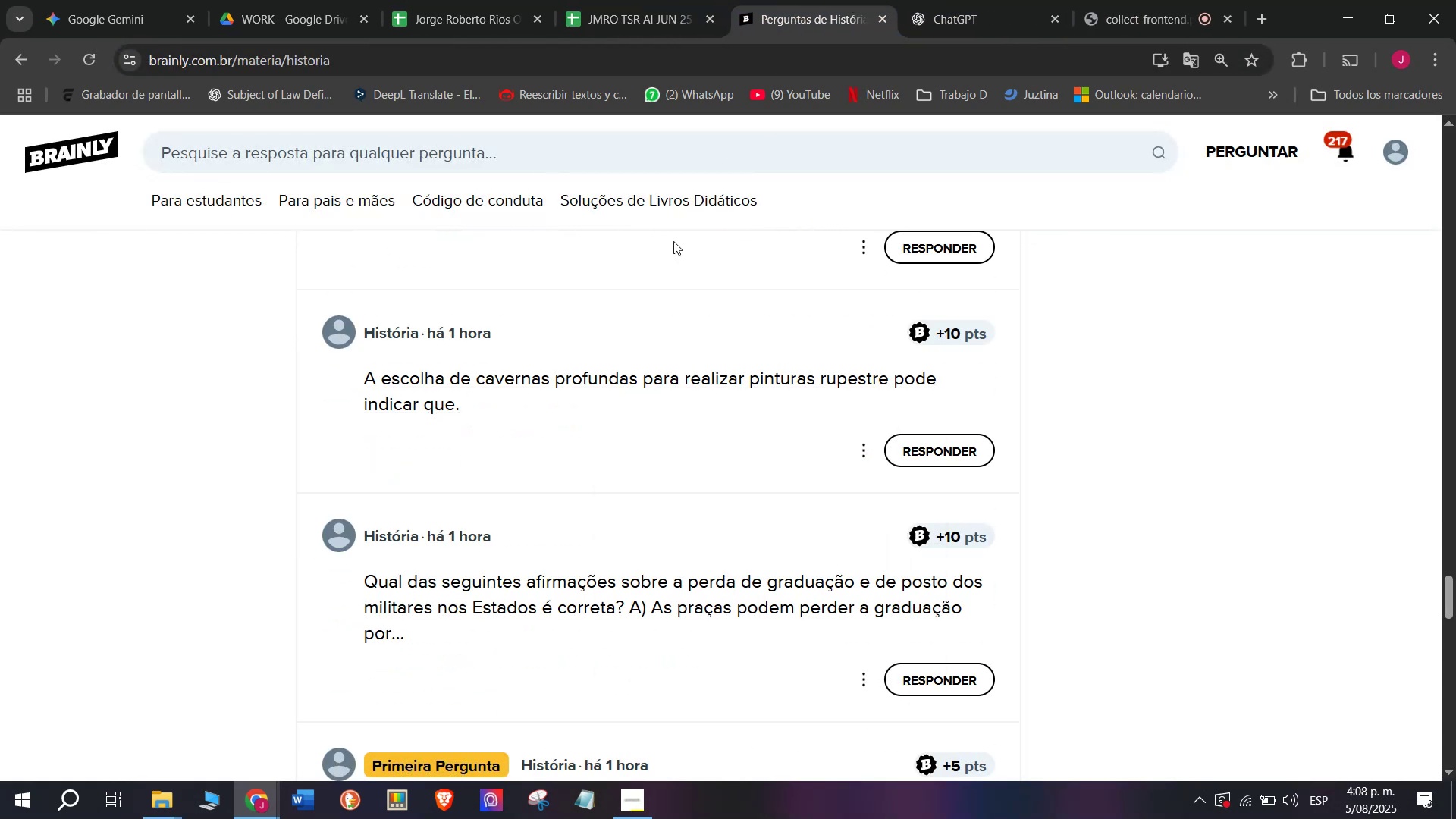 
scroll: coordinate [664, 271], scroll_direction: down, amount: 1.0
 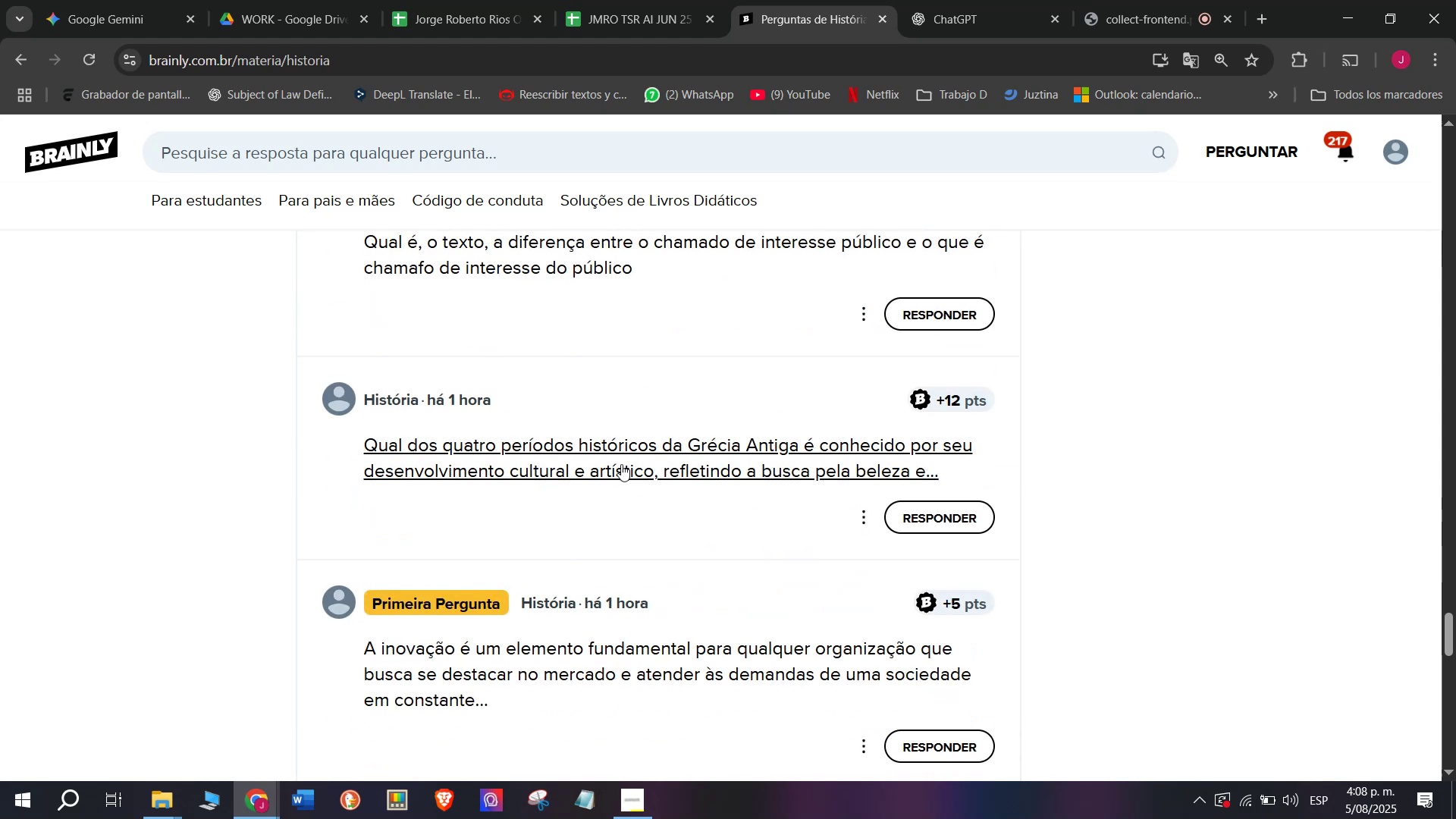 
right_click([621, 465])
 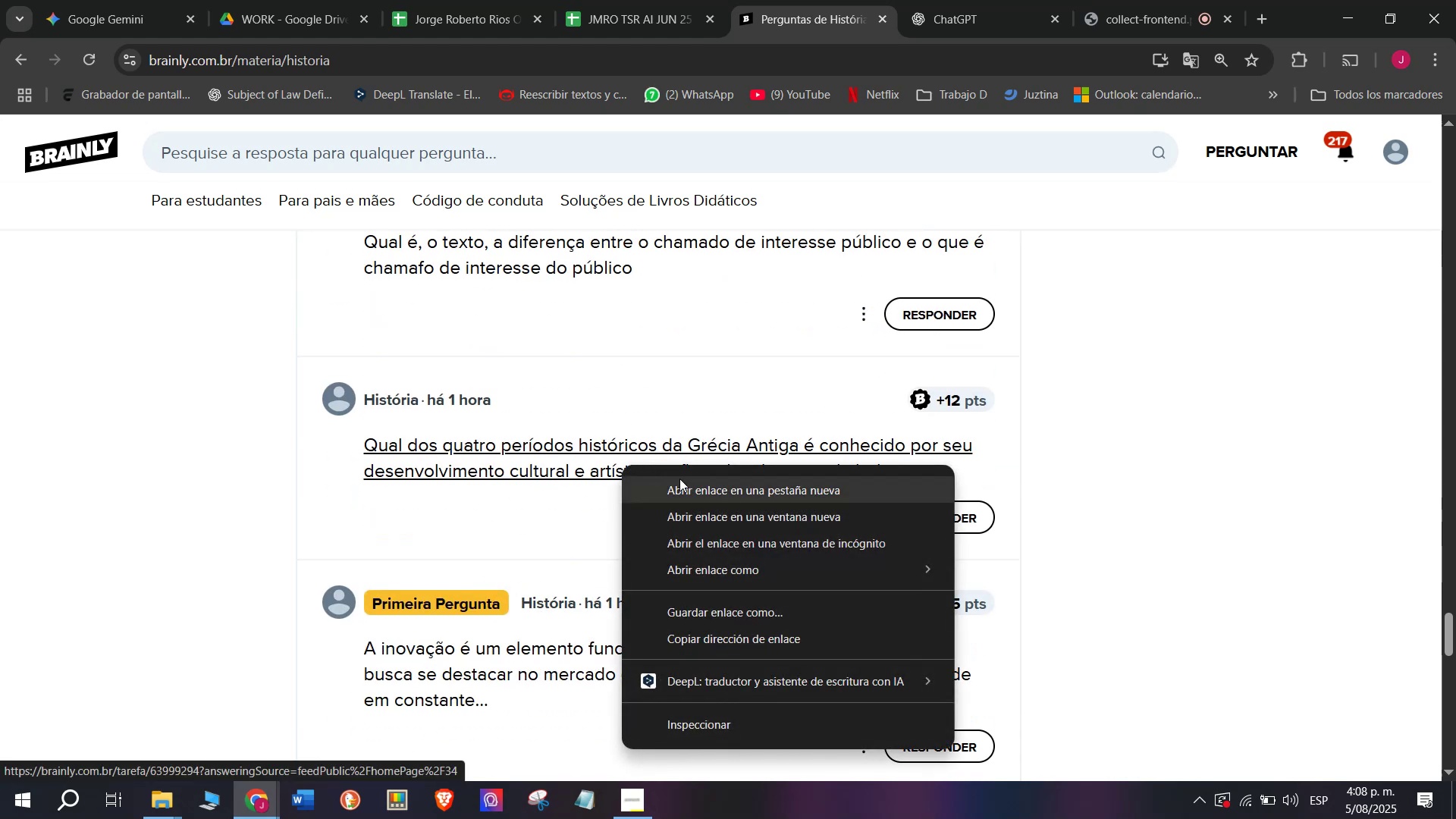 
left_click([679, 479])
 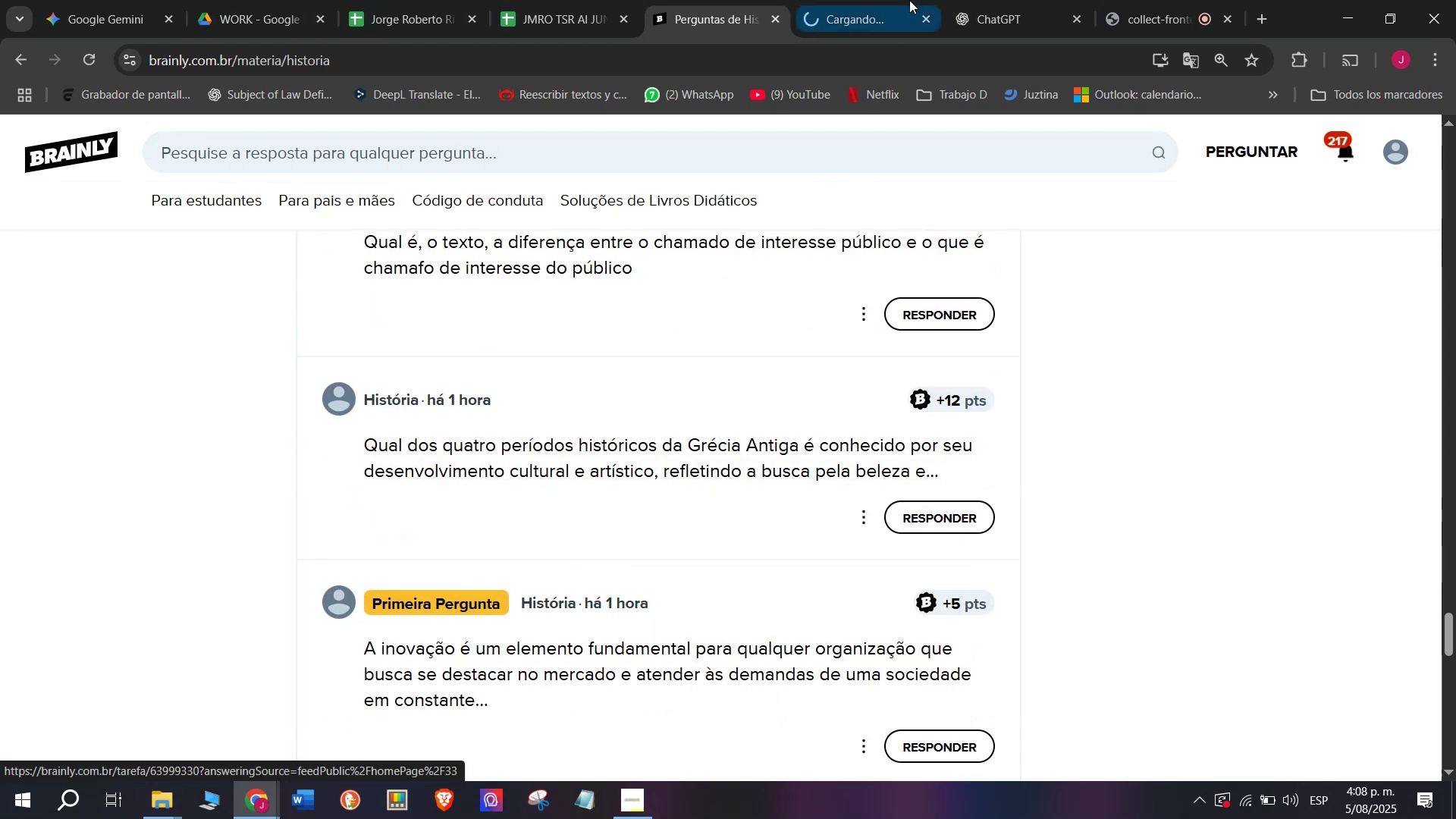 
left_click([909, 0])
 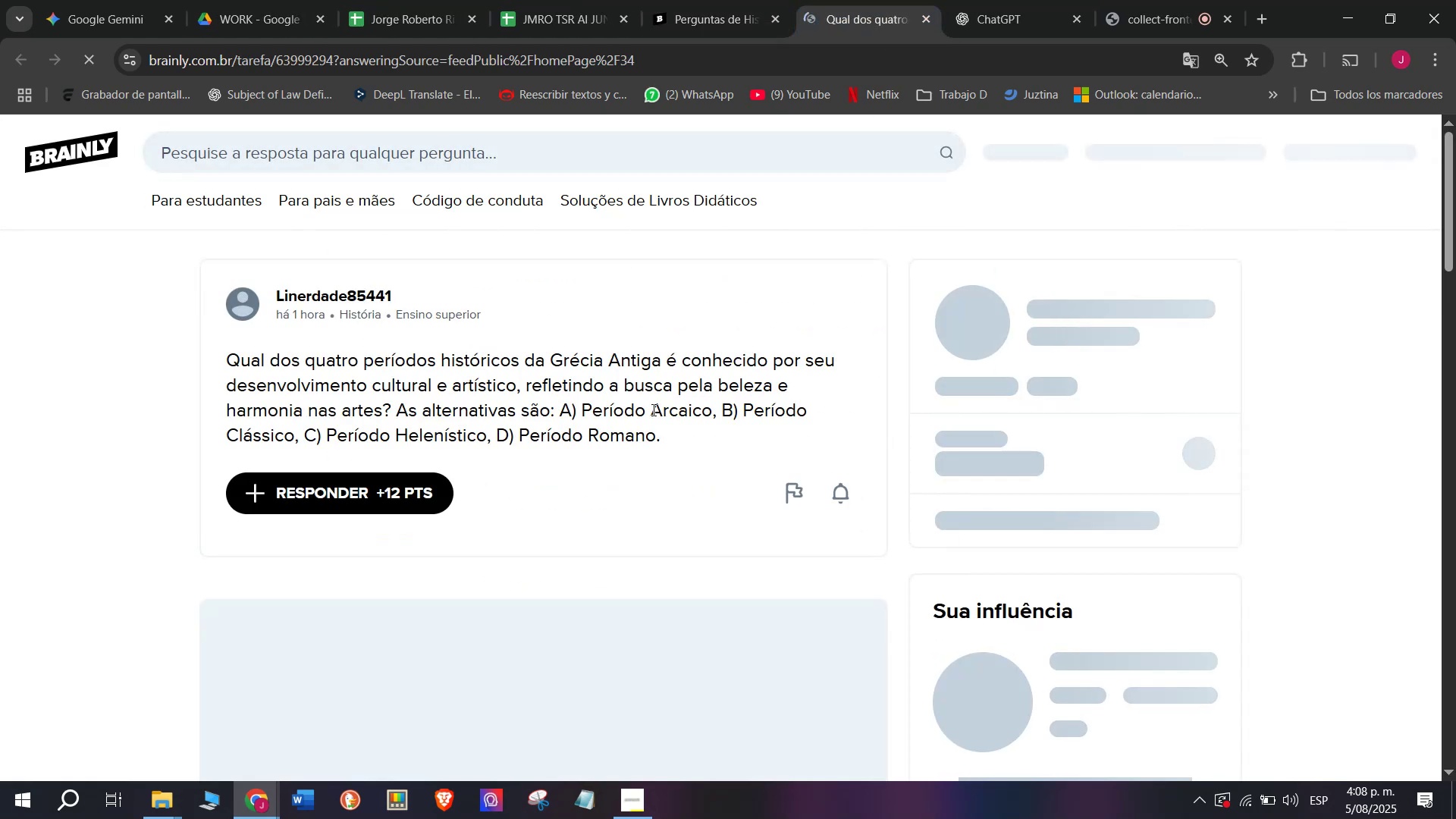 
left_click_drag(start_coordinate=[667, 428], to_coordinate=[202, 362])
 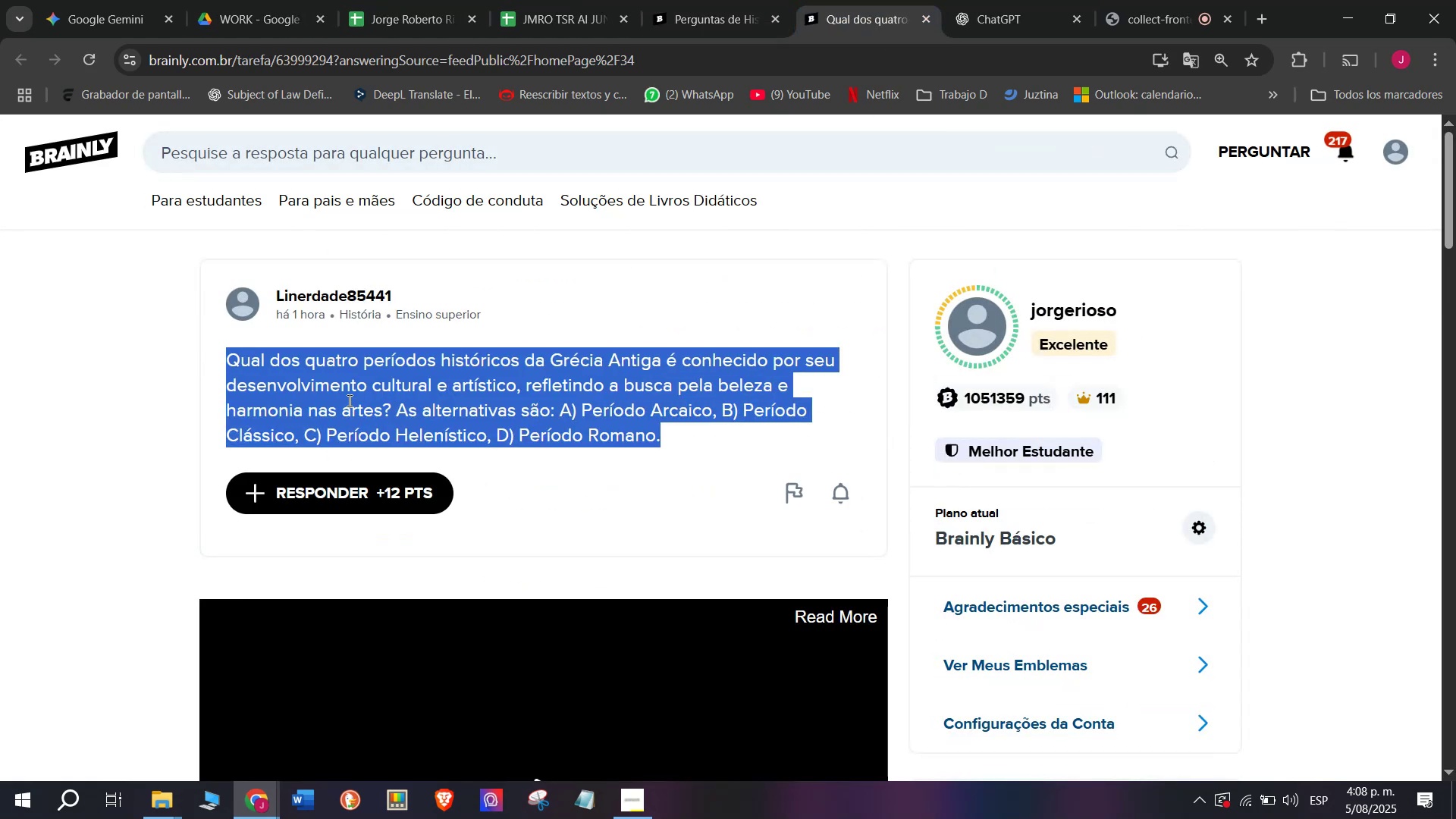 
key(Control+V)
 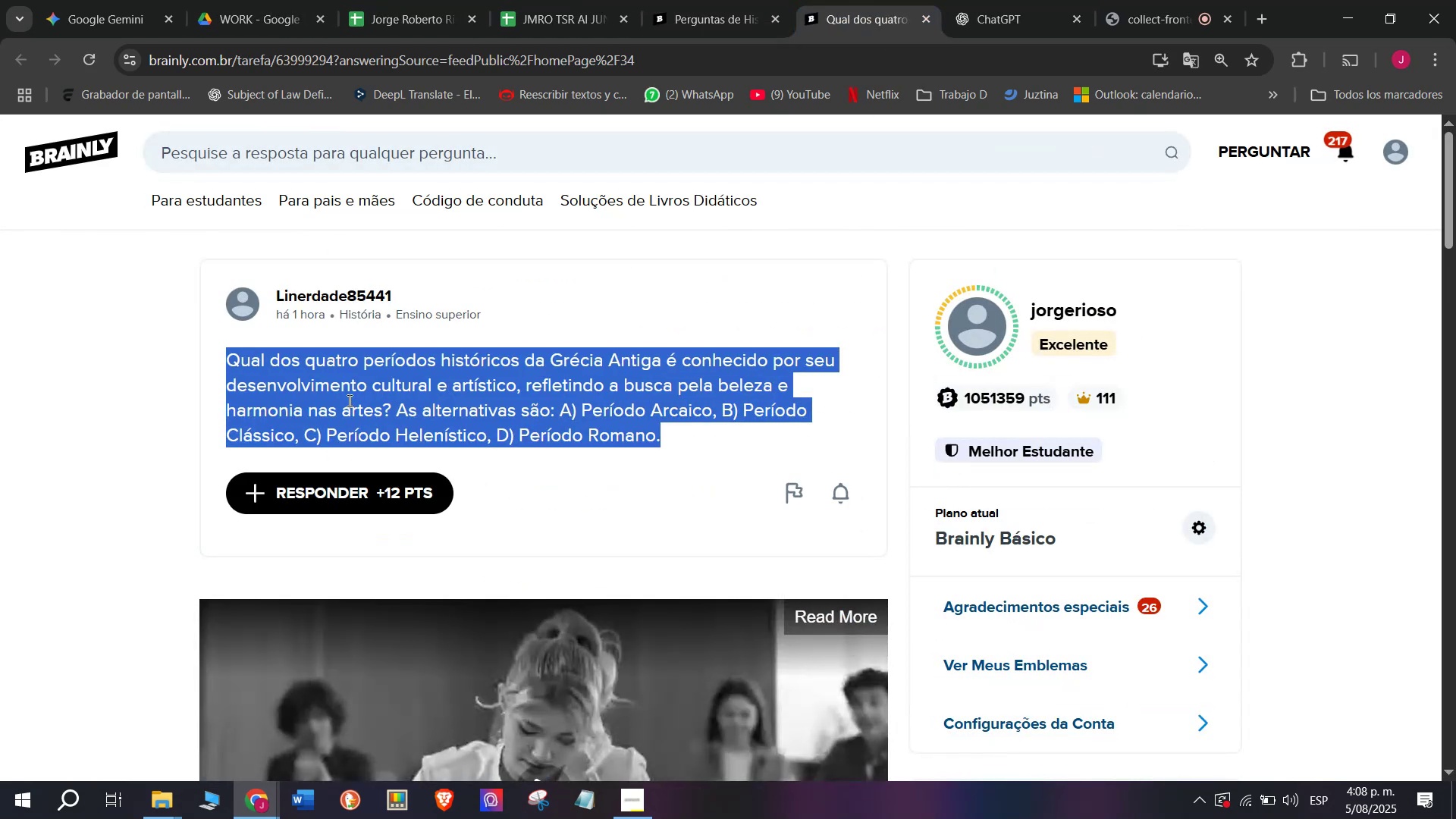 
key(Control+C)
 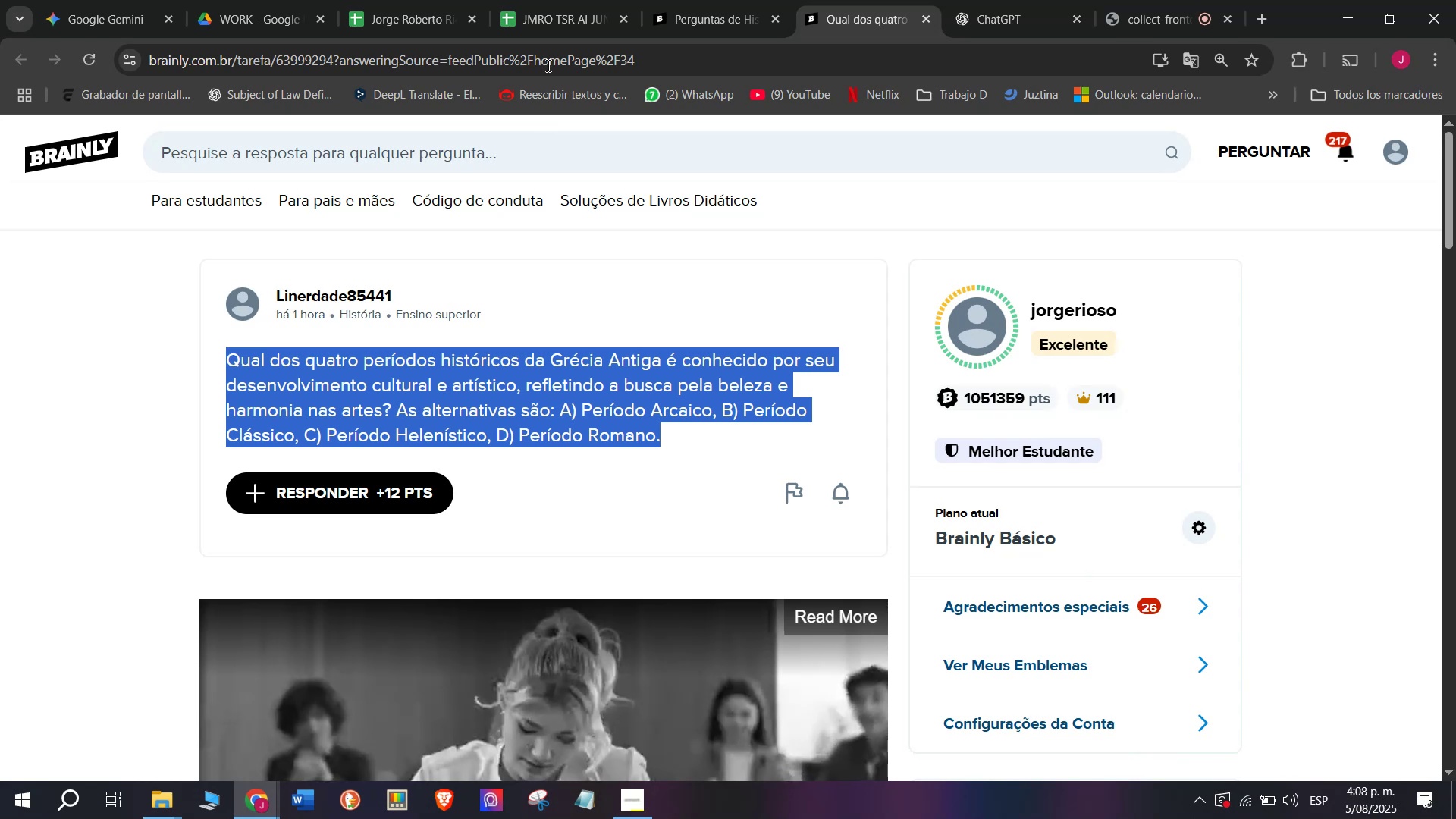 
double_click([541, 51])
 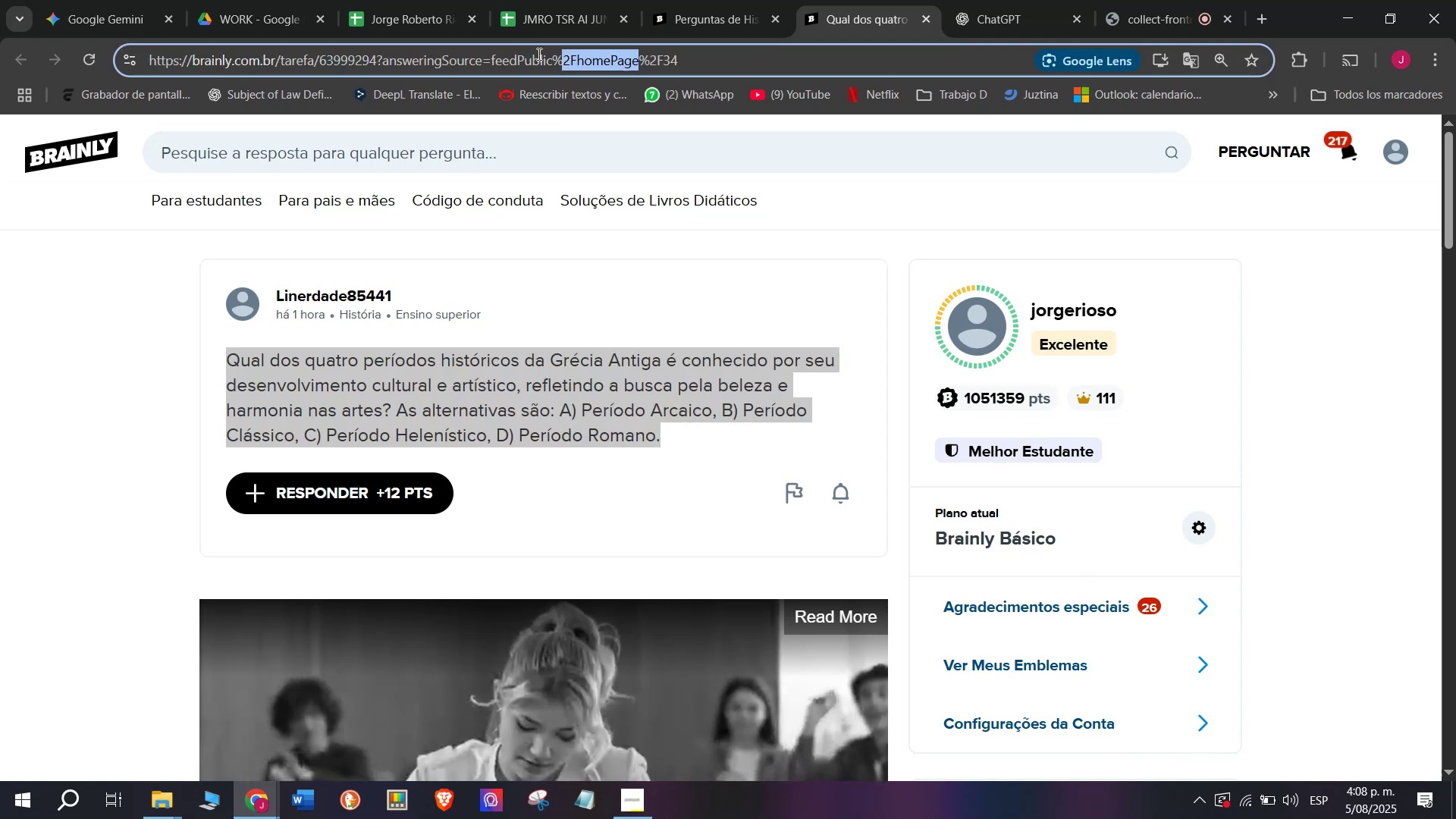 
triple_click([538, 54])
 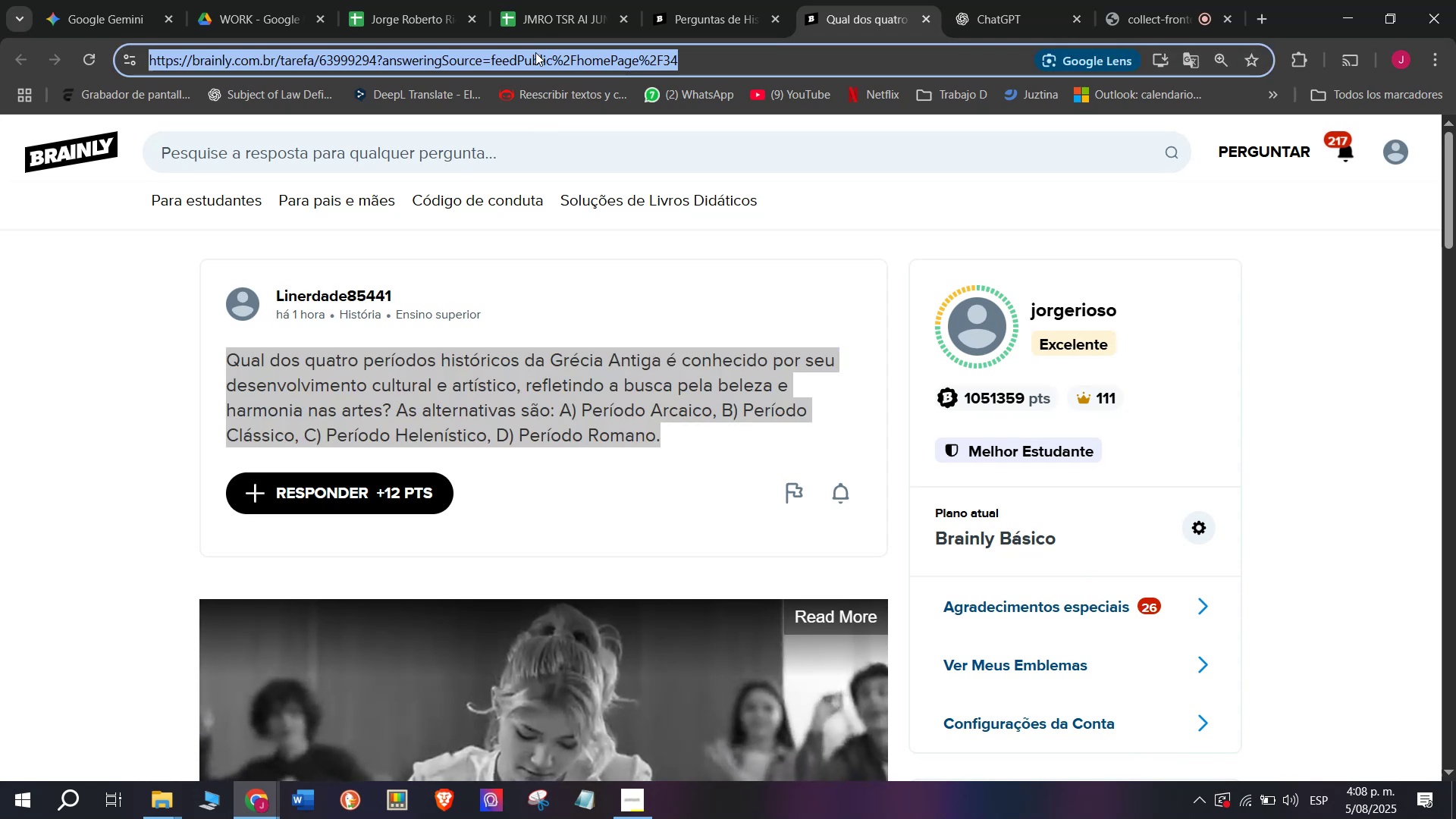 
key(Control+C)
 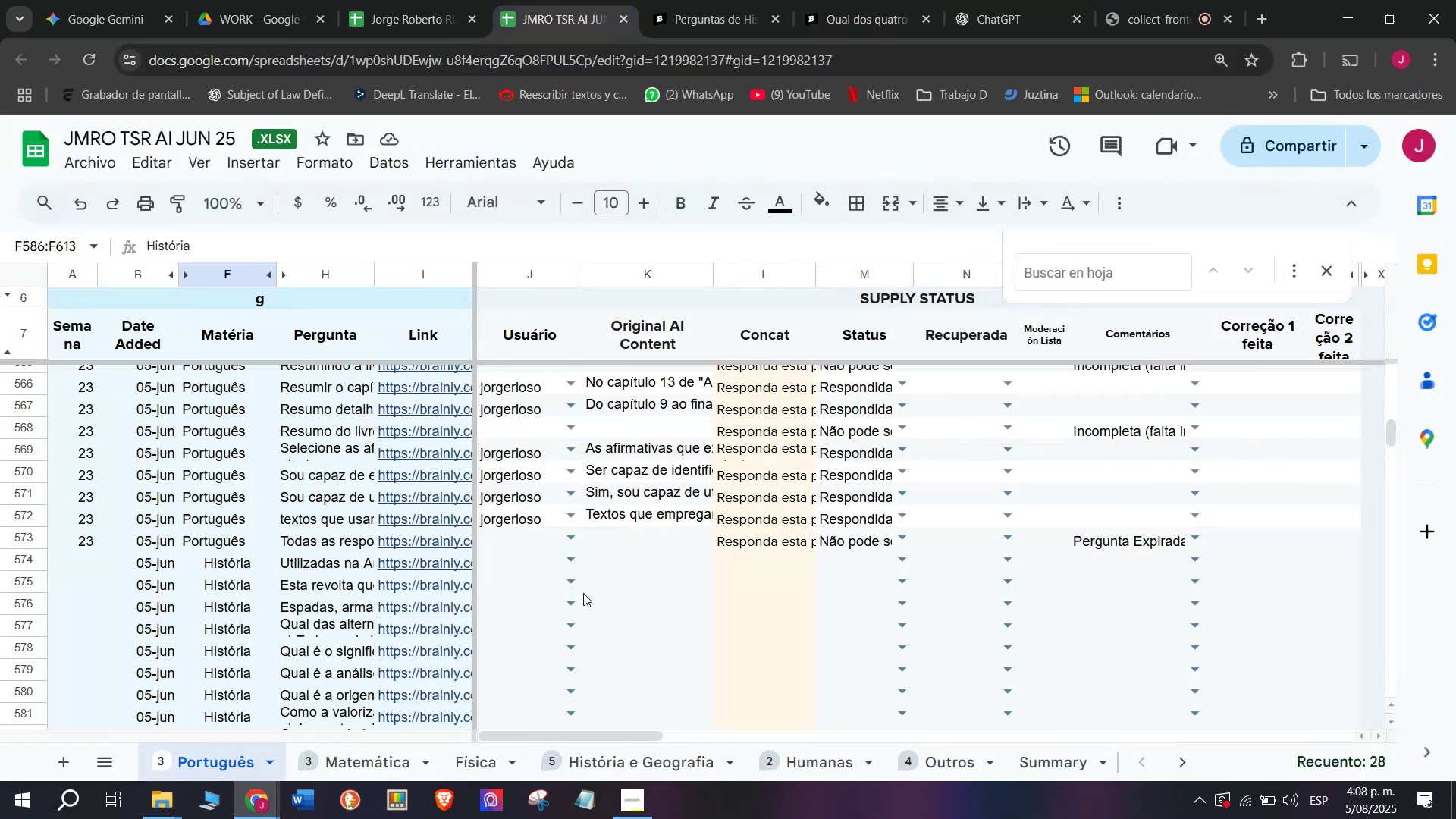 
left_click([765, 0])
 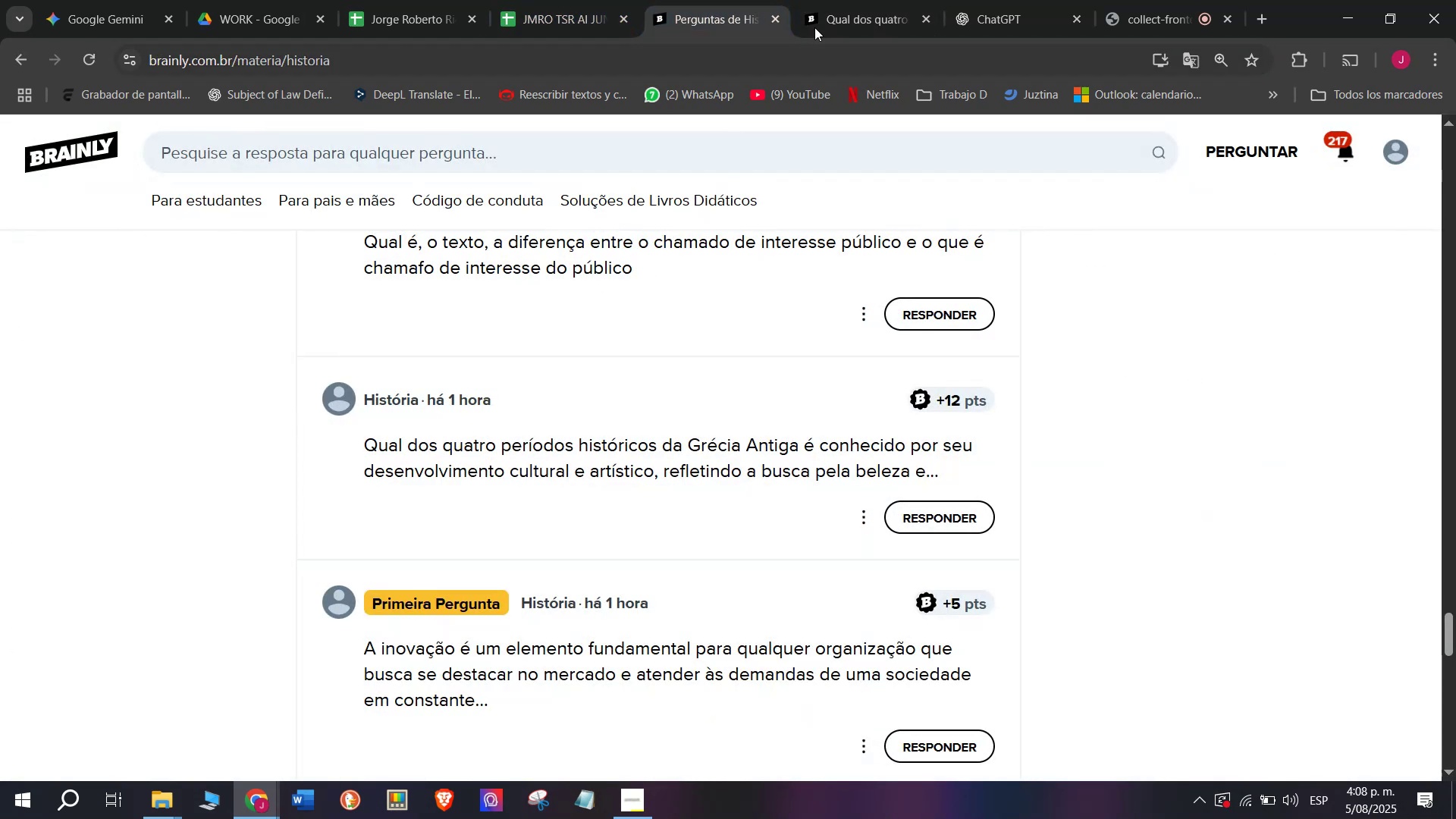 
left_click([856, 0])
 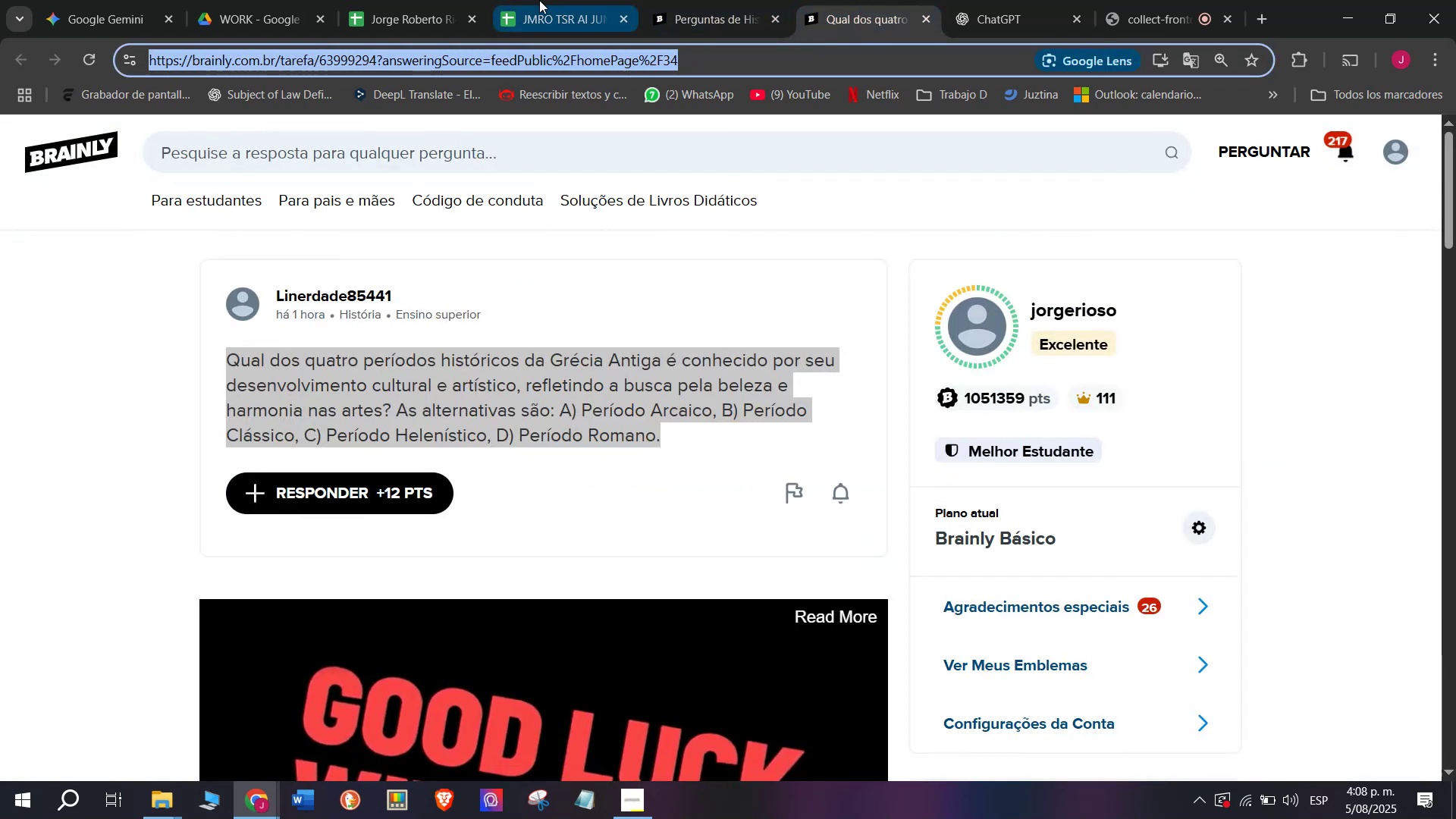 
left_click([539, 0])
 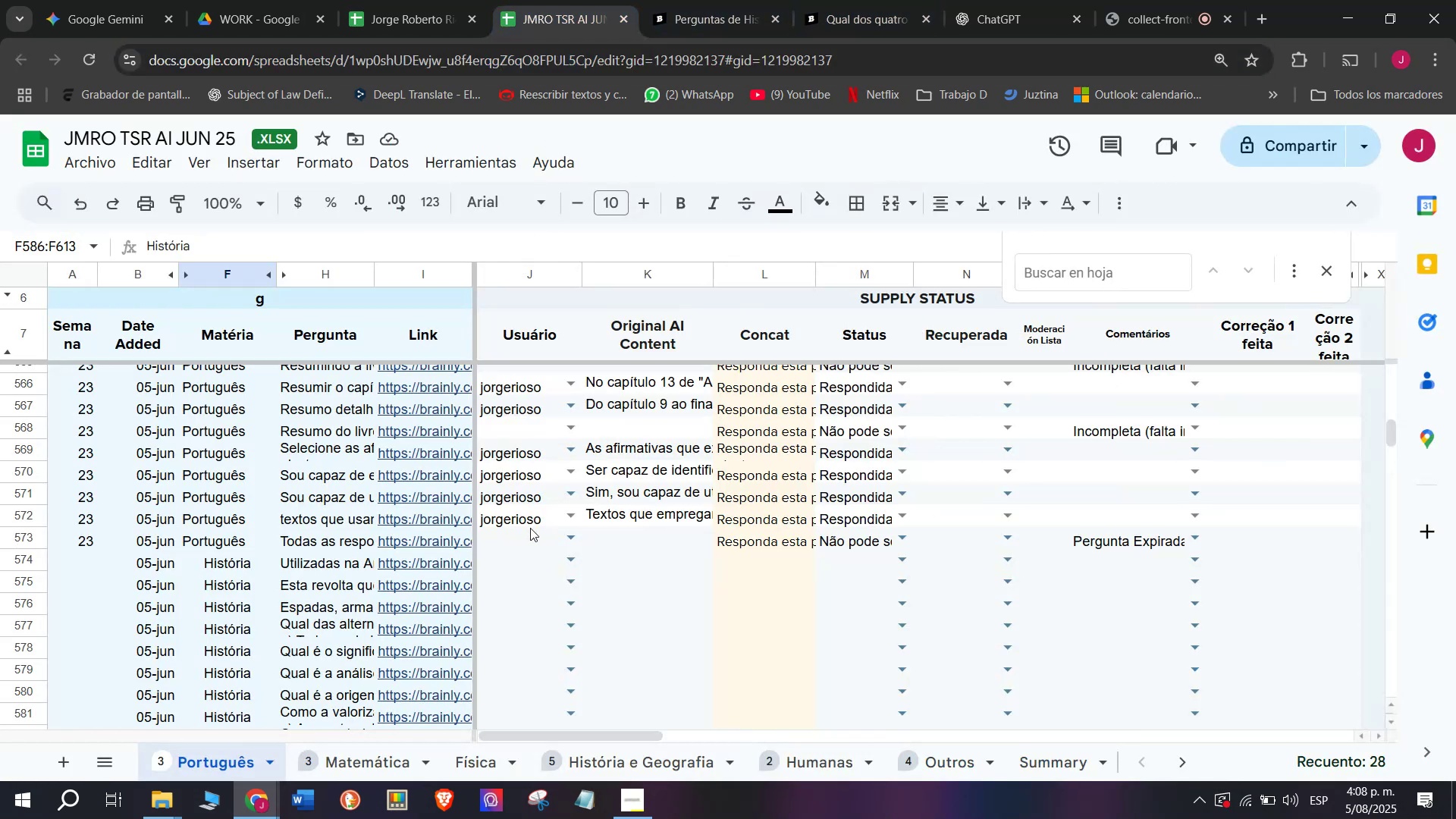 
scroll: coordinate [586, 573], scroll_direction: down, amount: 1.0
 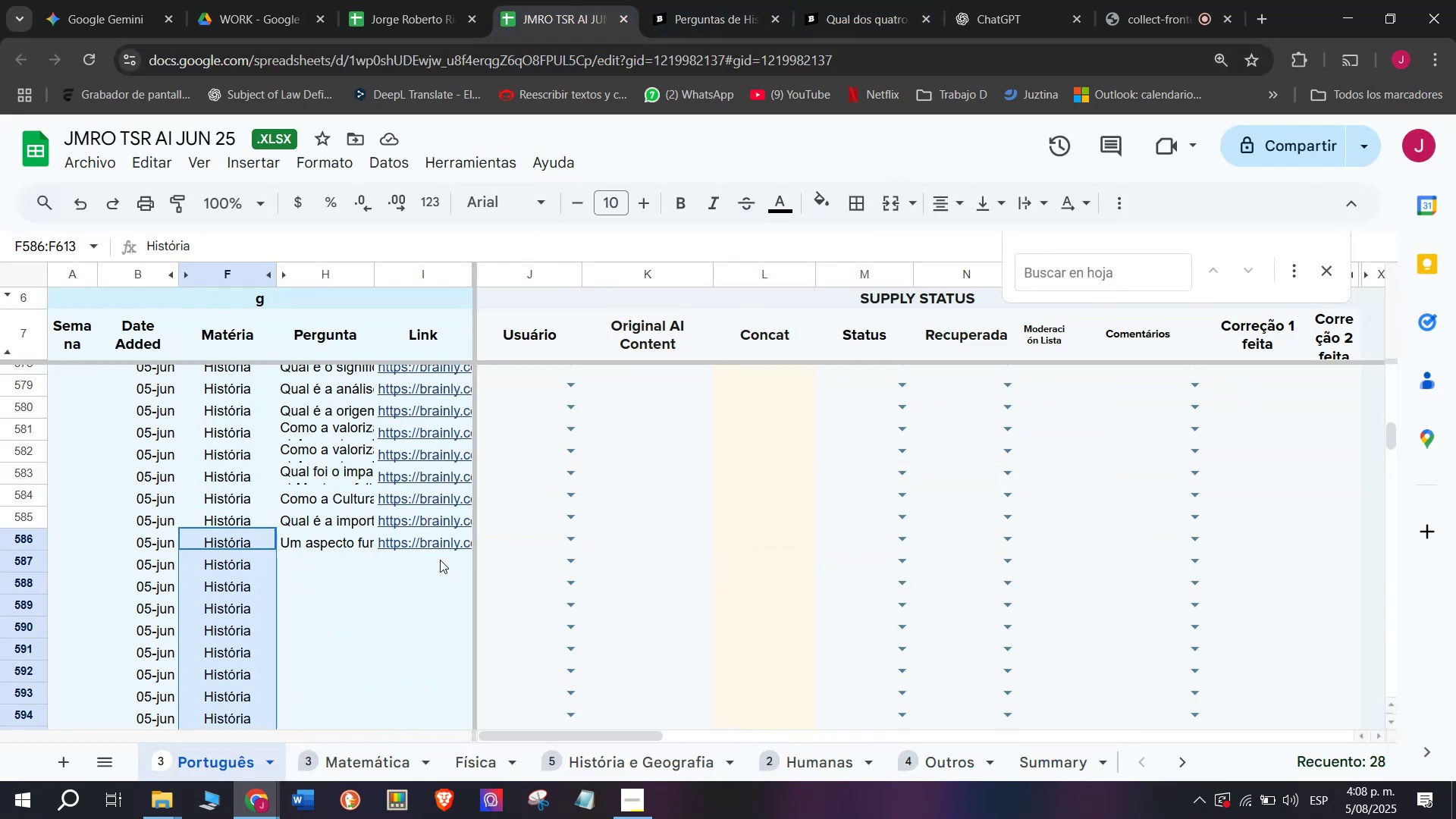 
double_click([438, 561])
 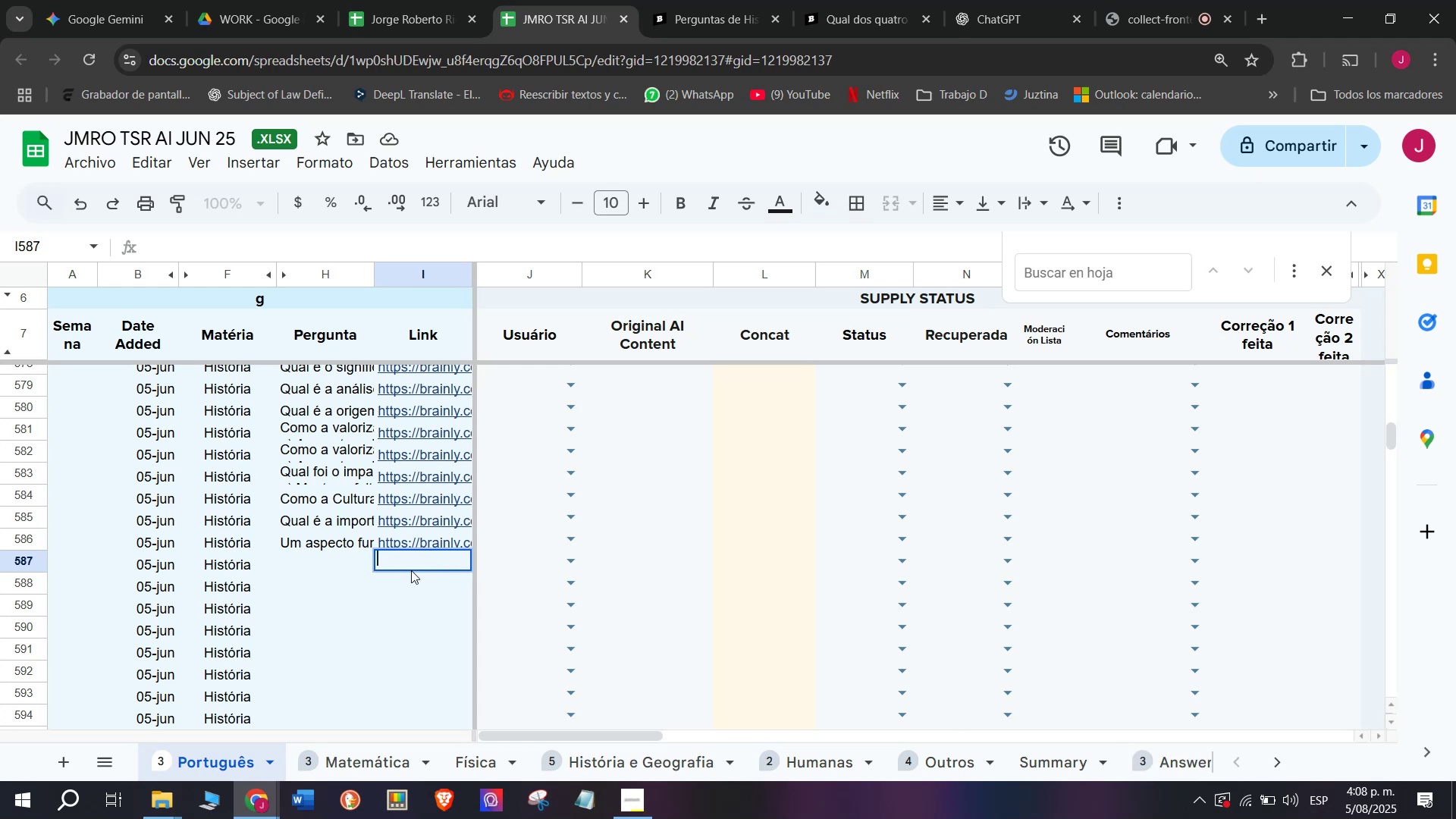 
key(Control+V)
 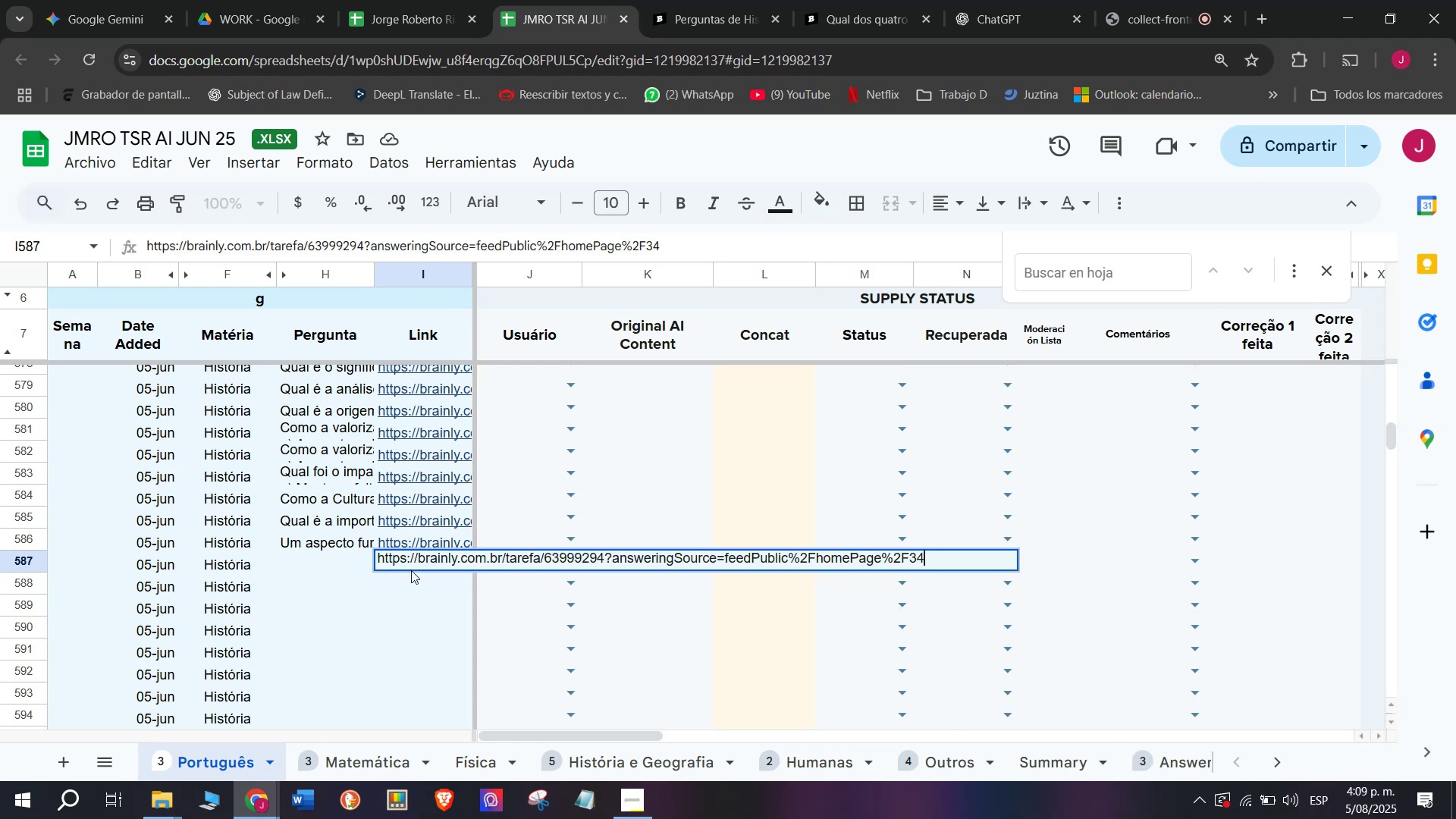 
key(Enter)
 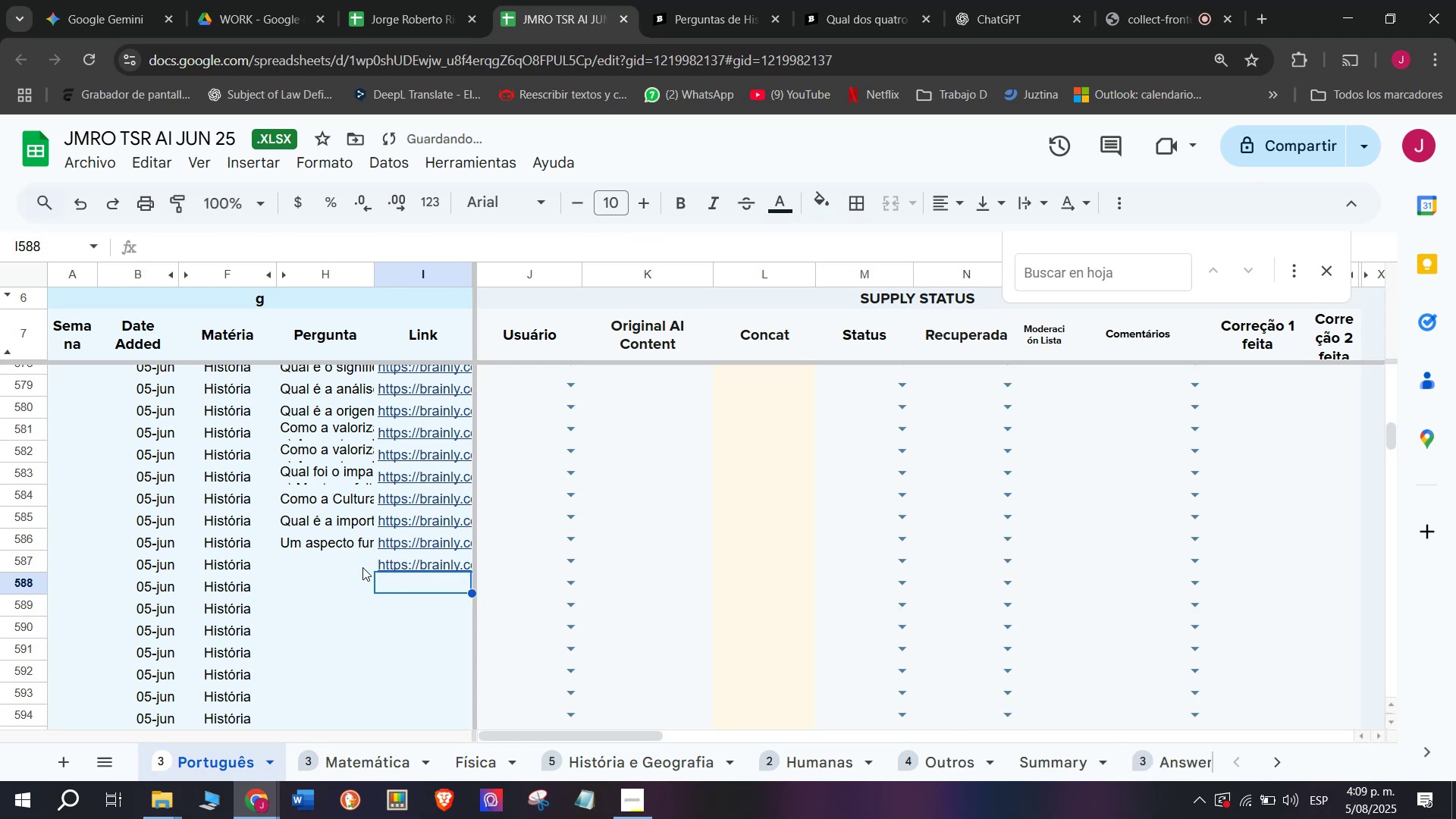 
double_click([352, 564])
 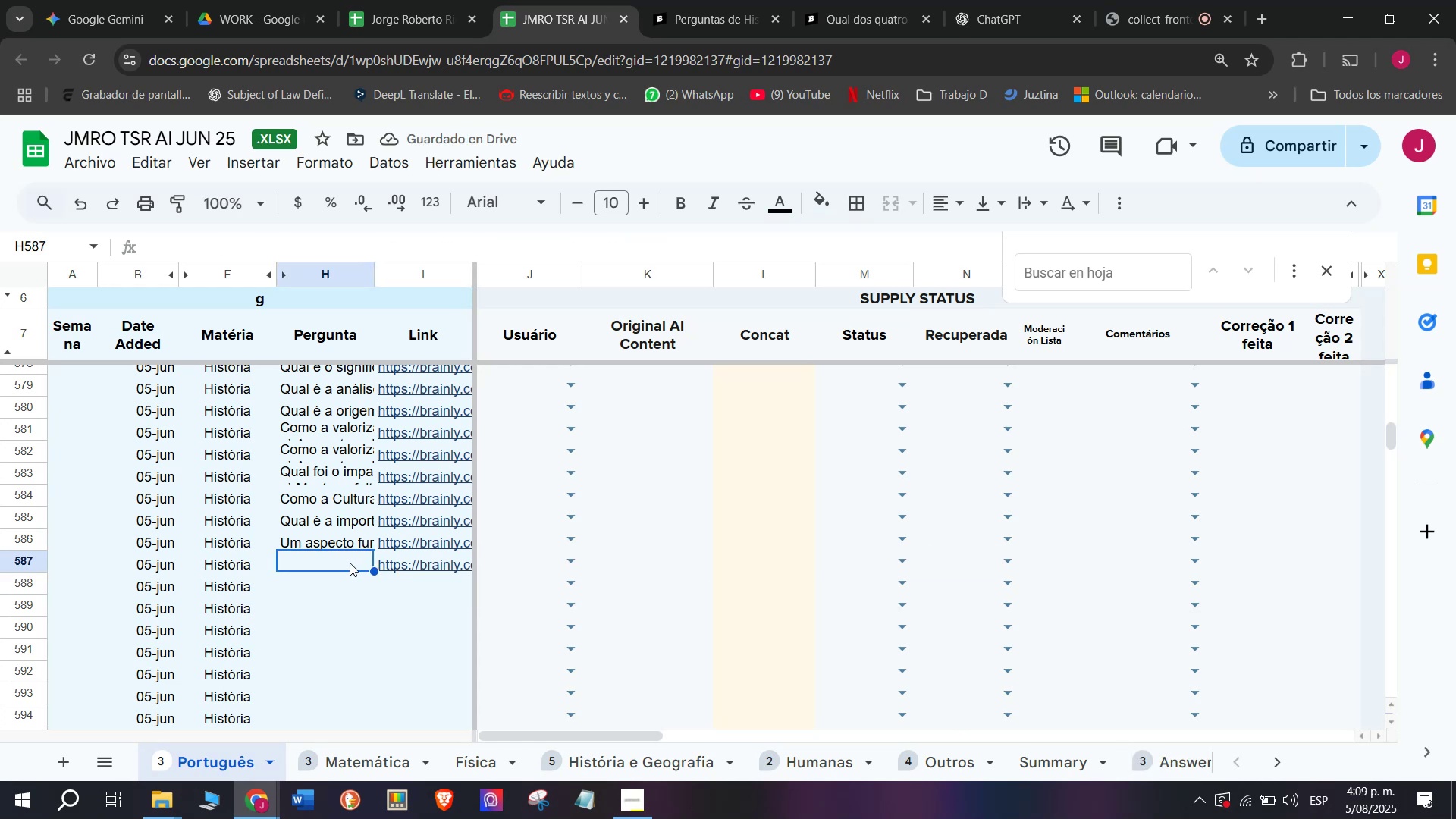 
double_click([346, 563])
 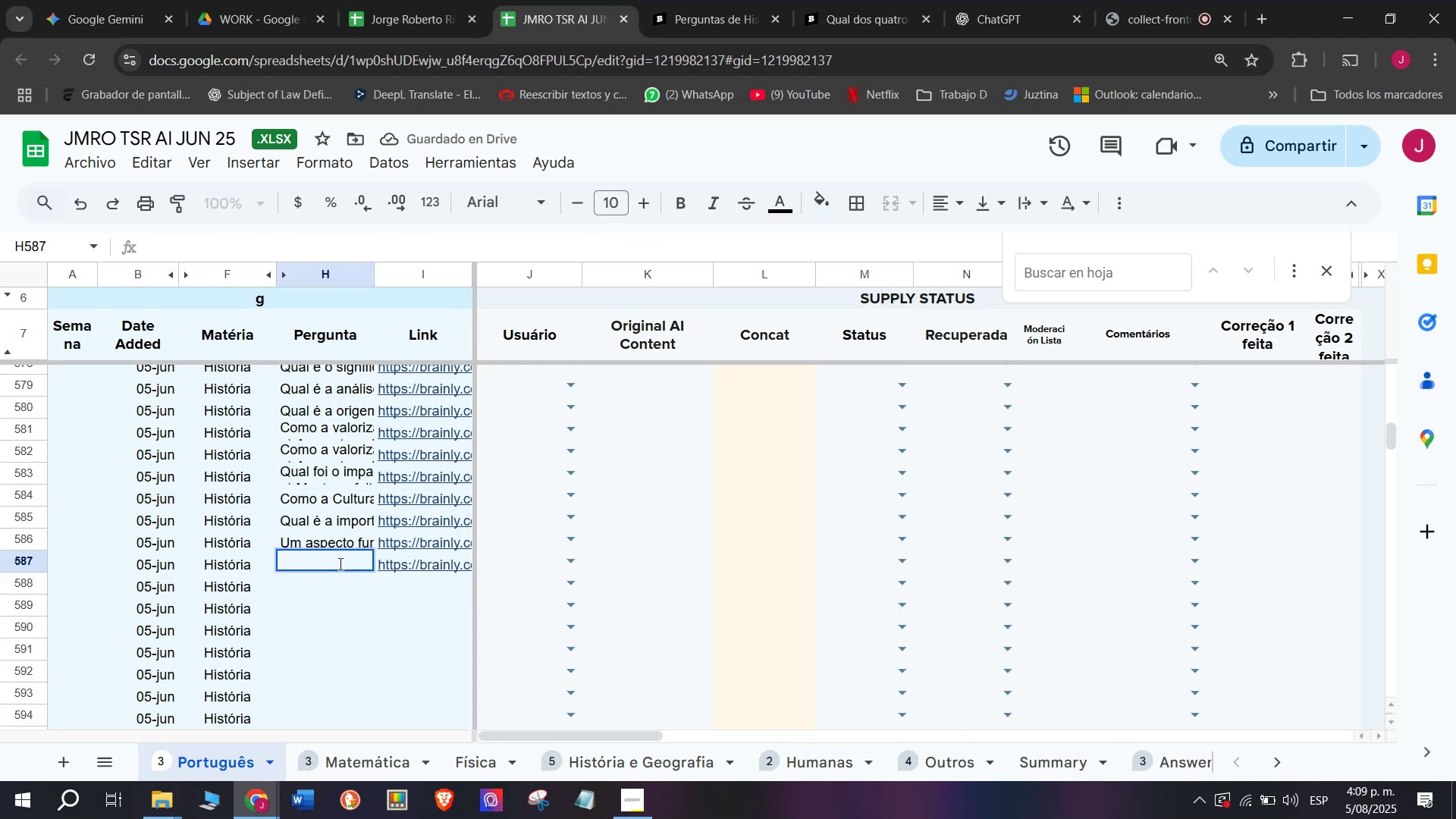 
key(Meta+V)
 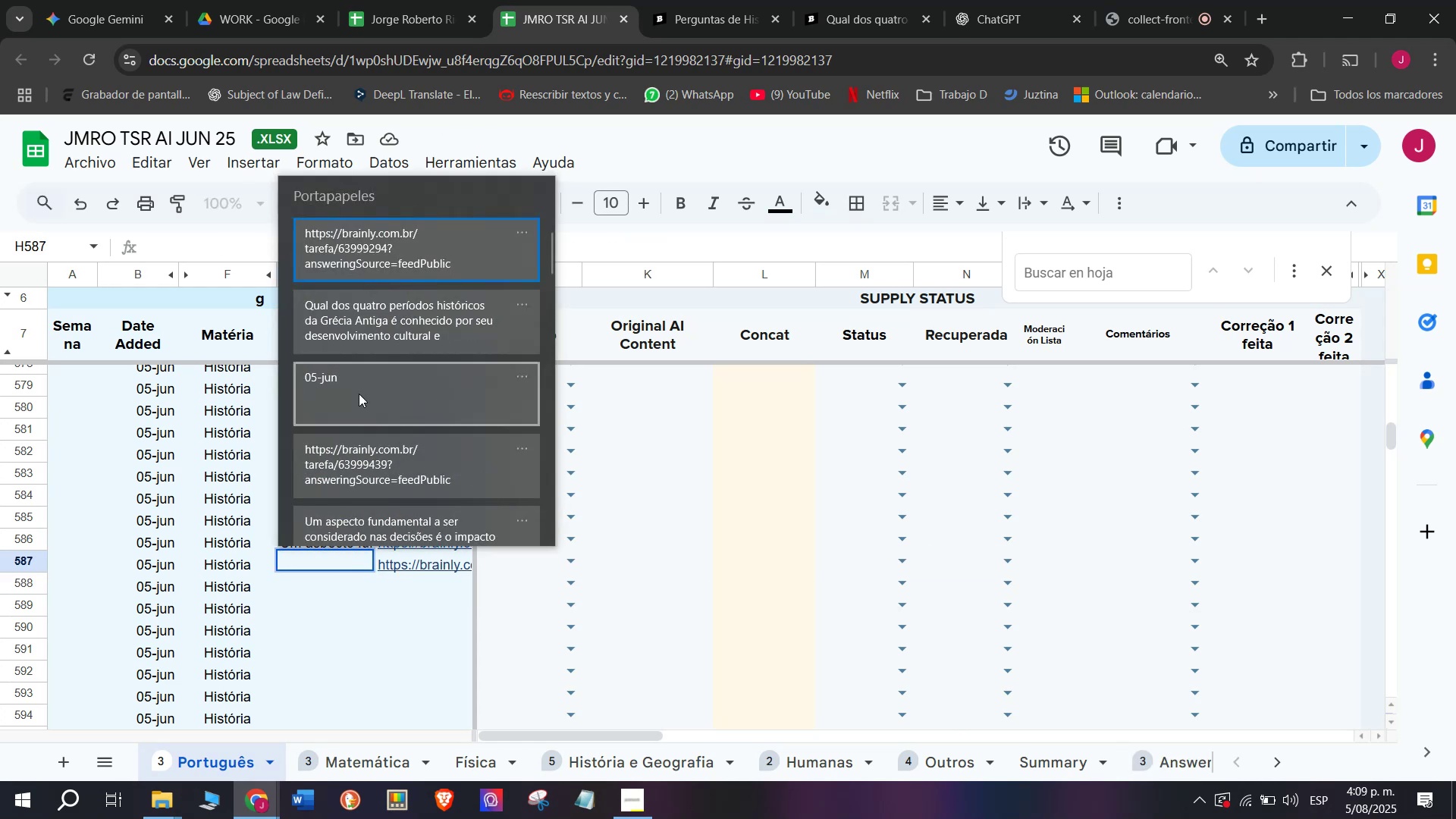 
left_click([356, 331])
 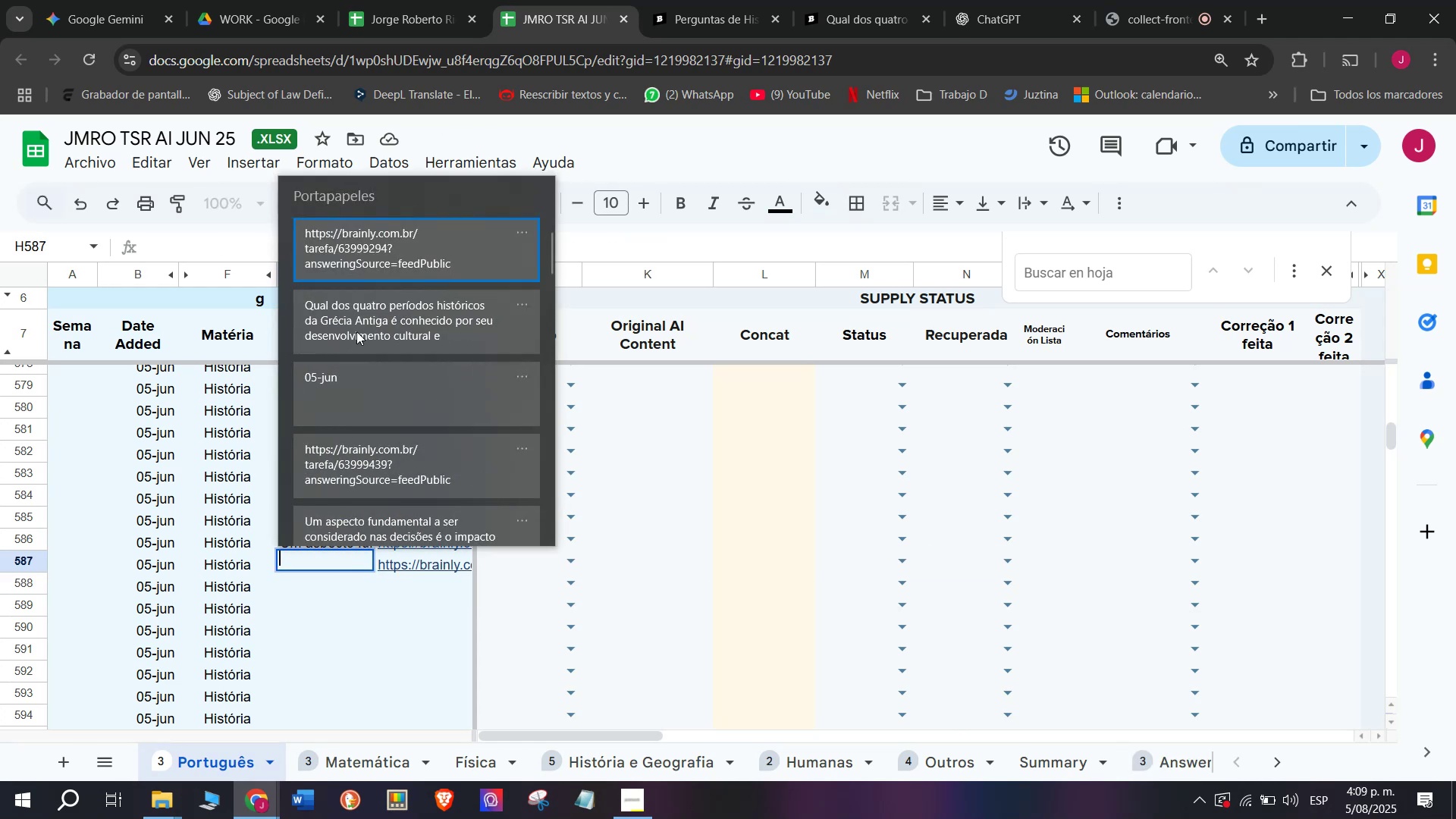 
key(Control+ControlLeft)
 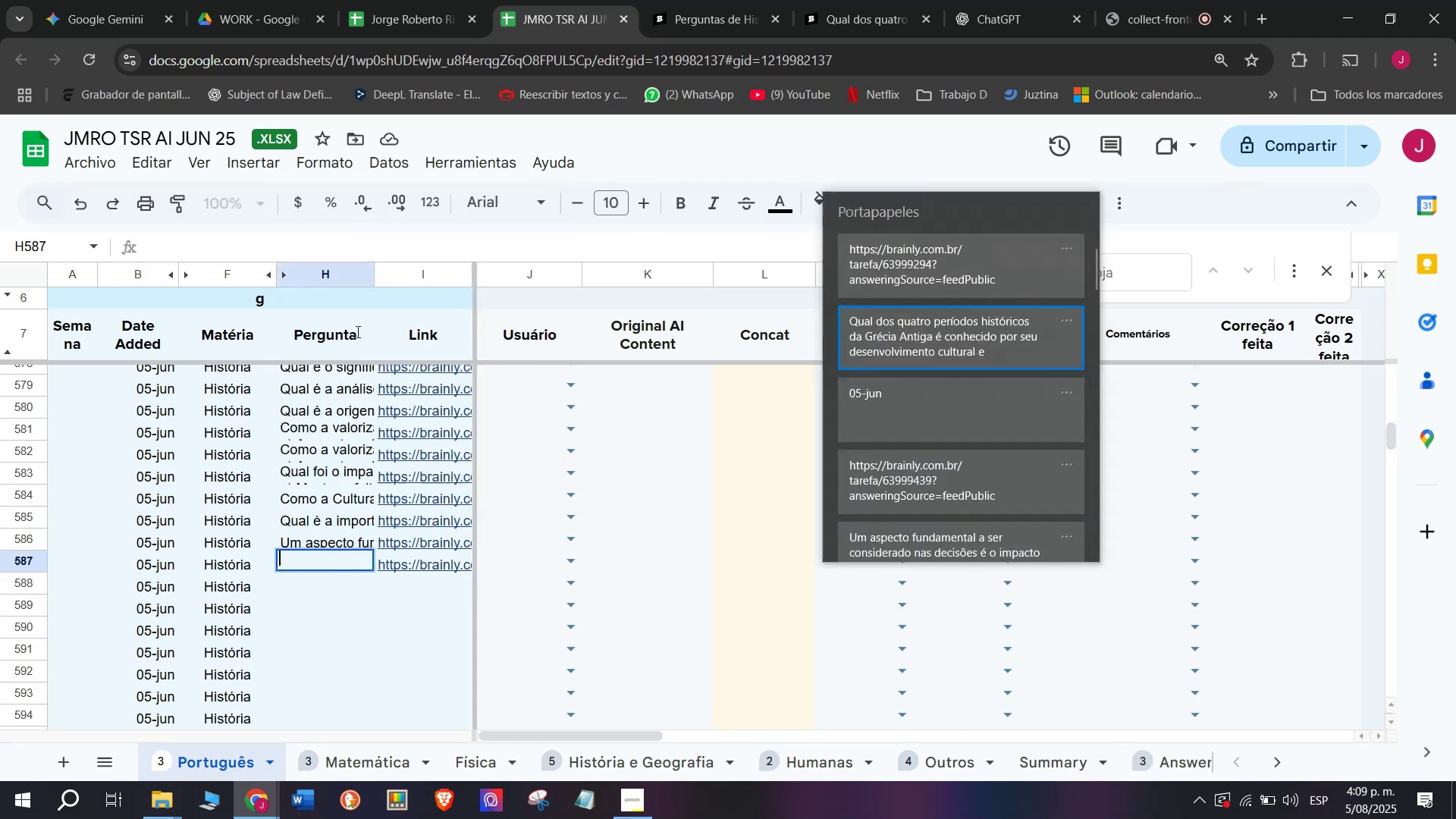 
key(Control+V)
 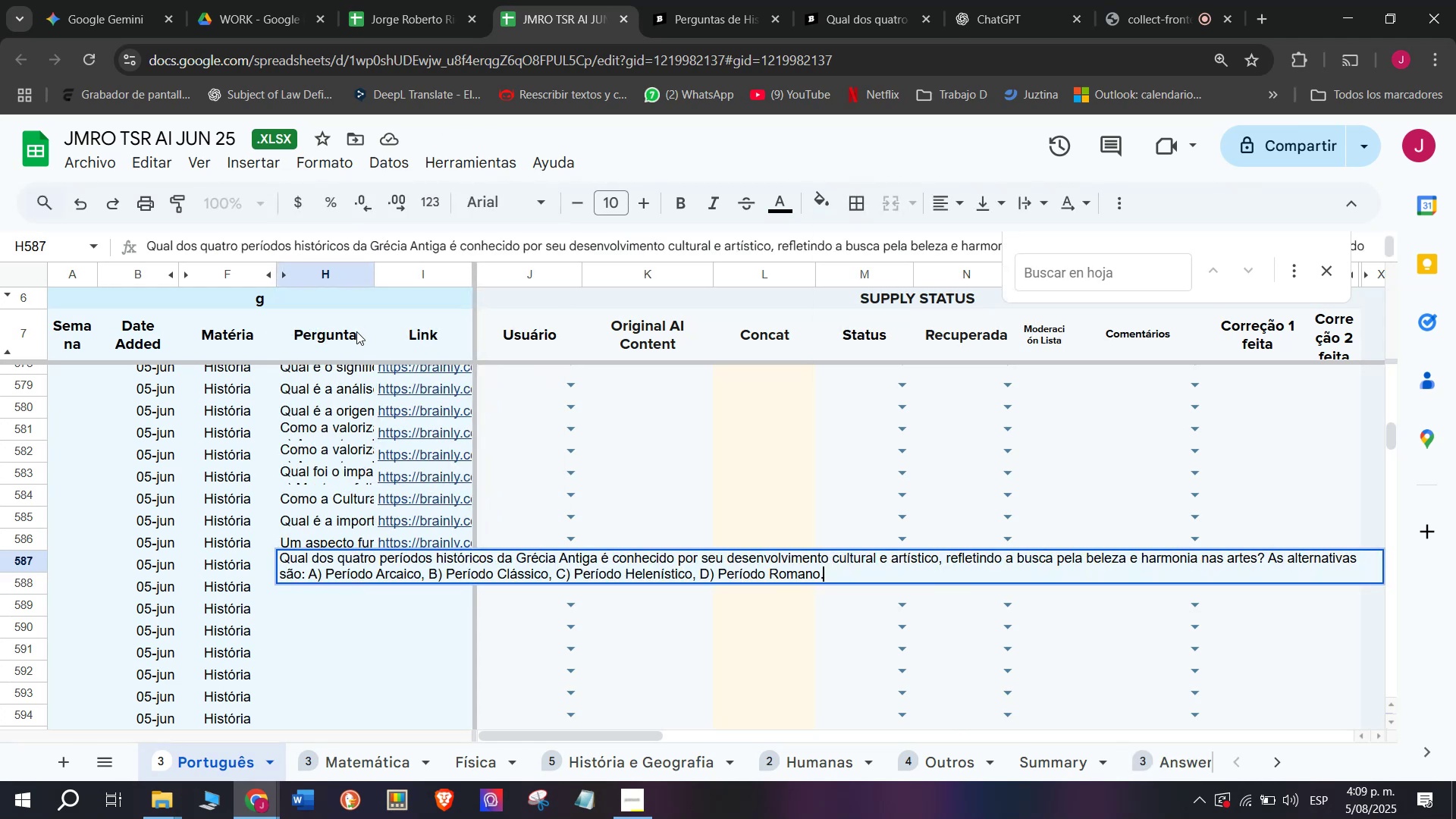 
key(Enter)
 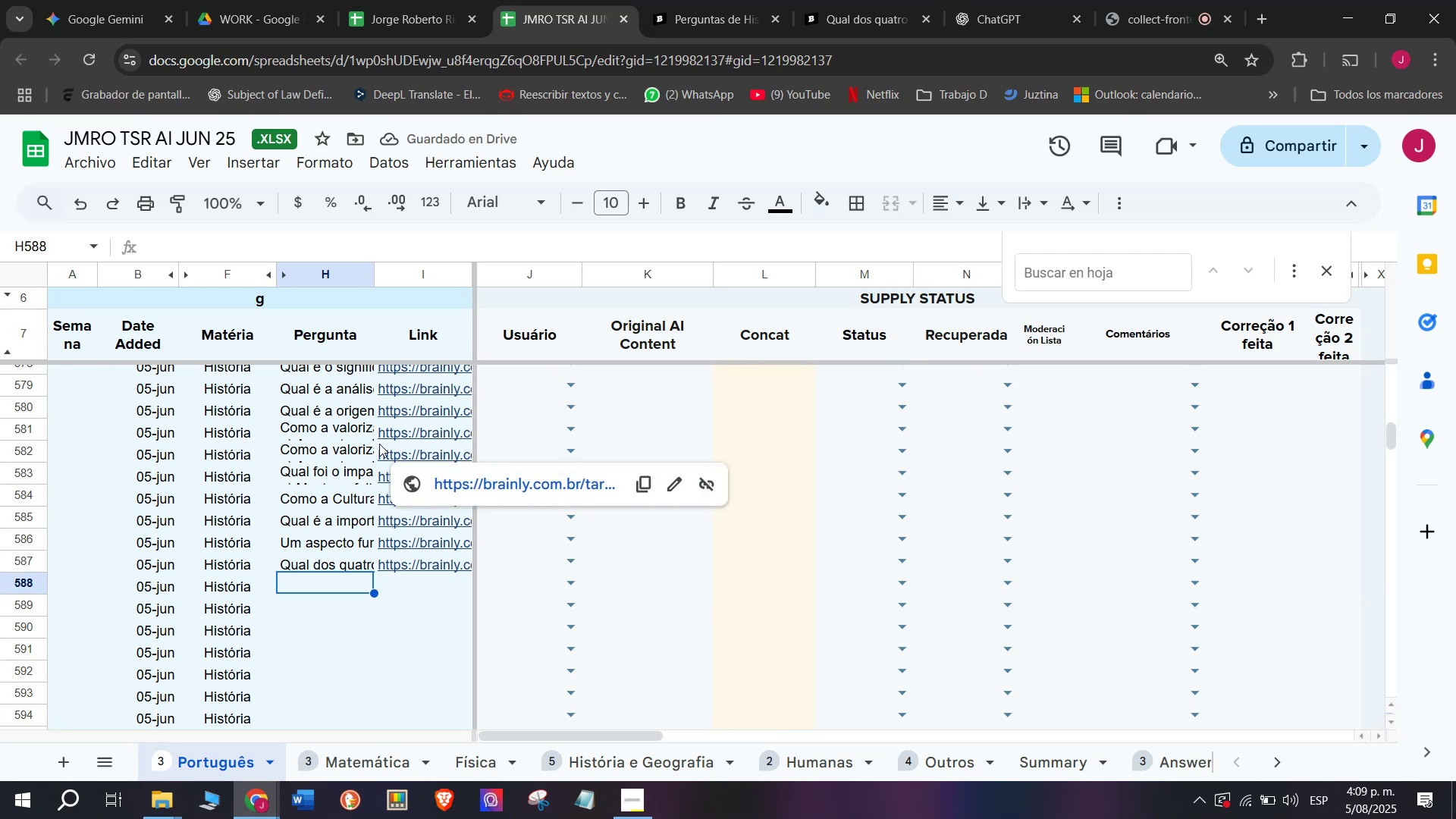 
left_click([858, 0])
 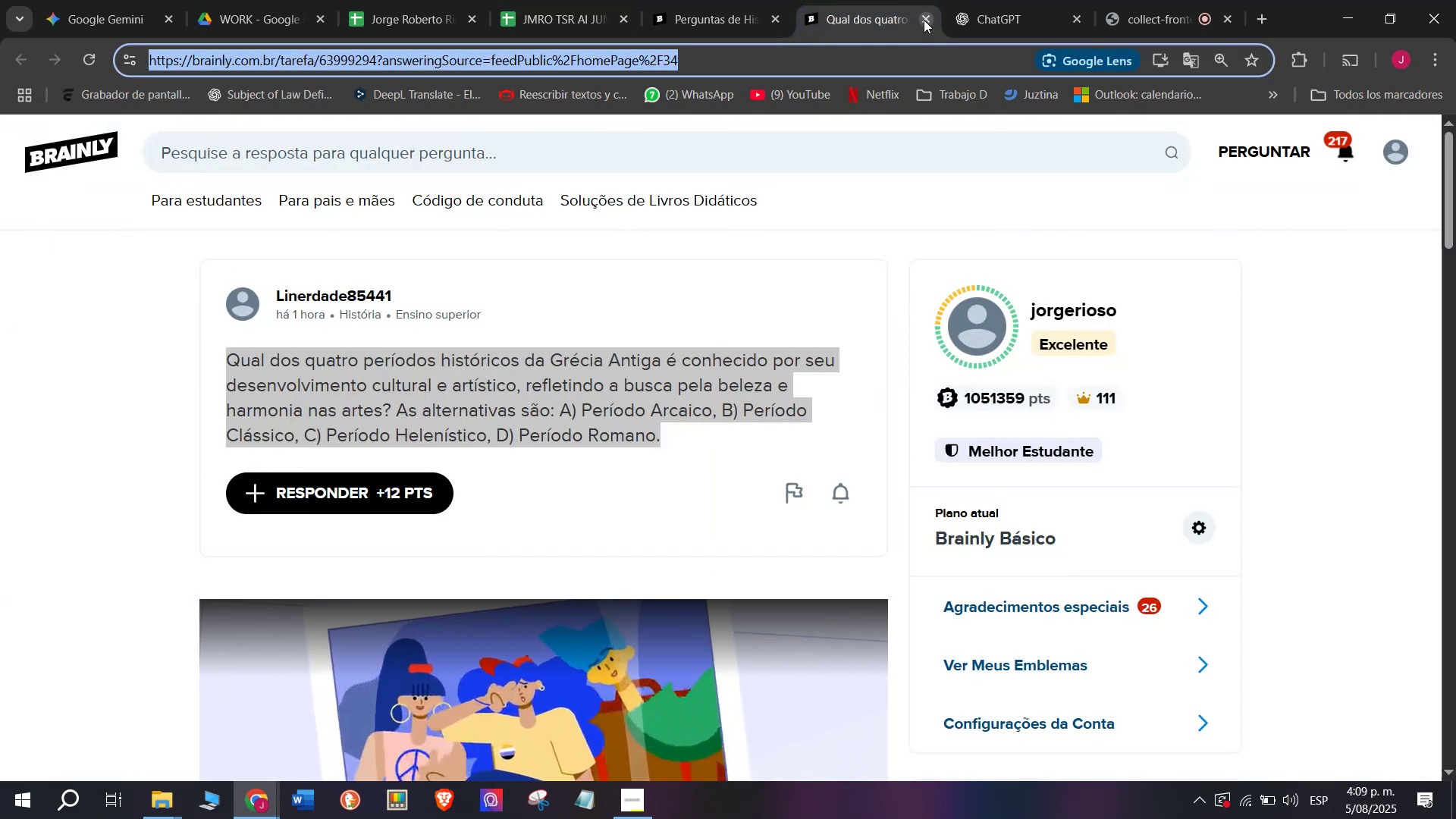 
wait(8.49)
 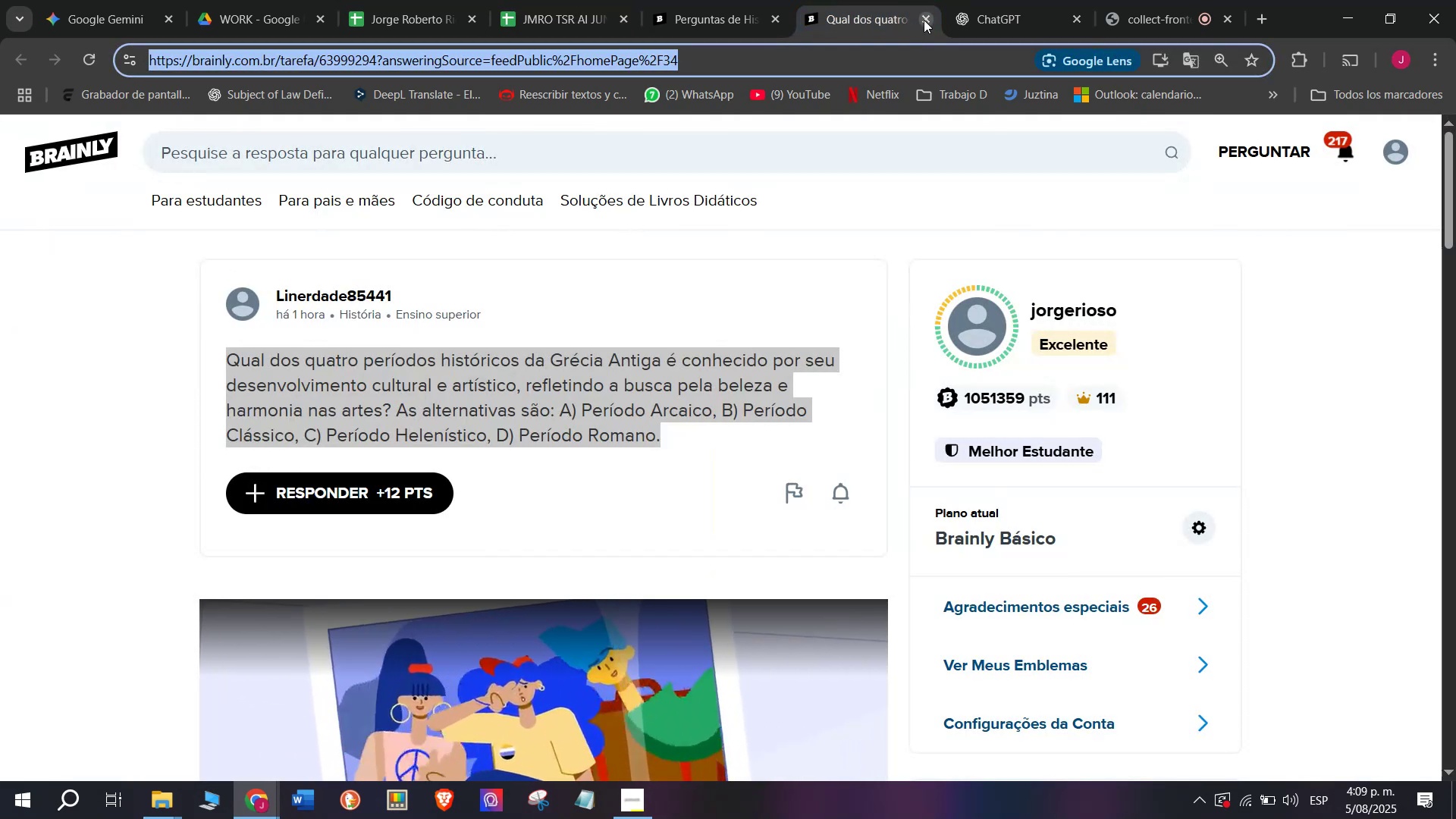 
left_click([897, 0])
 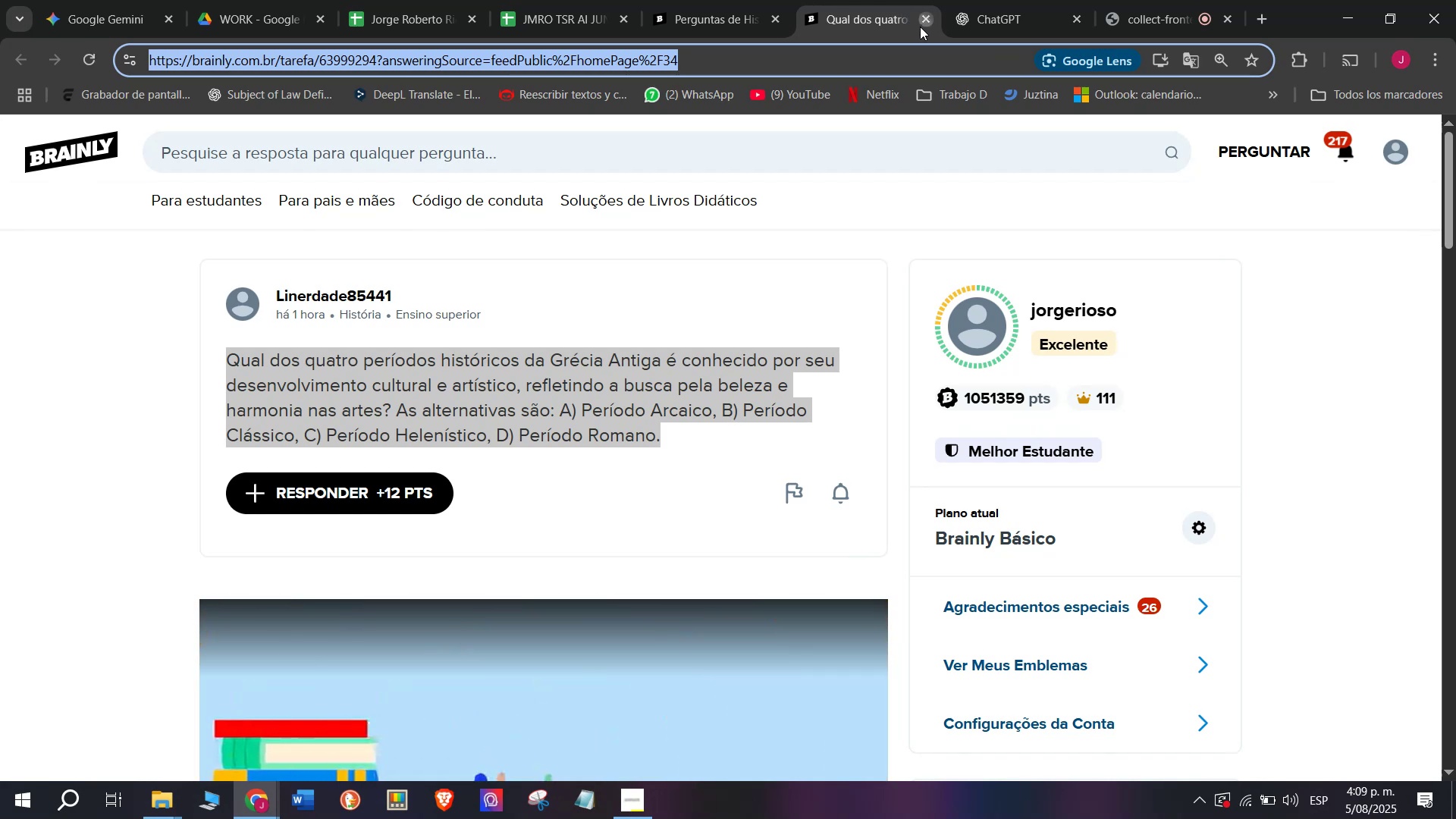 
double_click([760, 0])
 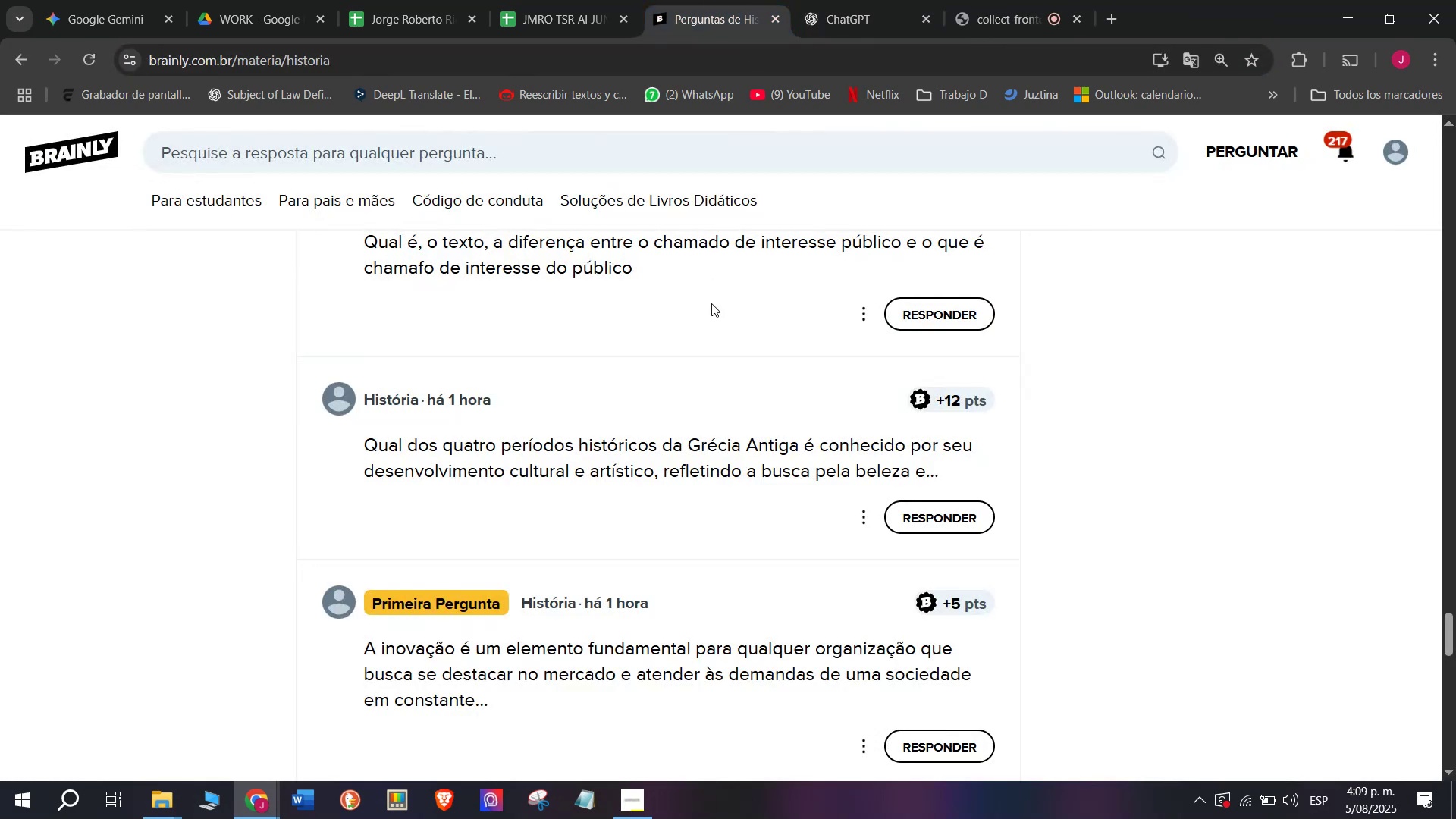 
scroll: coordinate [657, 390], scroll_direction: down, amount: 3.0
 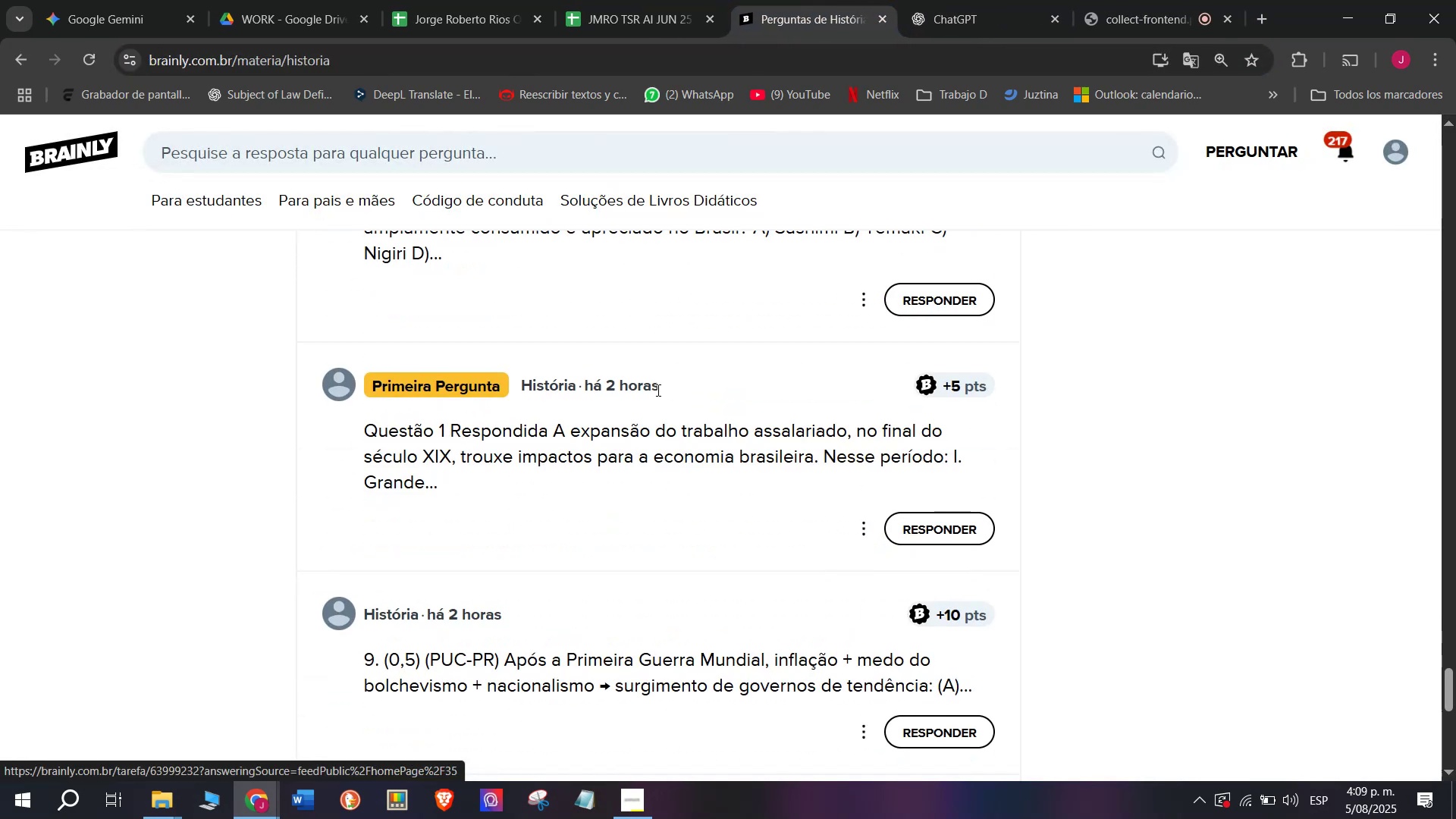 
scroll: coordinate [657, 390], scroll_direction: up, amount: 1.0
 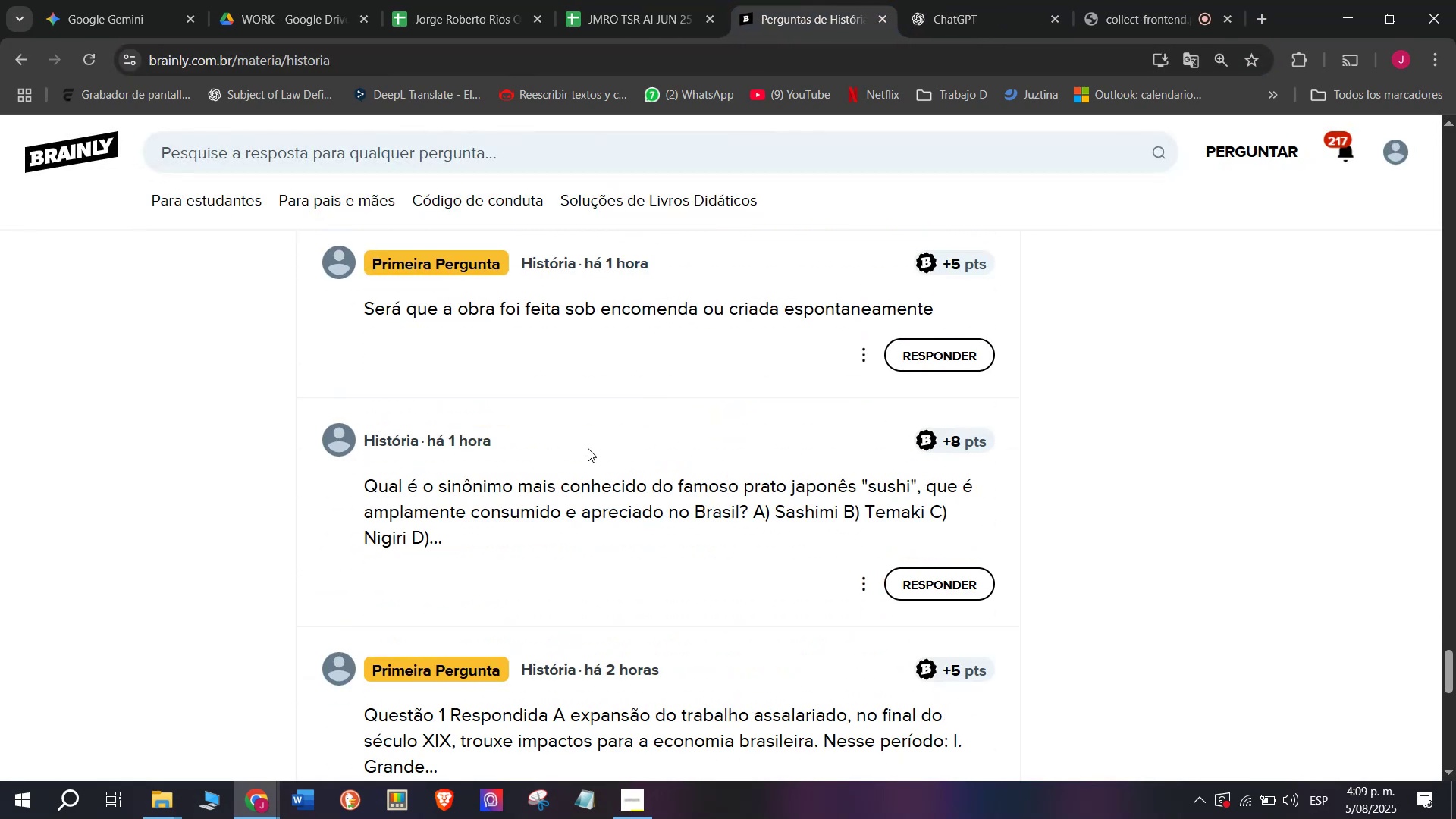 
right_click([570, 482])
 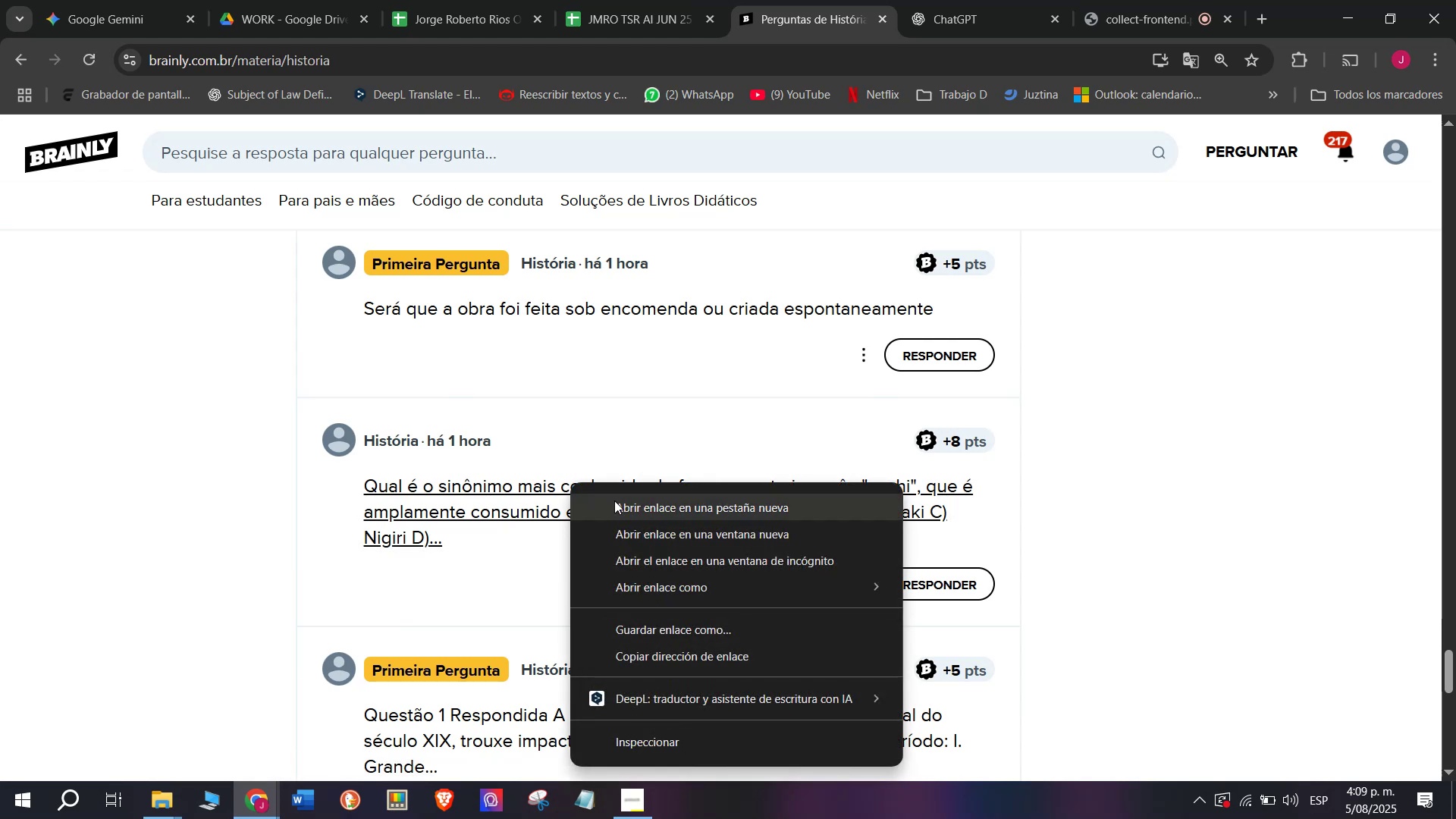 
left_click([614, 501])
 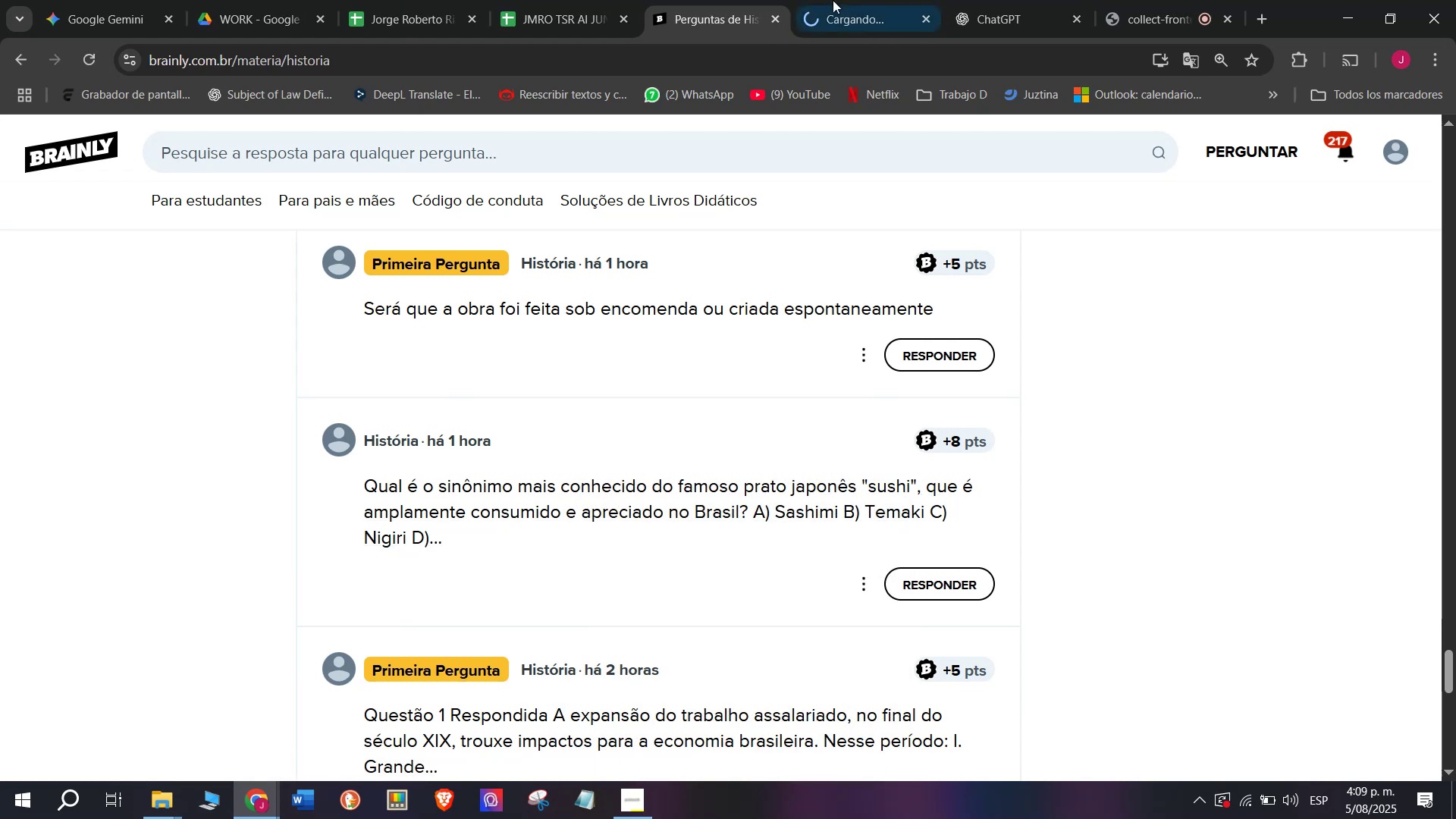 
left_click([848, 0])
 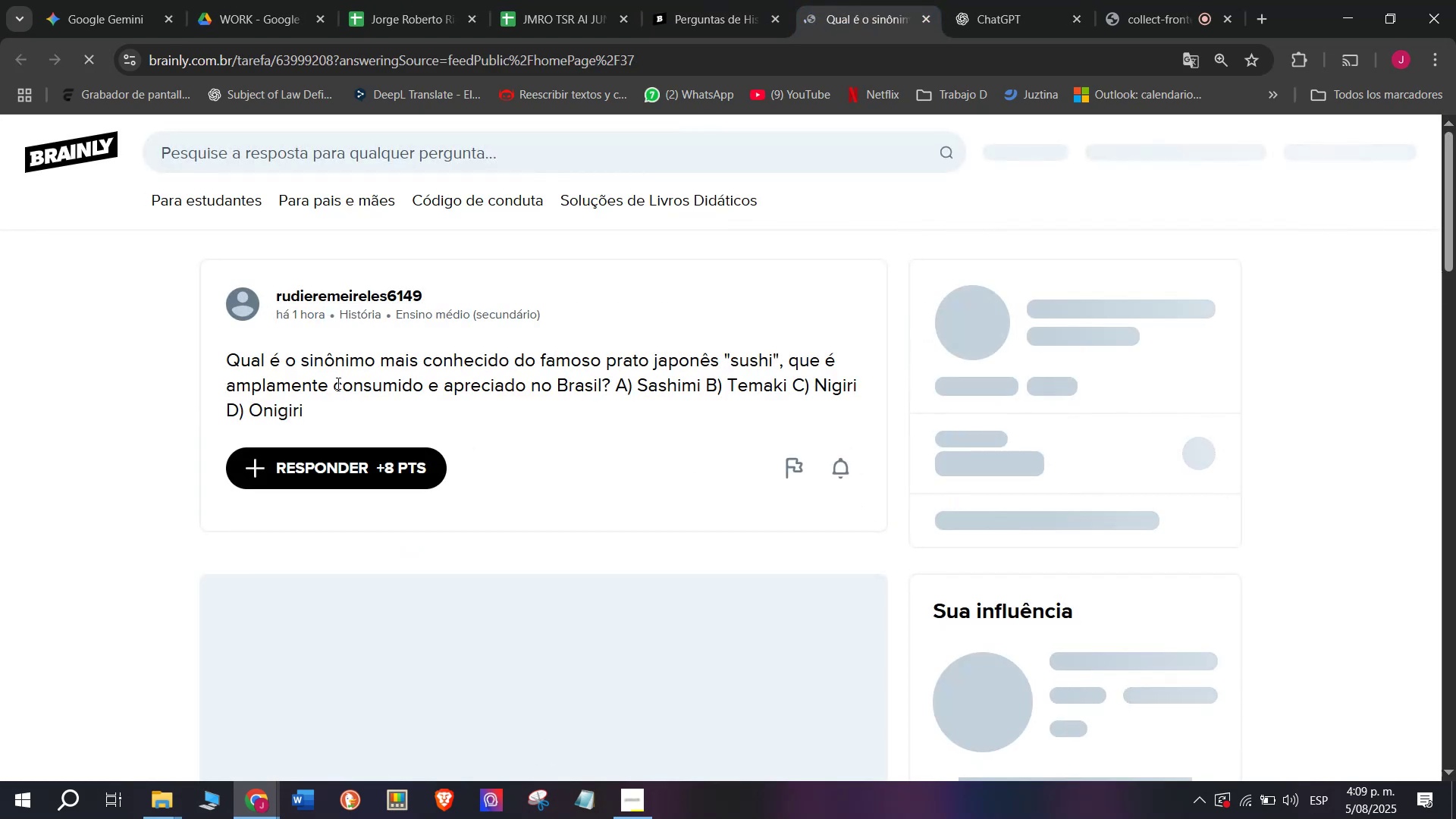 
left_click_drag(start_coordinate=[309, 422], to_coordinate=[210, 362])
 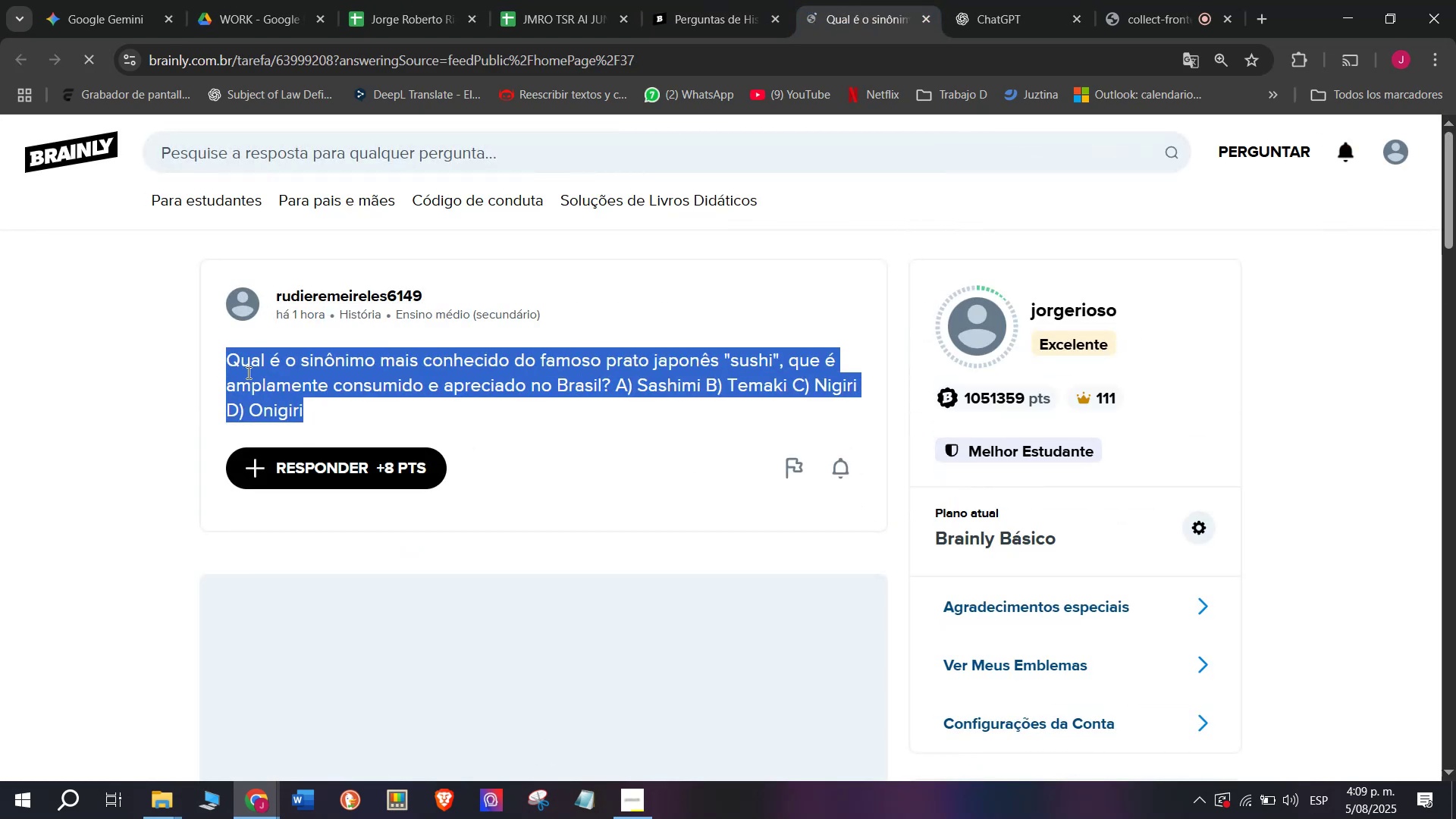 
right_click([247, 372])
 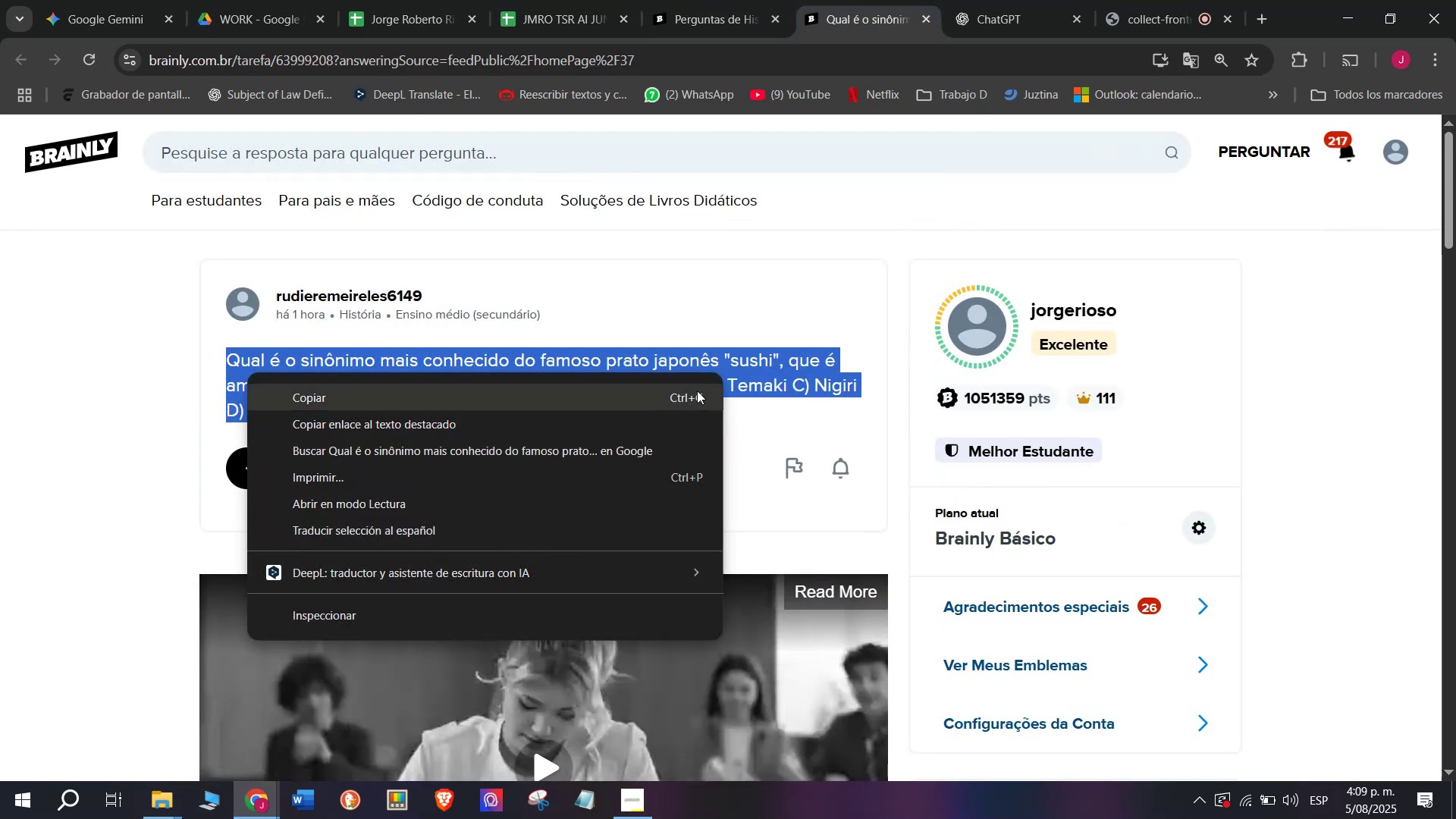 
left_click([427, 397])
 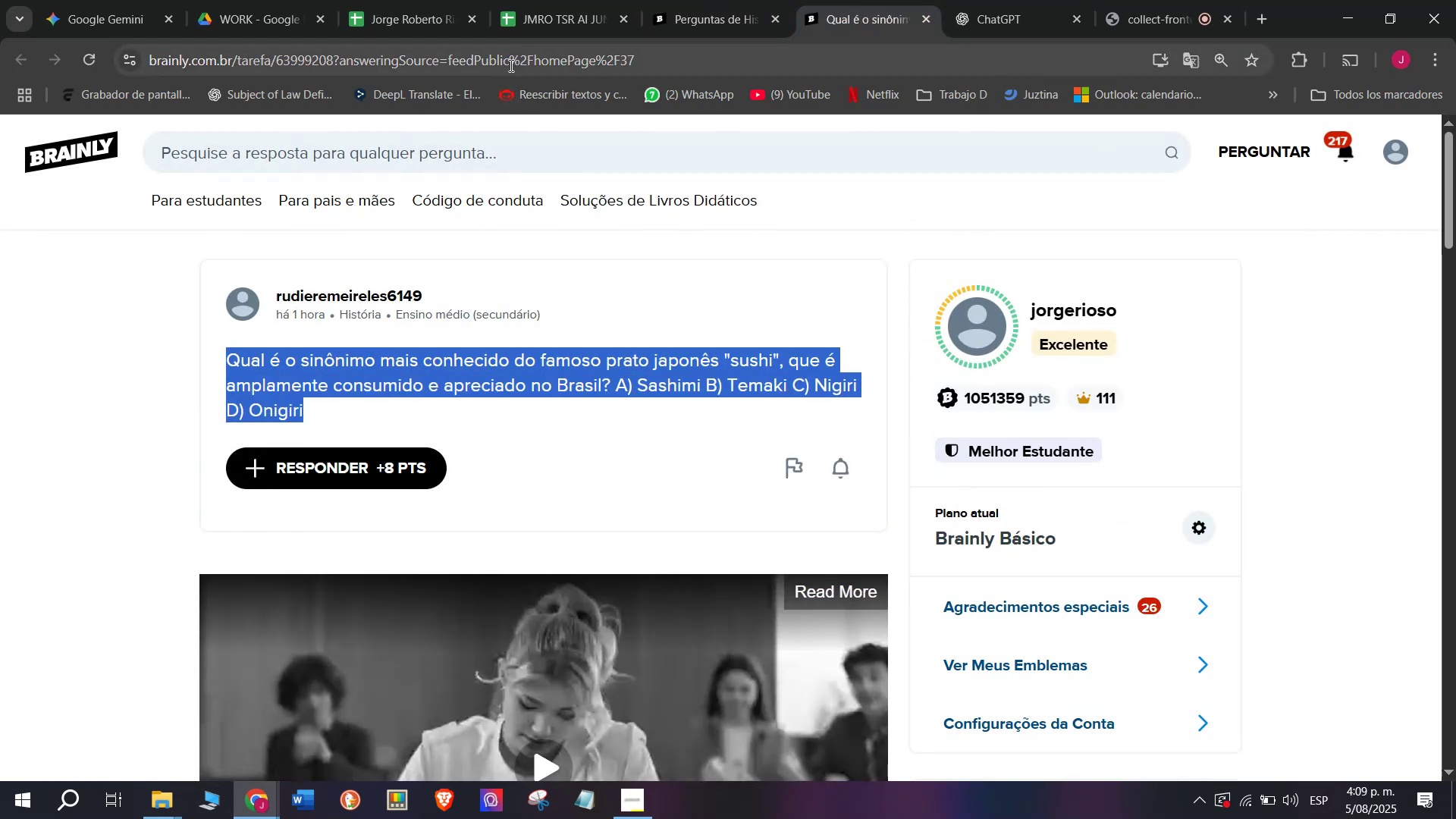 
double_click([508, 65])
 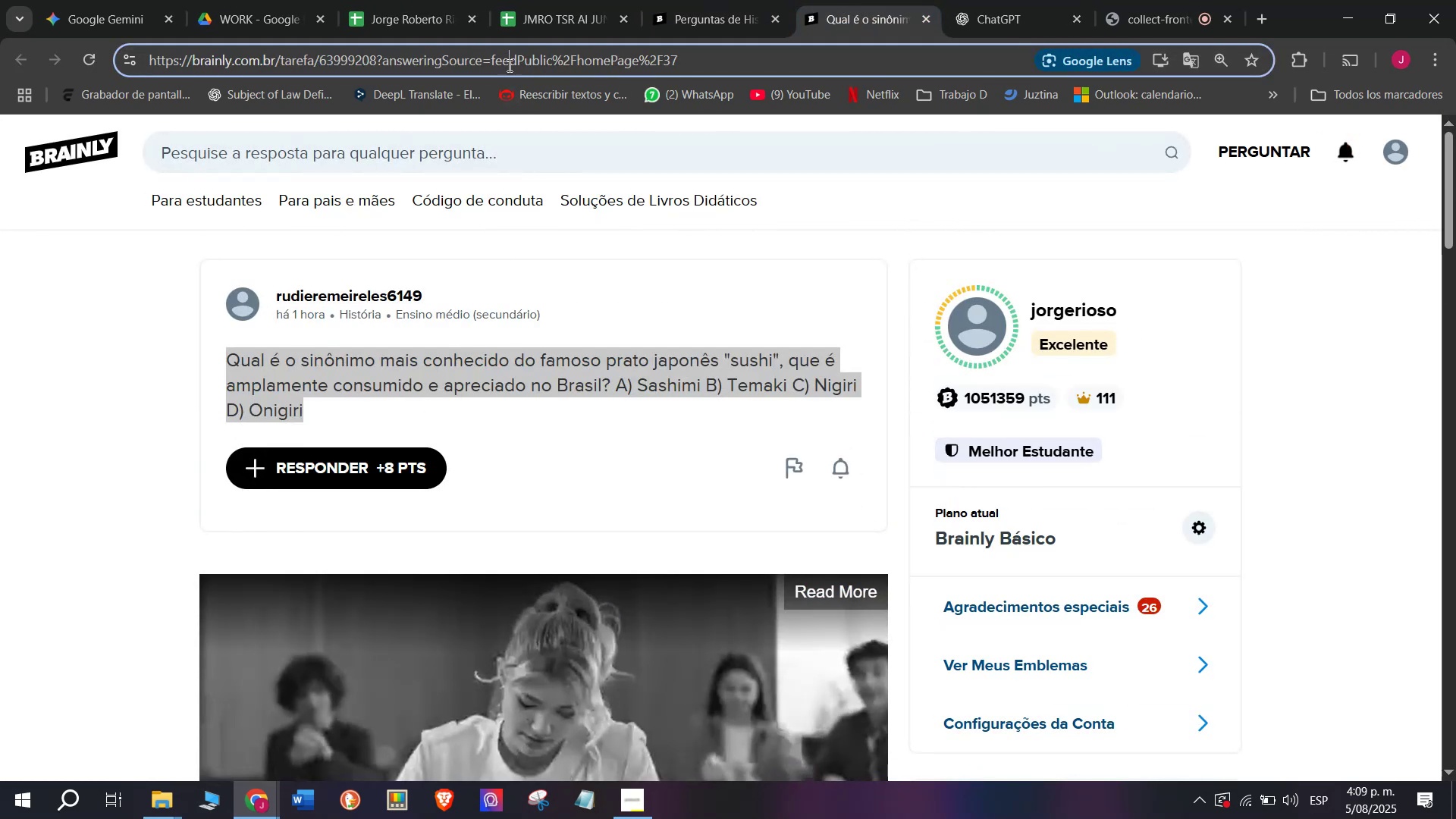 
double_click([508, 65])
 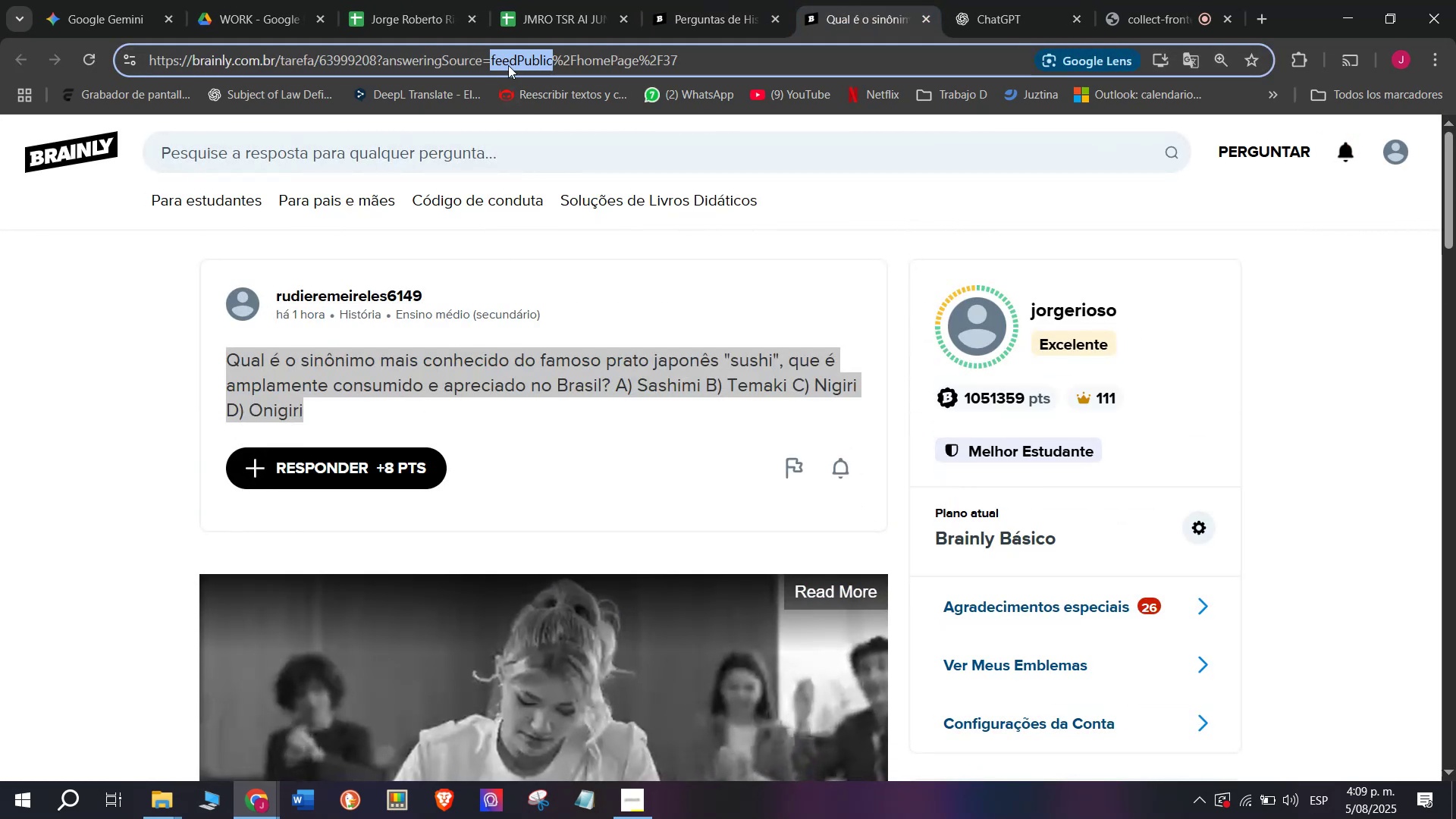 
triple_click([508, 65])
 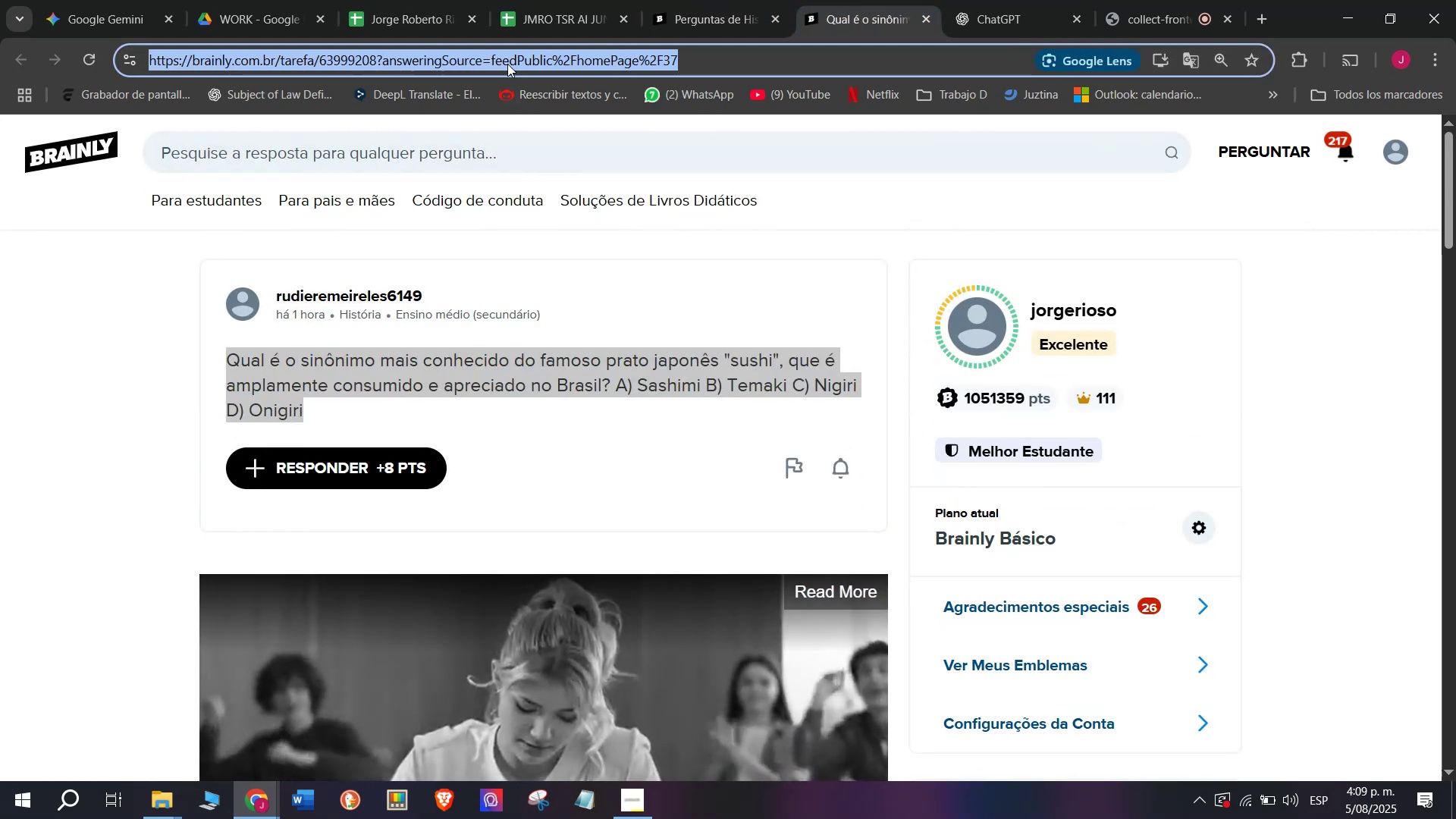 
key(Control+C)
 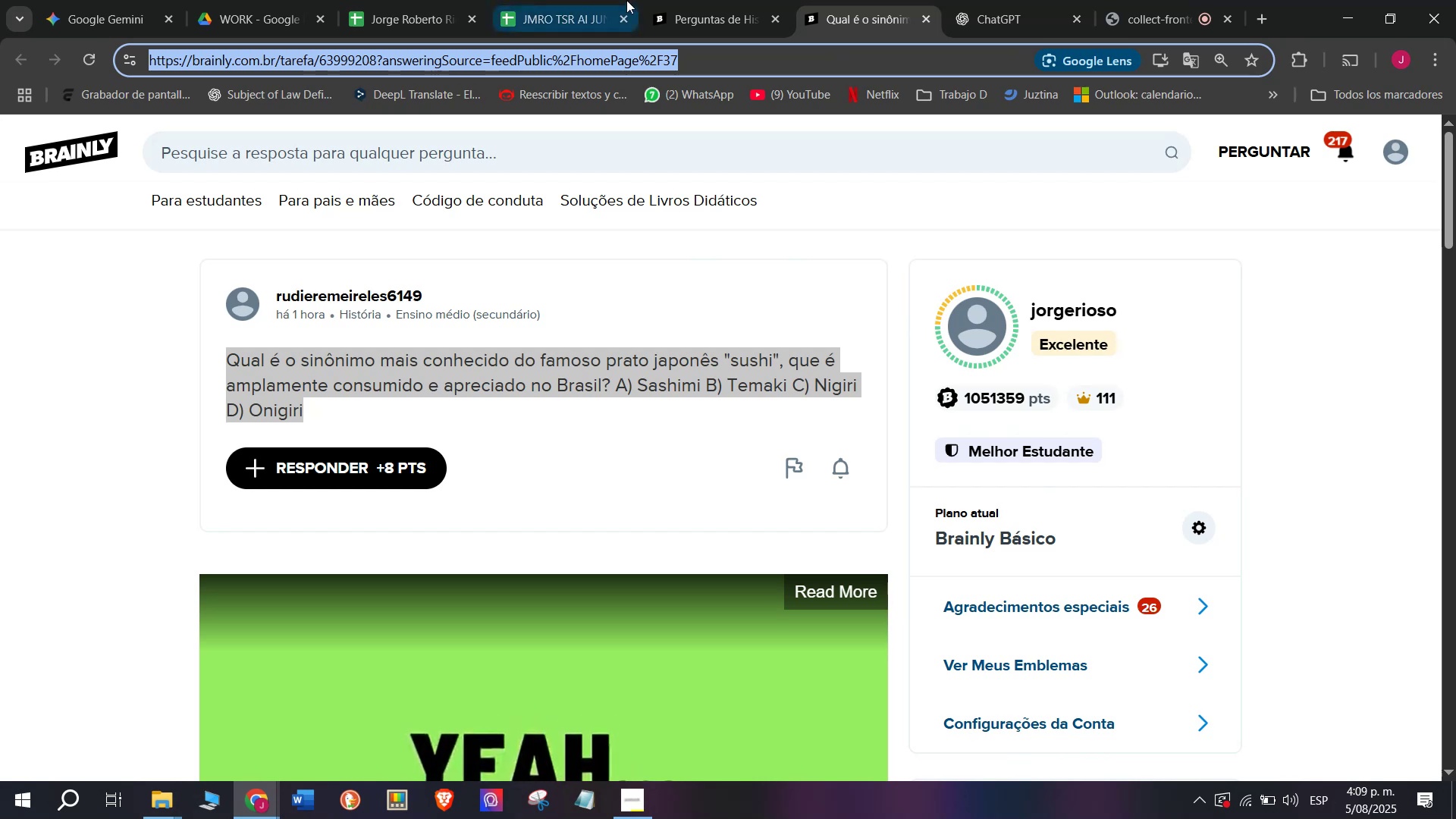 
left_click([563, 0])
 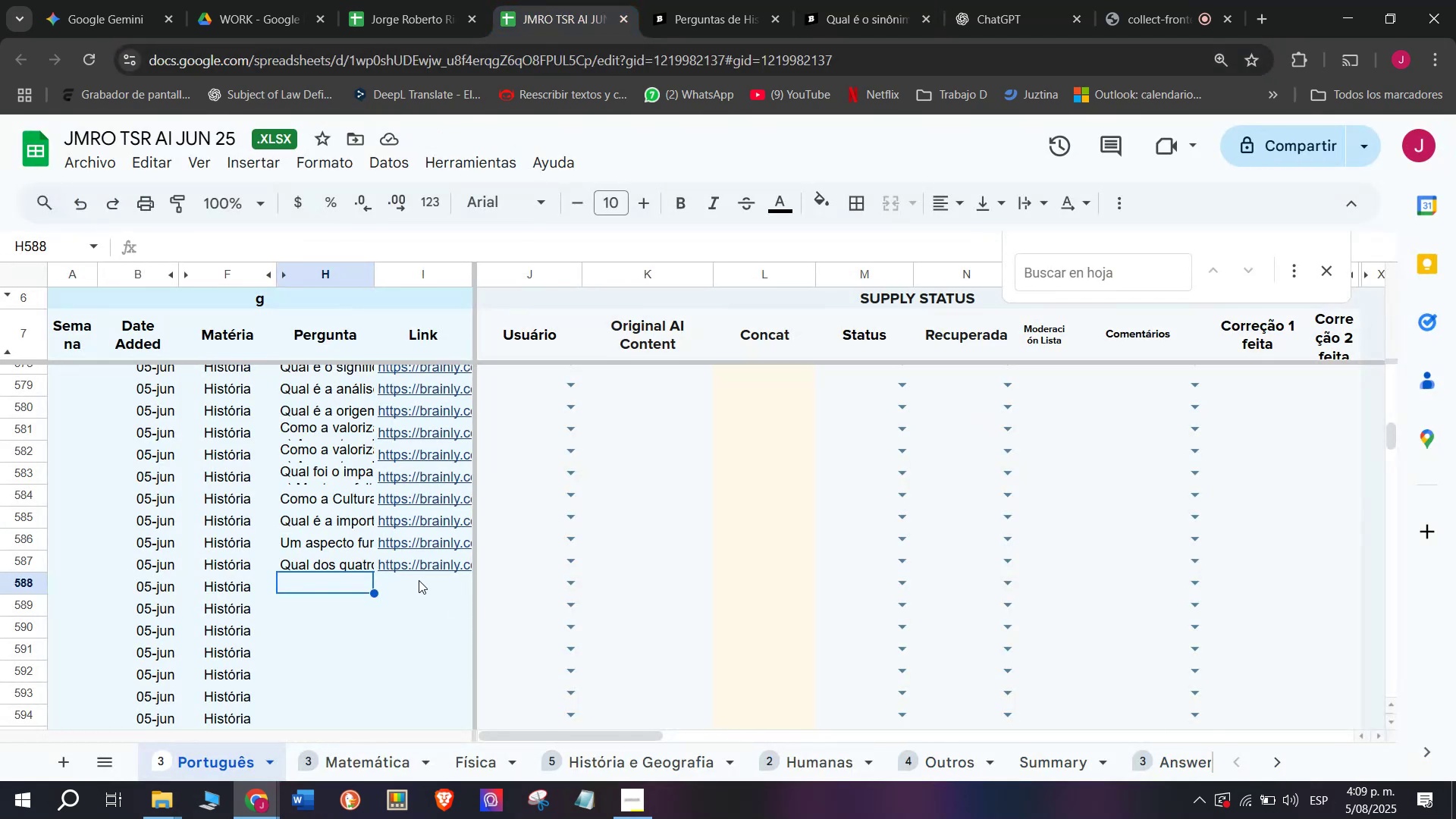 
double_click([419, 579])
 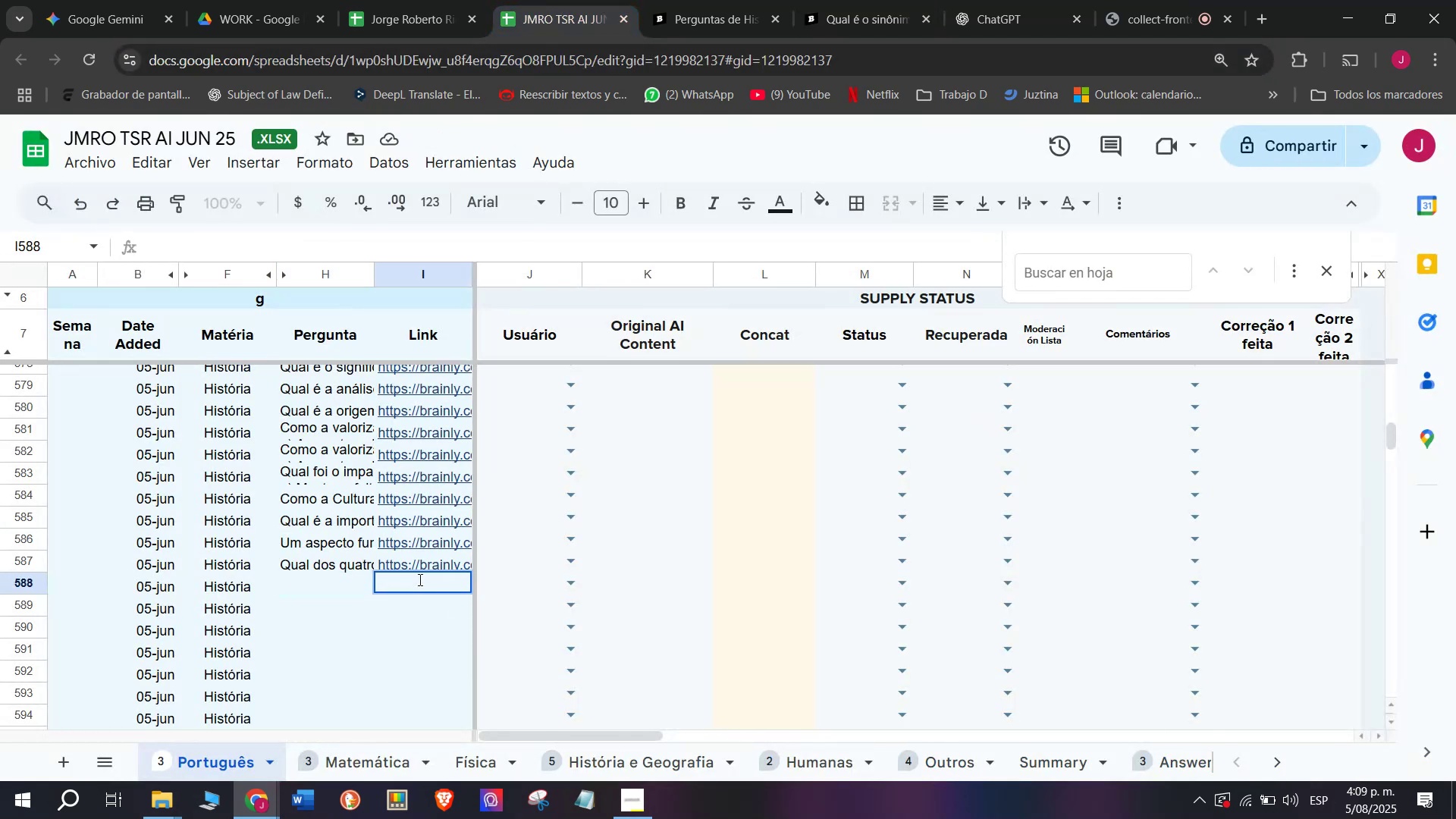 
key(Control+V)
 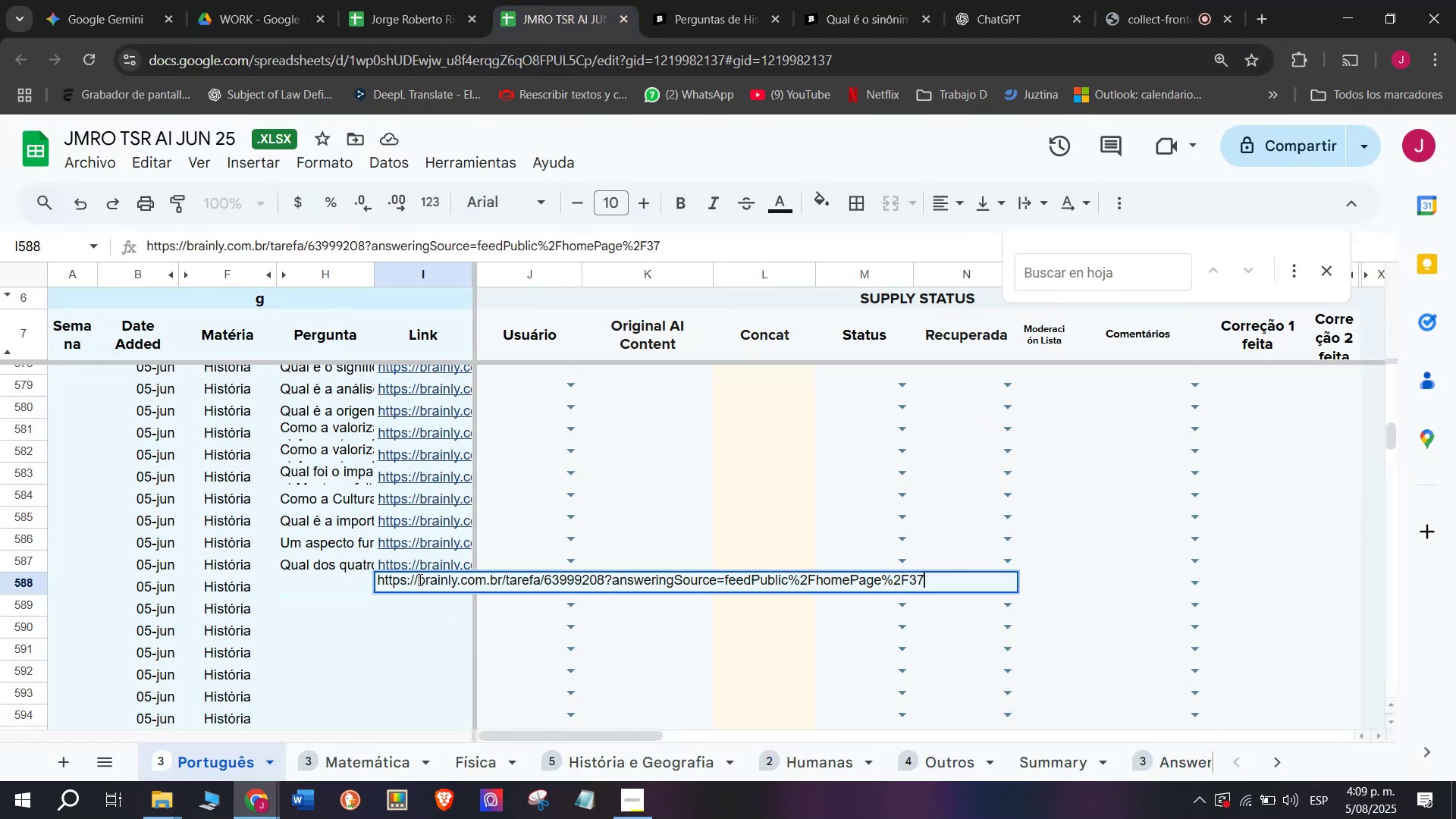 
key(Enter)
 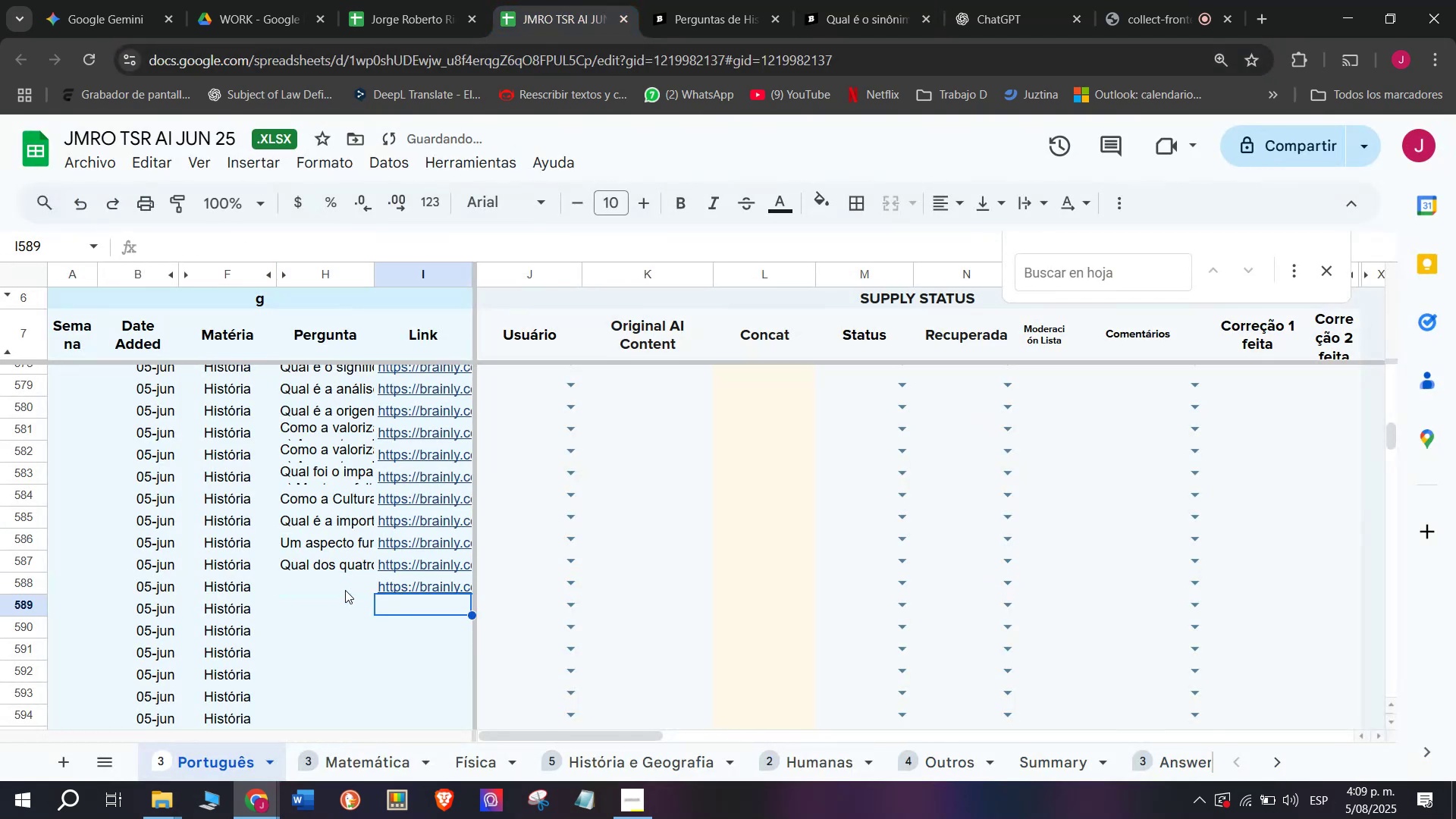 
double_click([344, 590])
 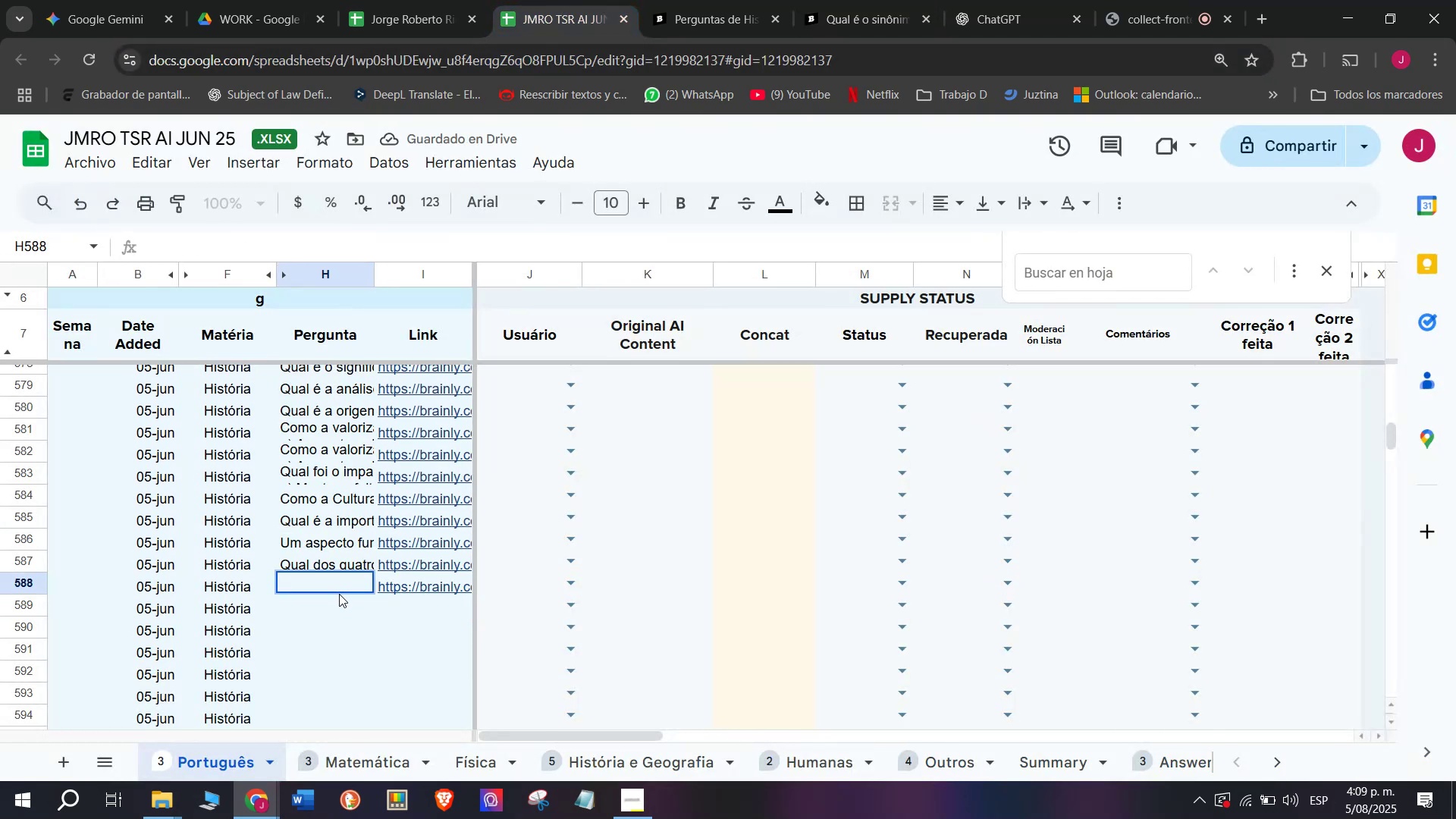 
key(Meta+V)
 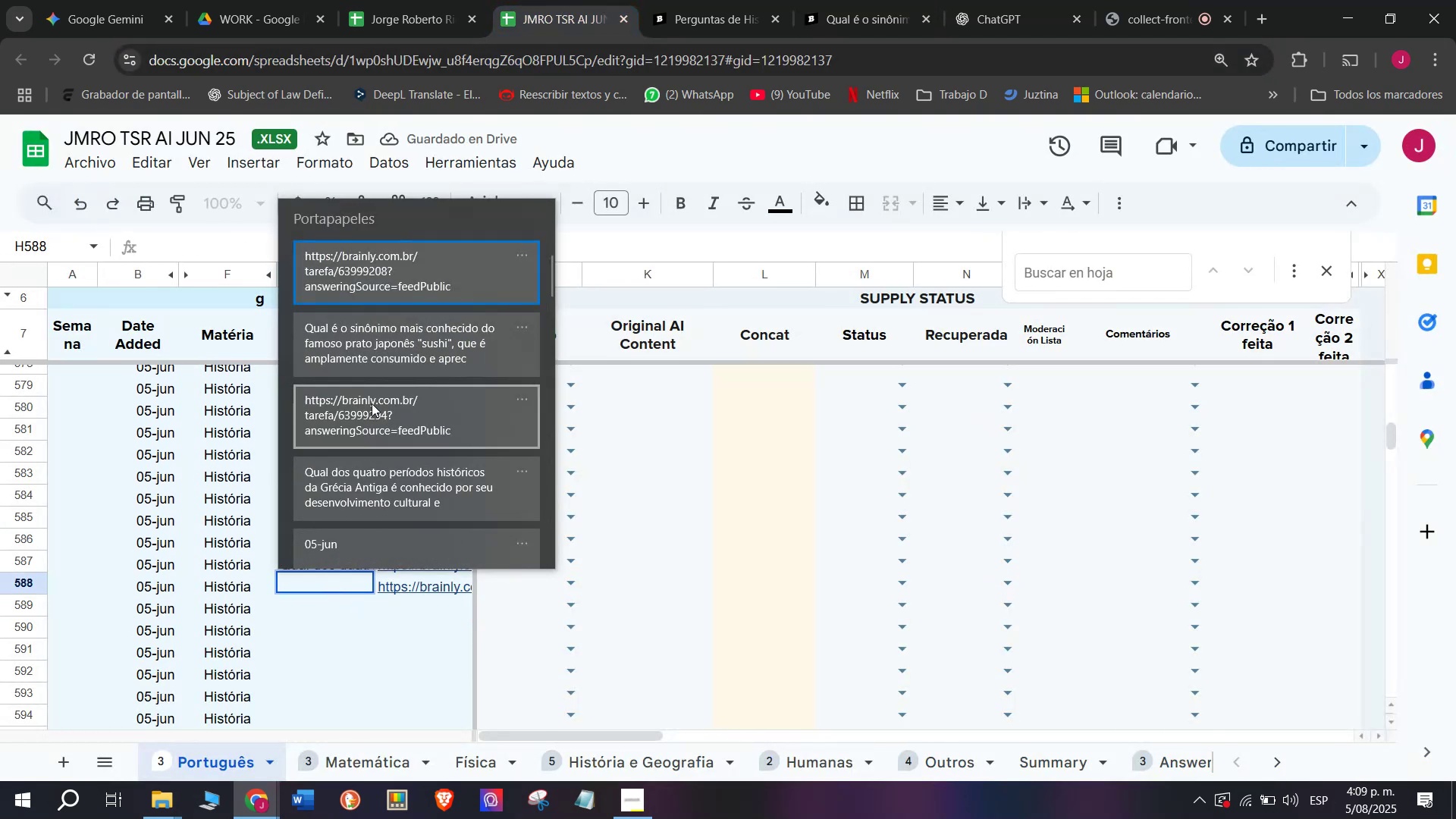 
left_click([366, 331])
 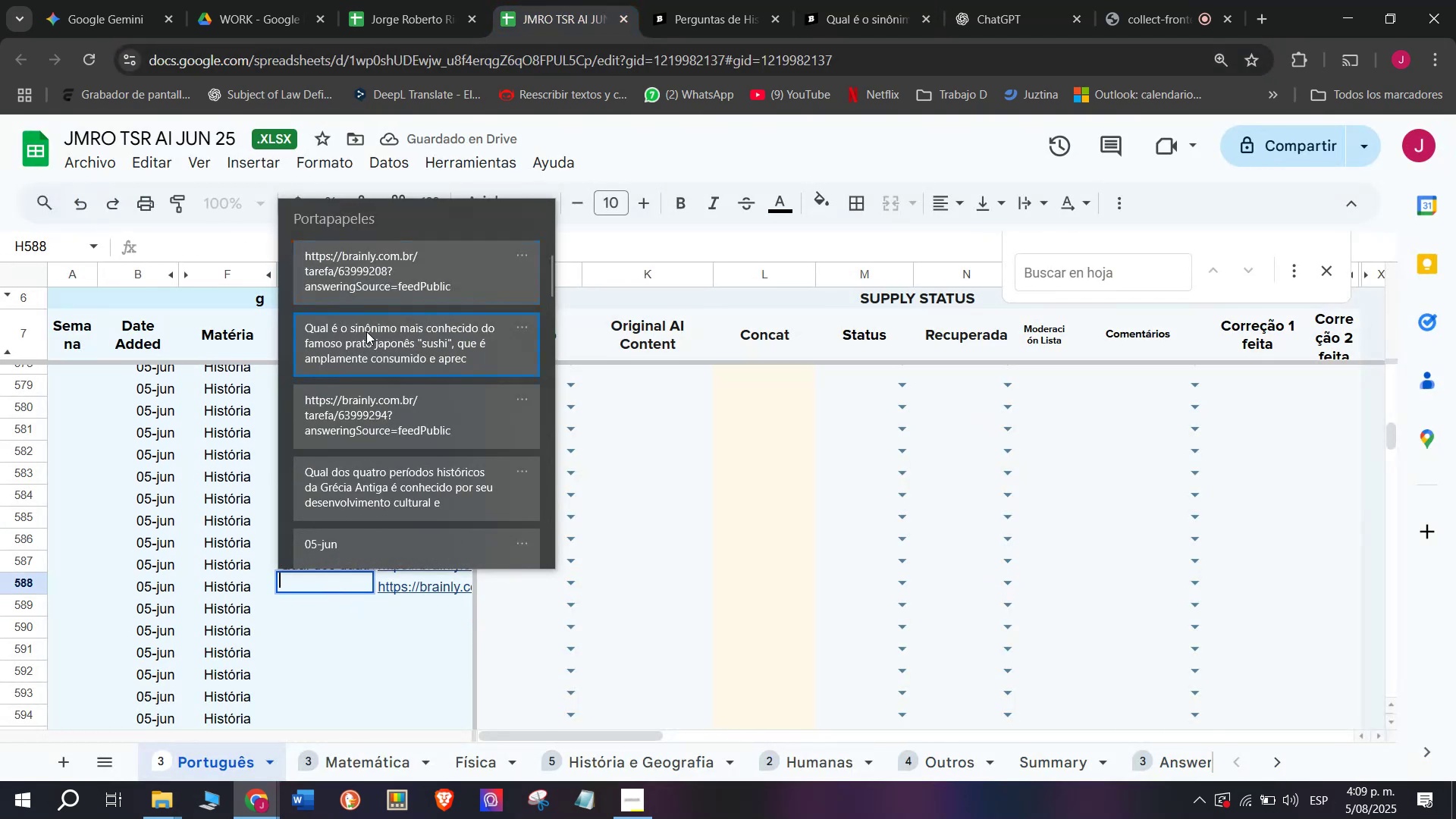 
key(Control+ControlLeft)
 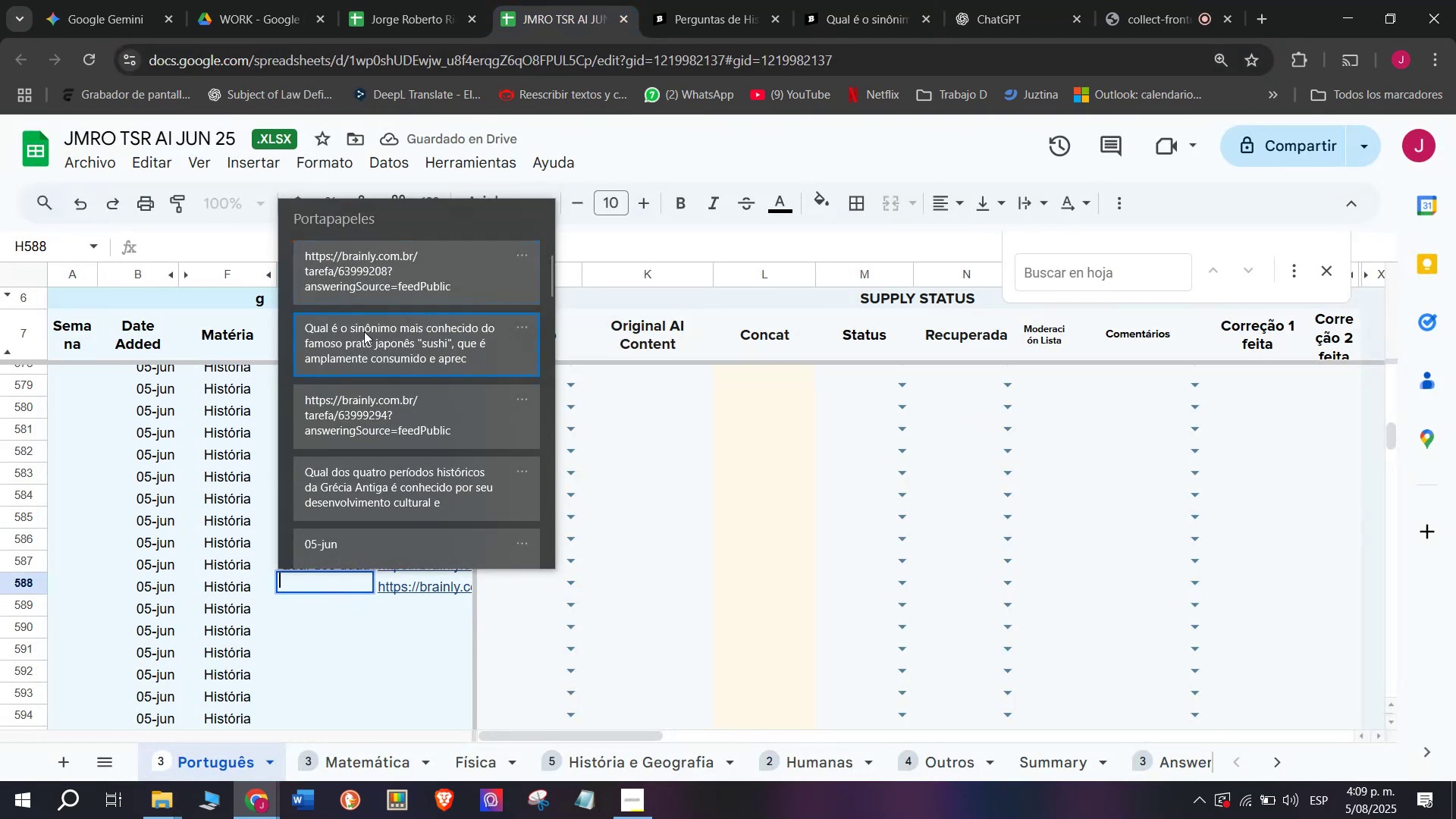 
key(Control+V)
 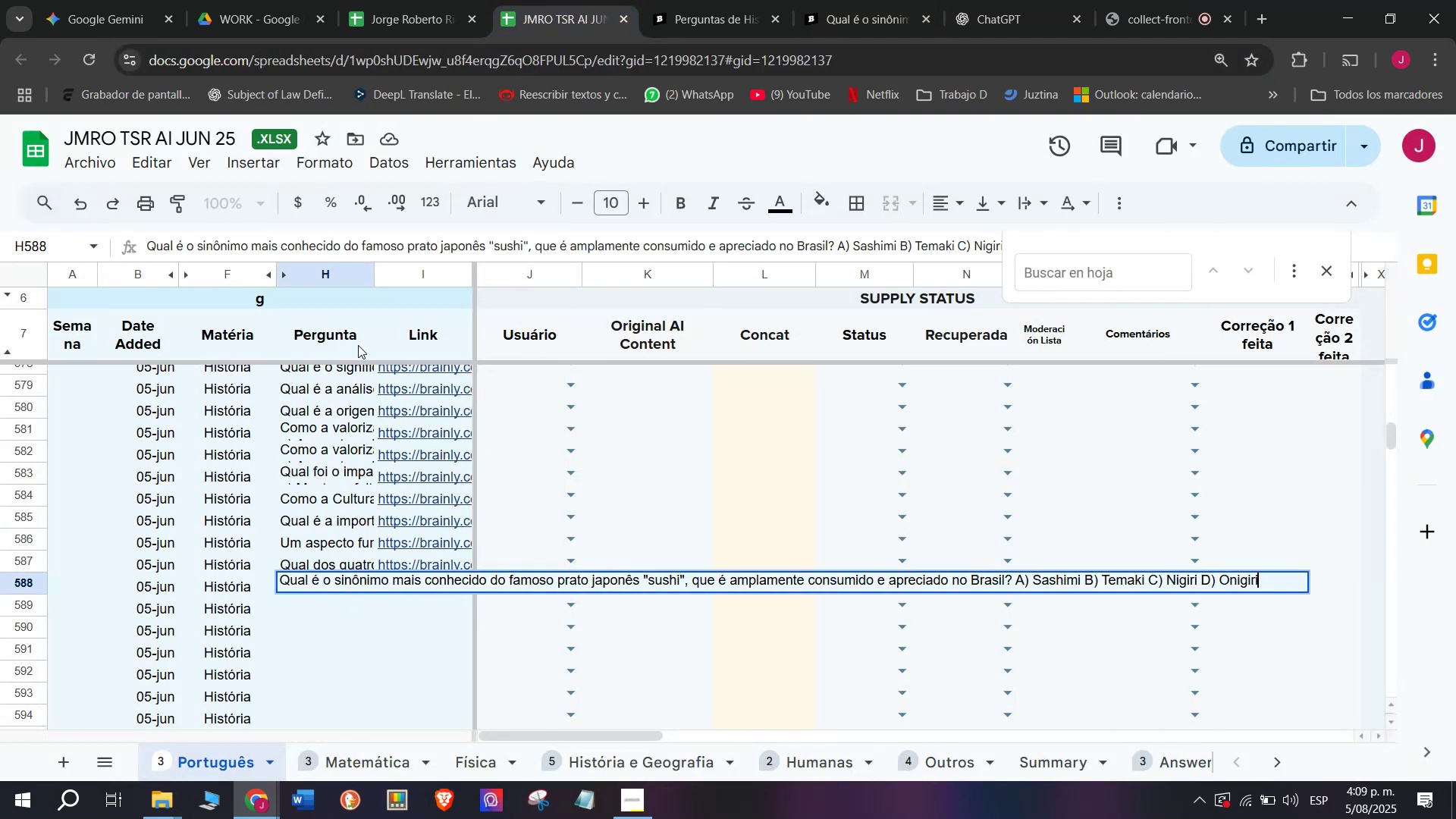 
key(Enter)
 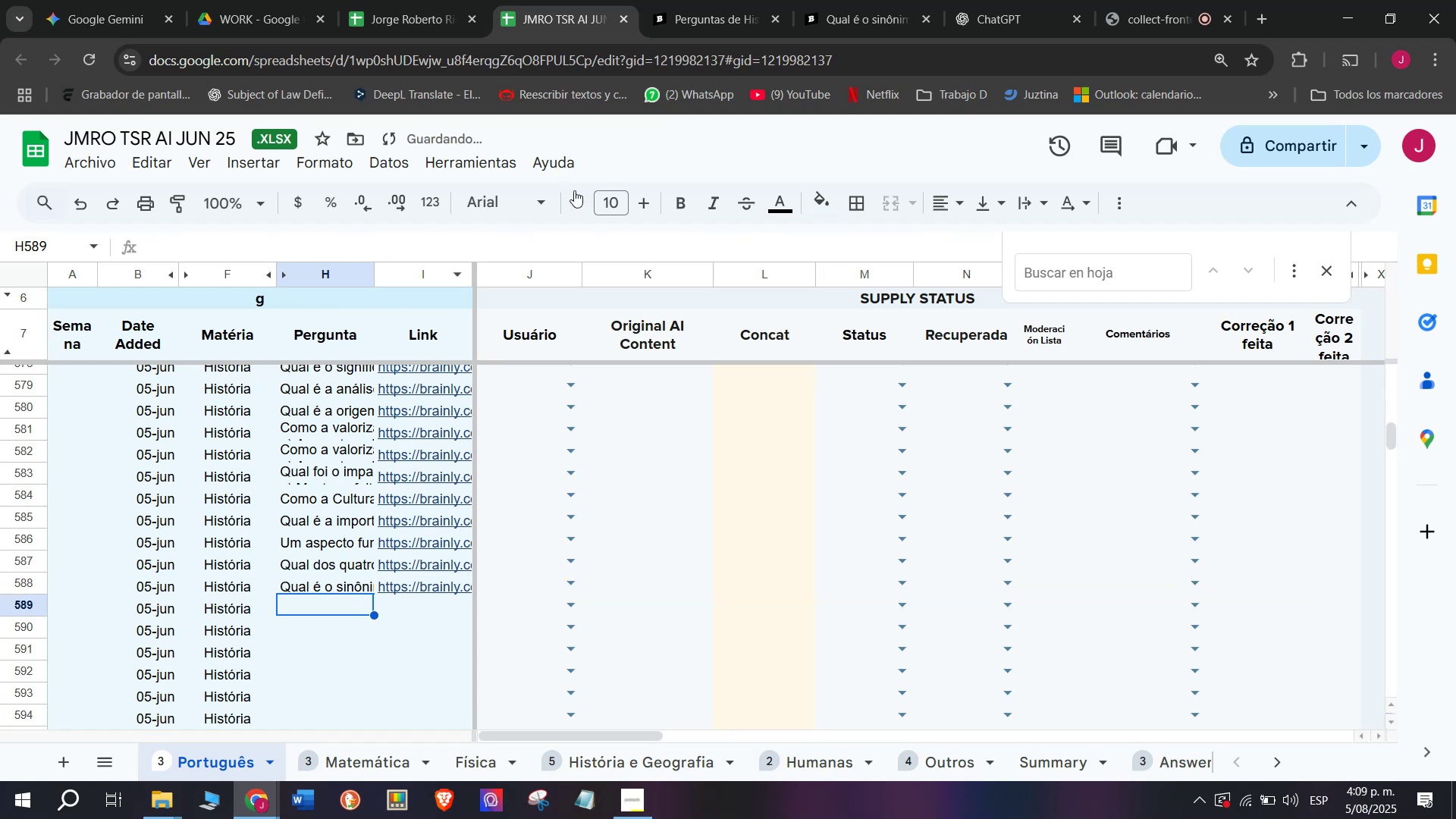 
left_click([841, 0])
 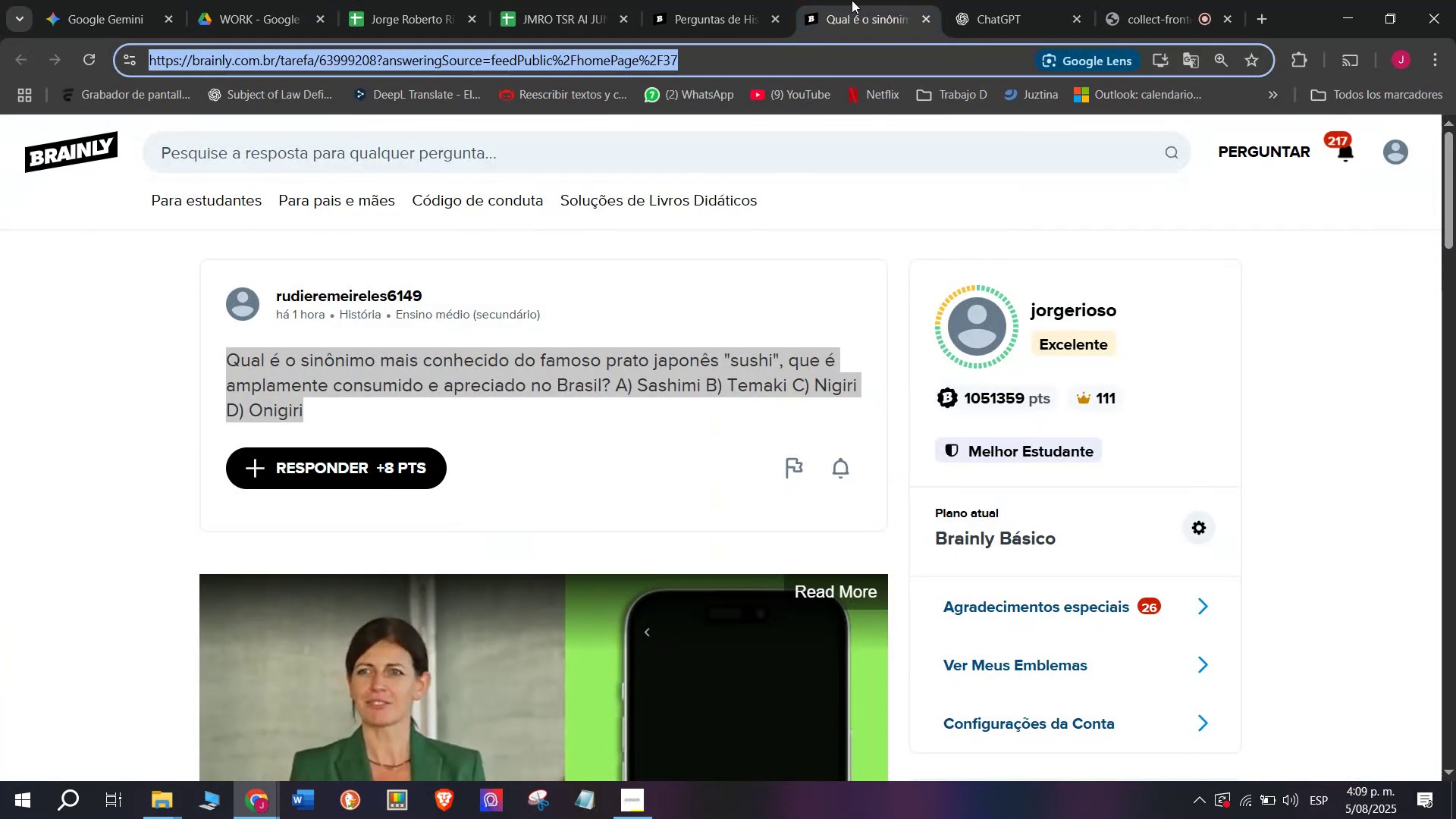 
left_click([865, 0])
 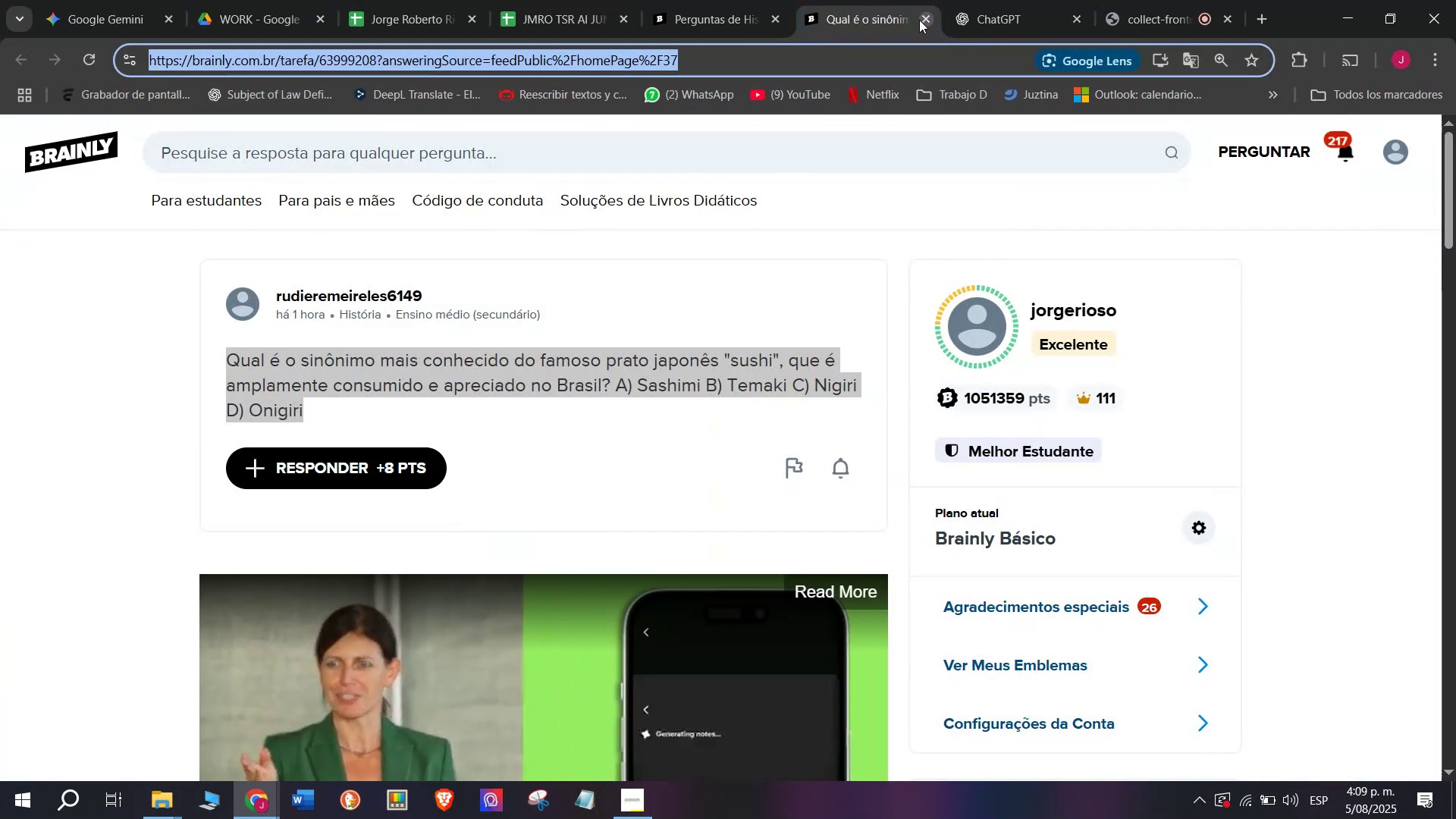 
left_click([893, 0])
 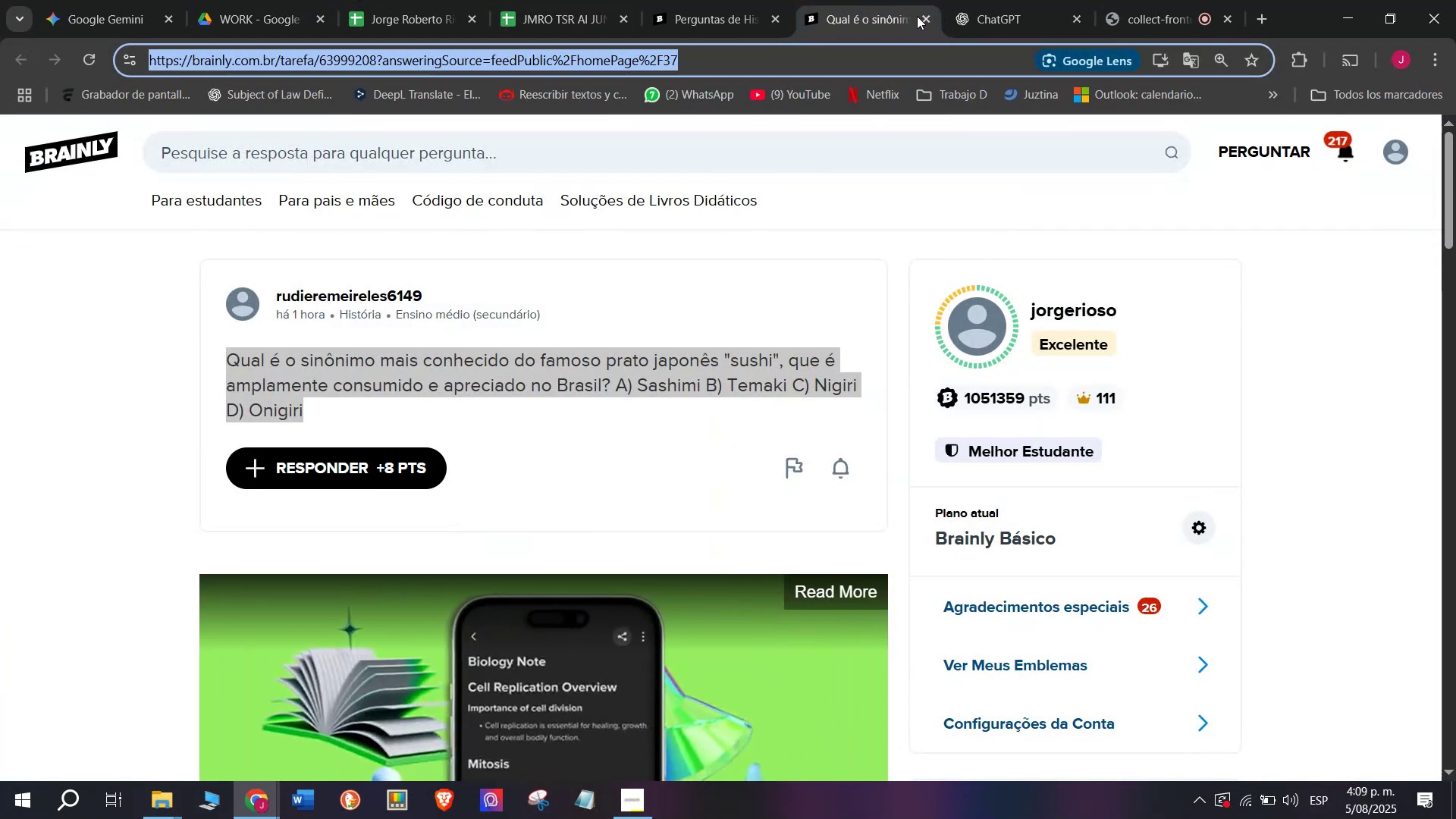 
left_click([917, 16])
 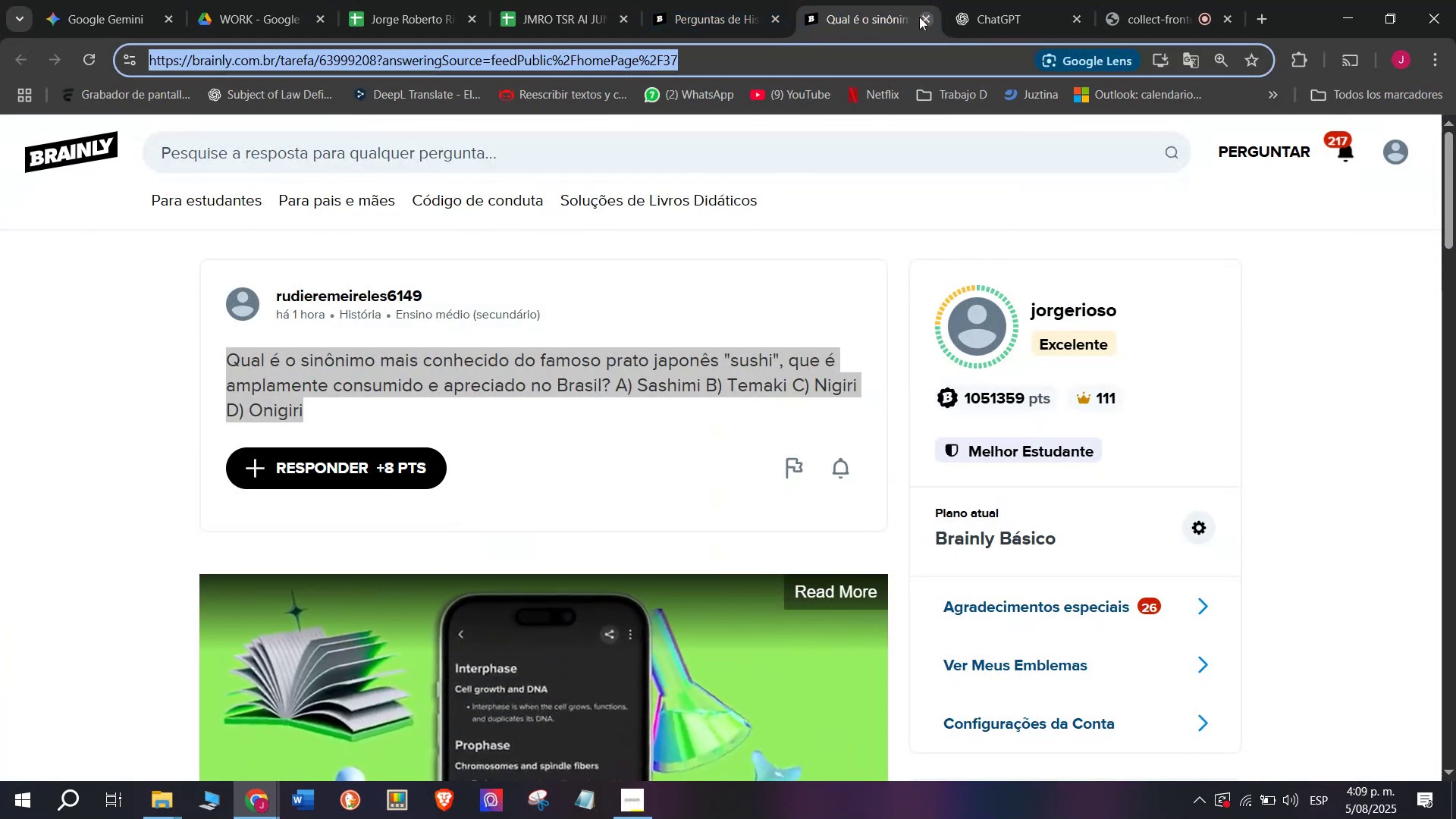 
double_click([717, 0])
 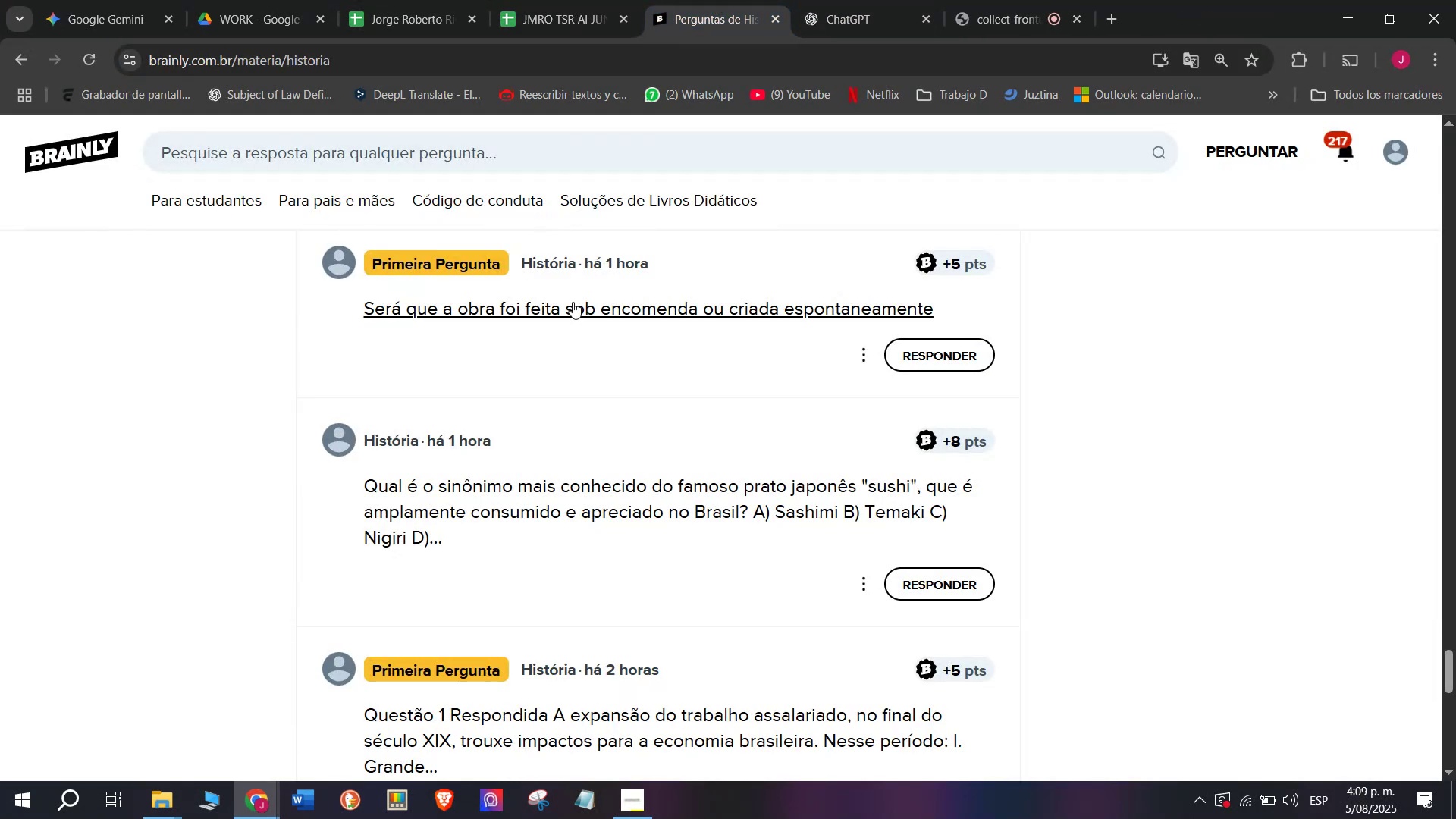 
scroll: coordinate [573, 302], scroll_direction: down, amount: 2.0
 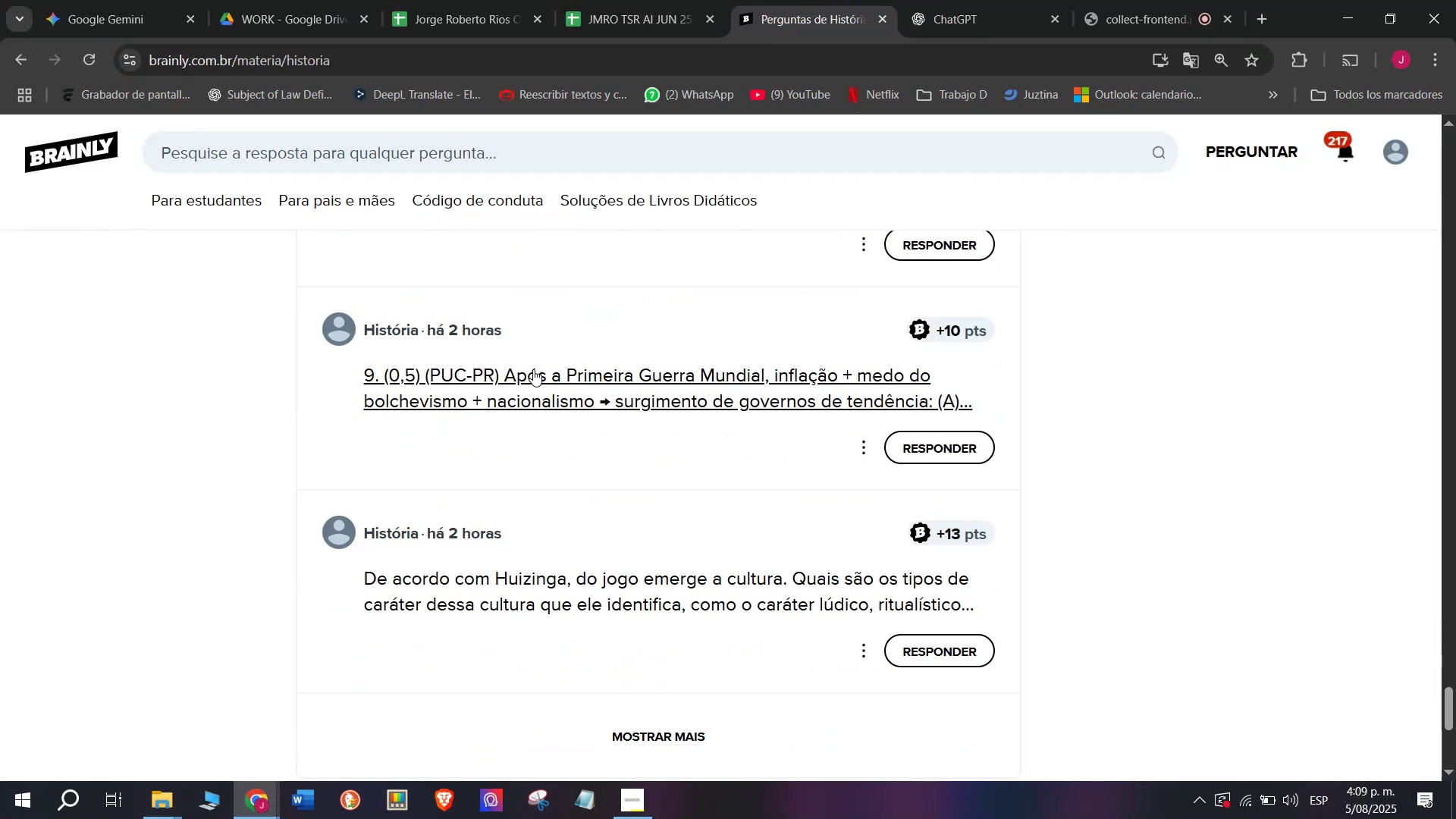 
right_click([533, 369])
 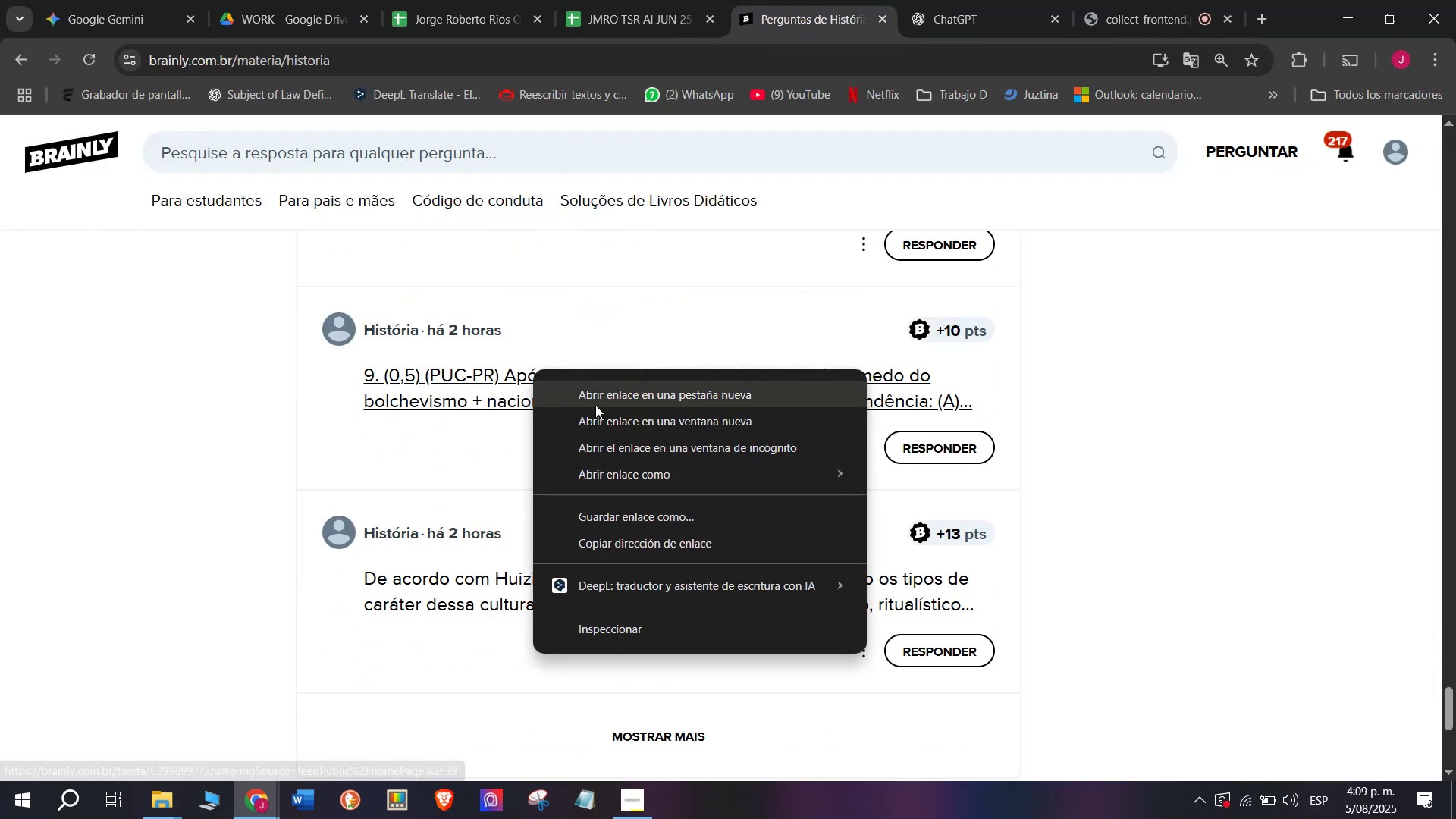 
left_click([595, 405])
 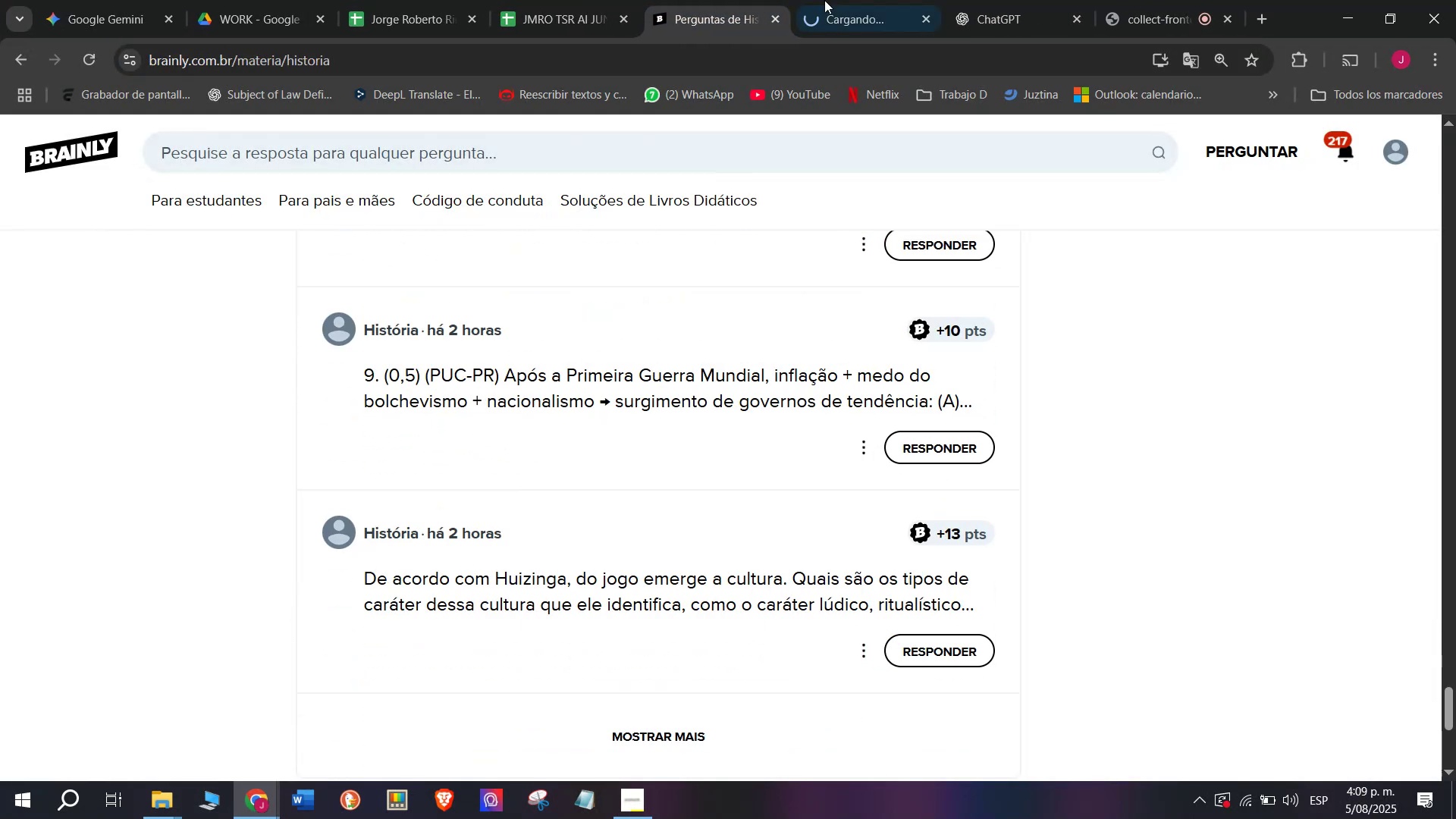 
left_click([837, 0])
 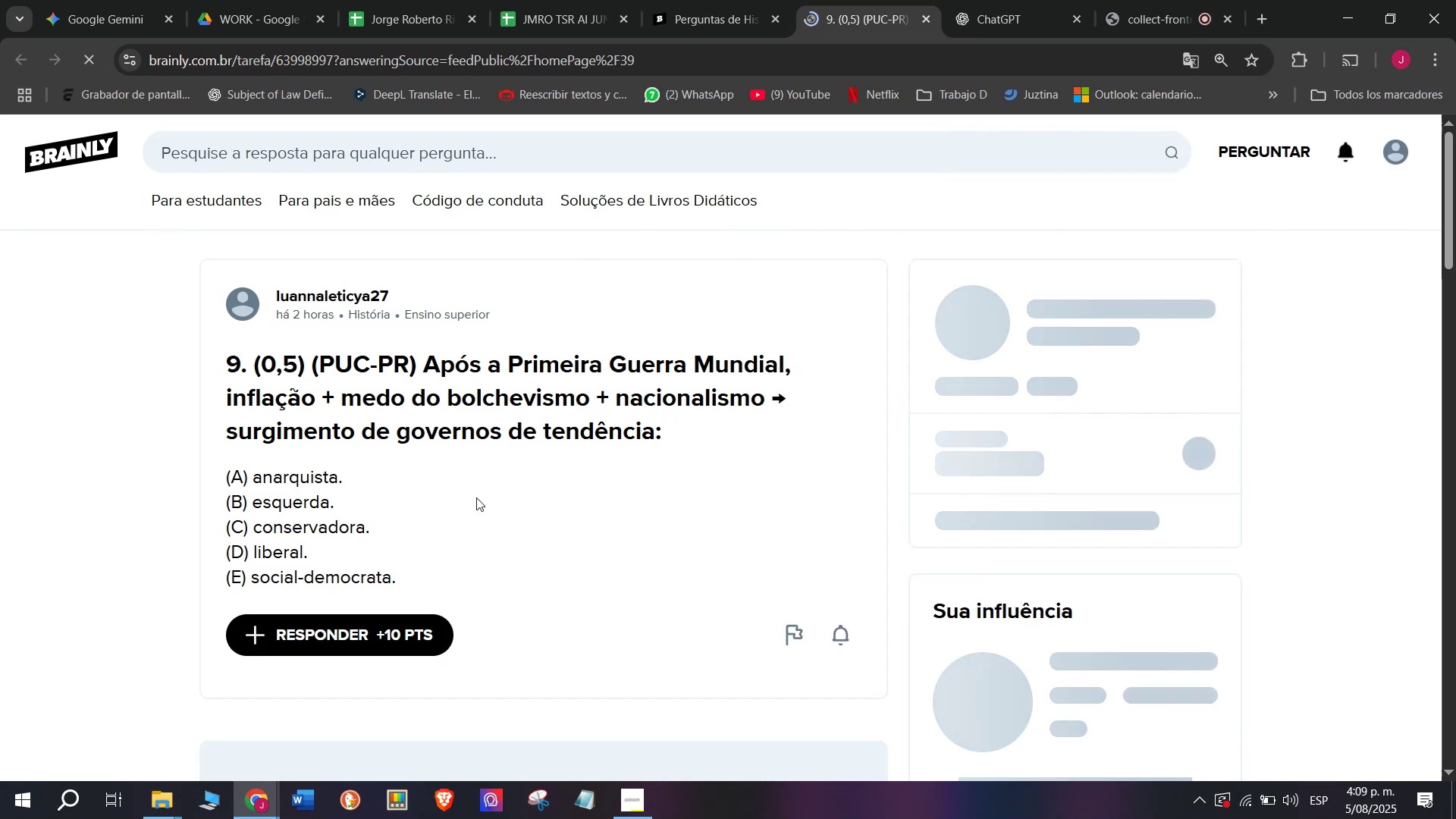 
left_click_drag(start_coordinate=[421, 582], to_coordinate=[204, 381])
 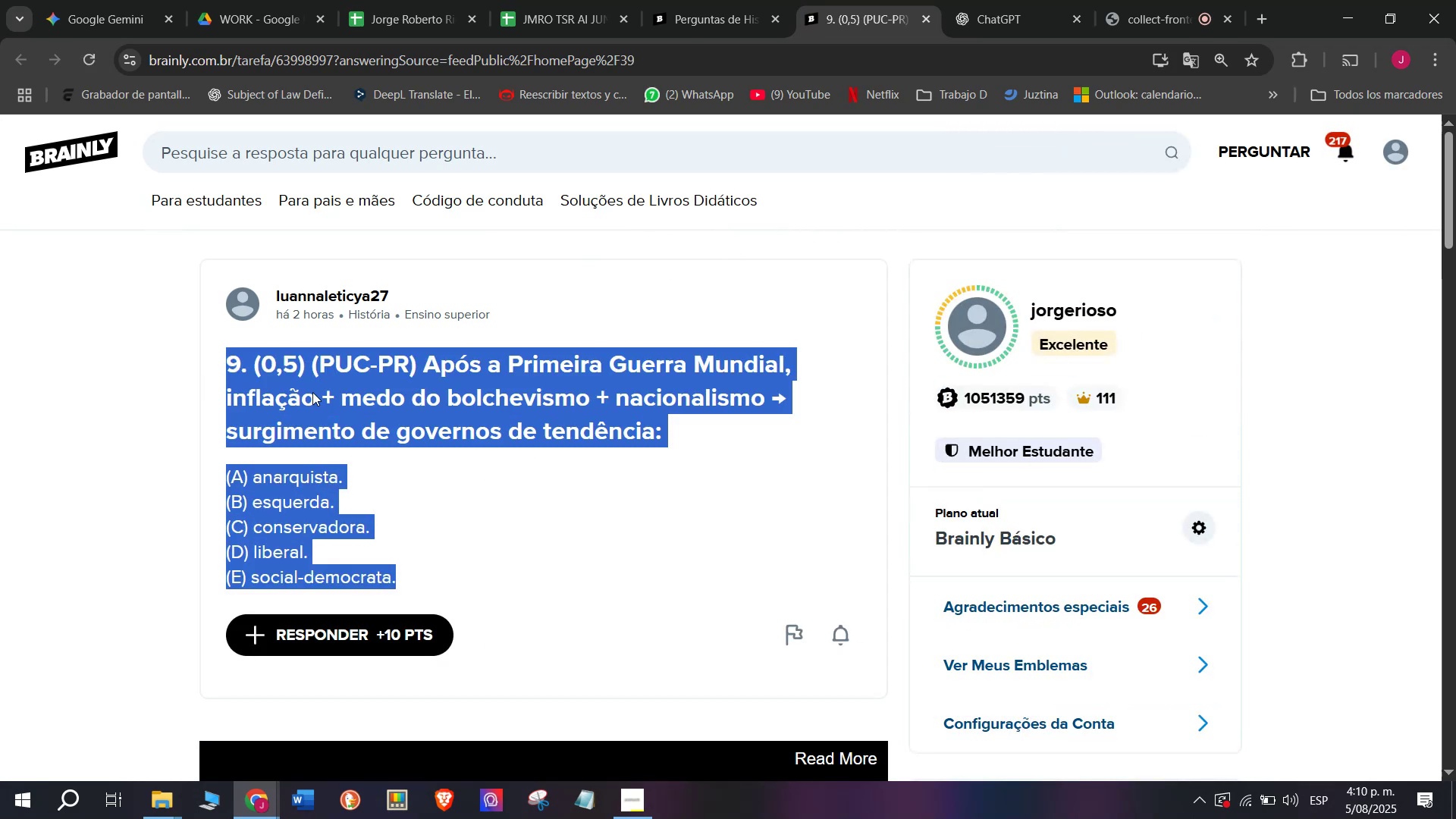 
right_click([312, 392])
 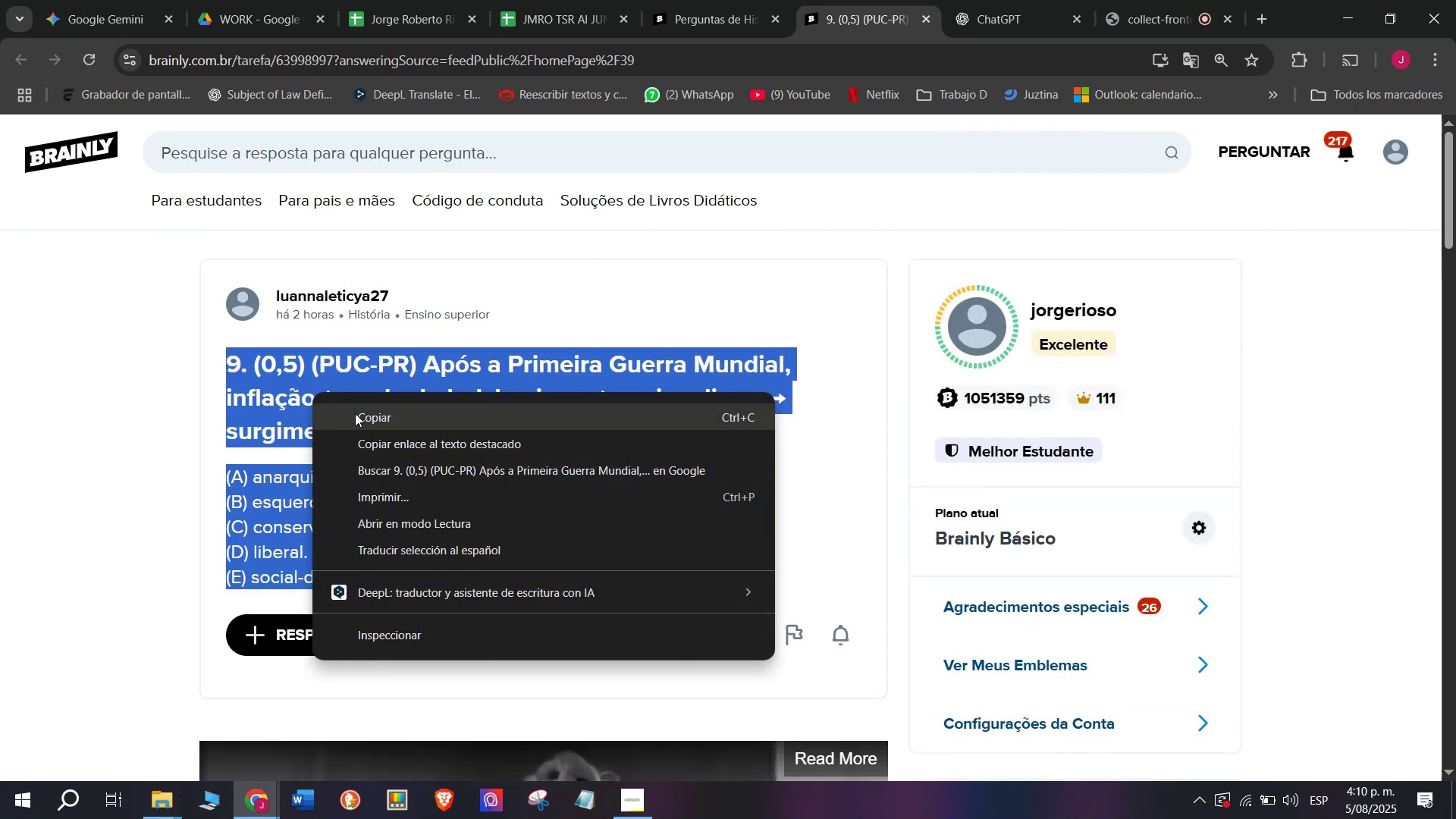 
left_click([359, 416])
 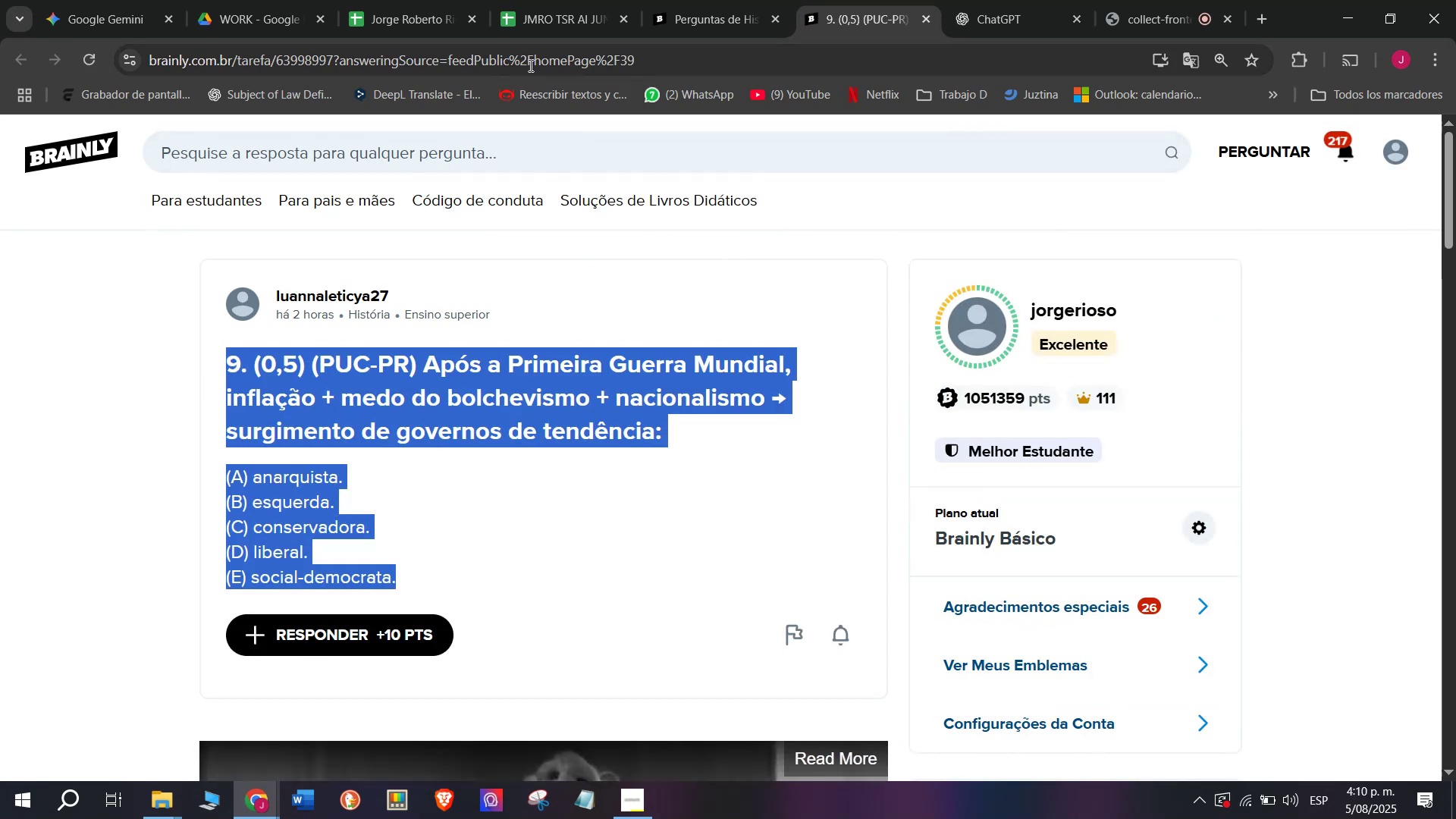 
left_click([529, 58])
 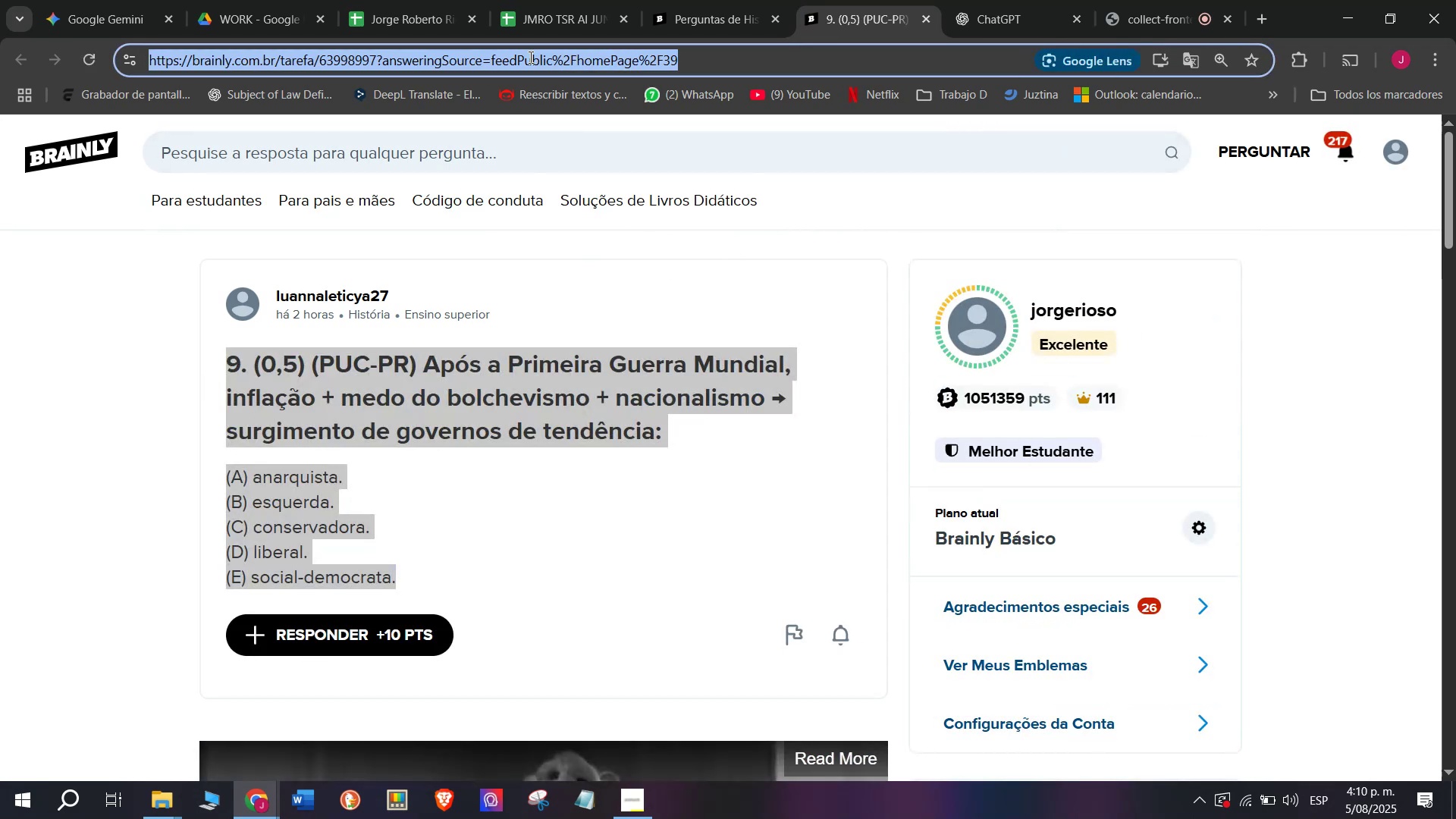 
triple_click([529, 57])
 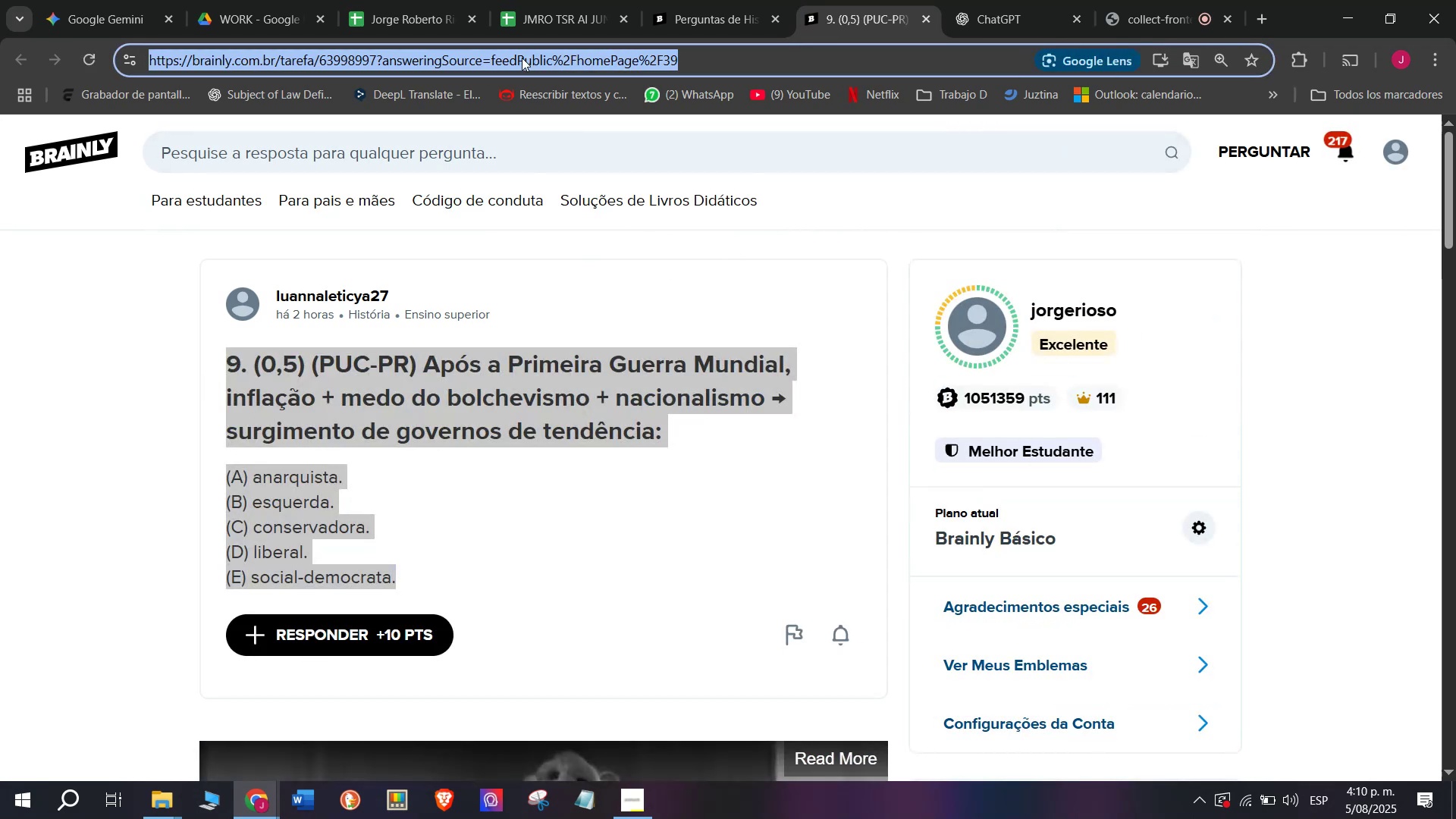 
key(Control+C)
 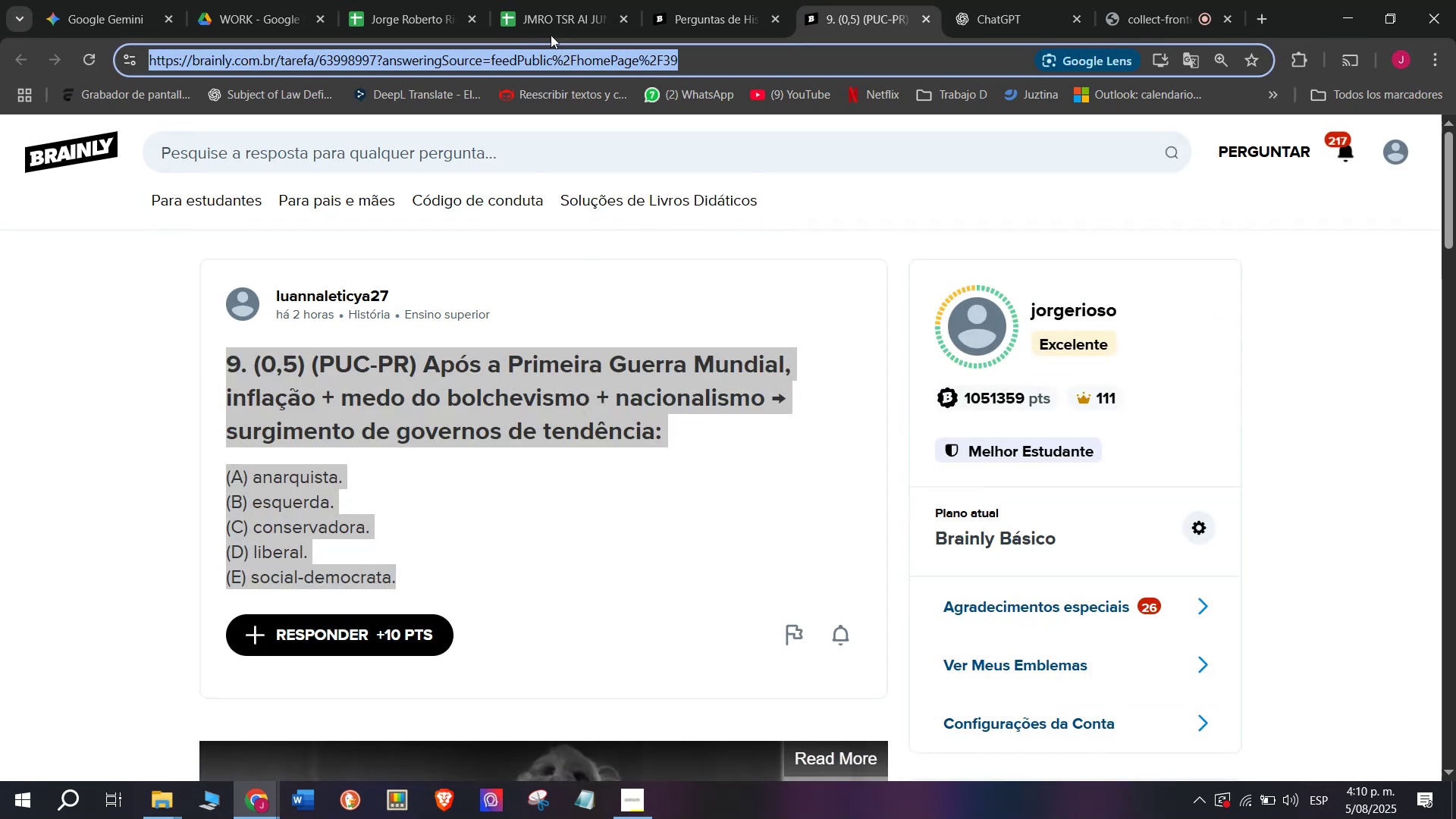 
left_click([571, 0])
 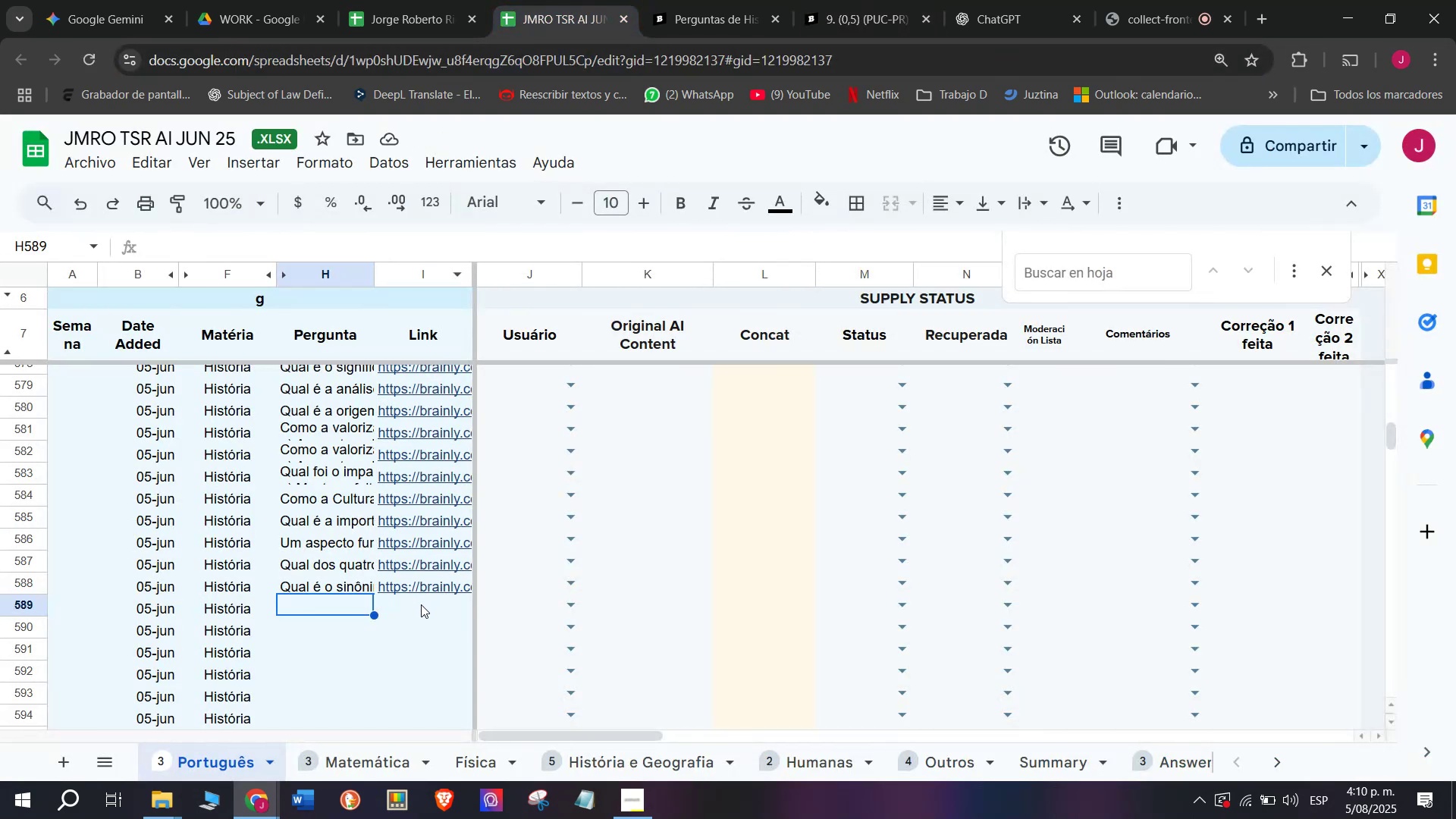 
double_click([421, 606])
 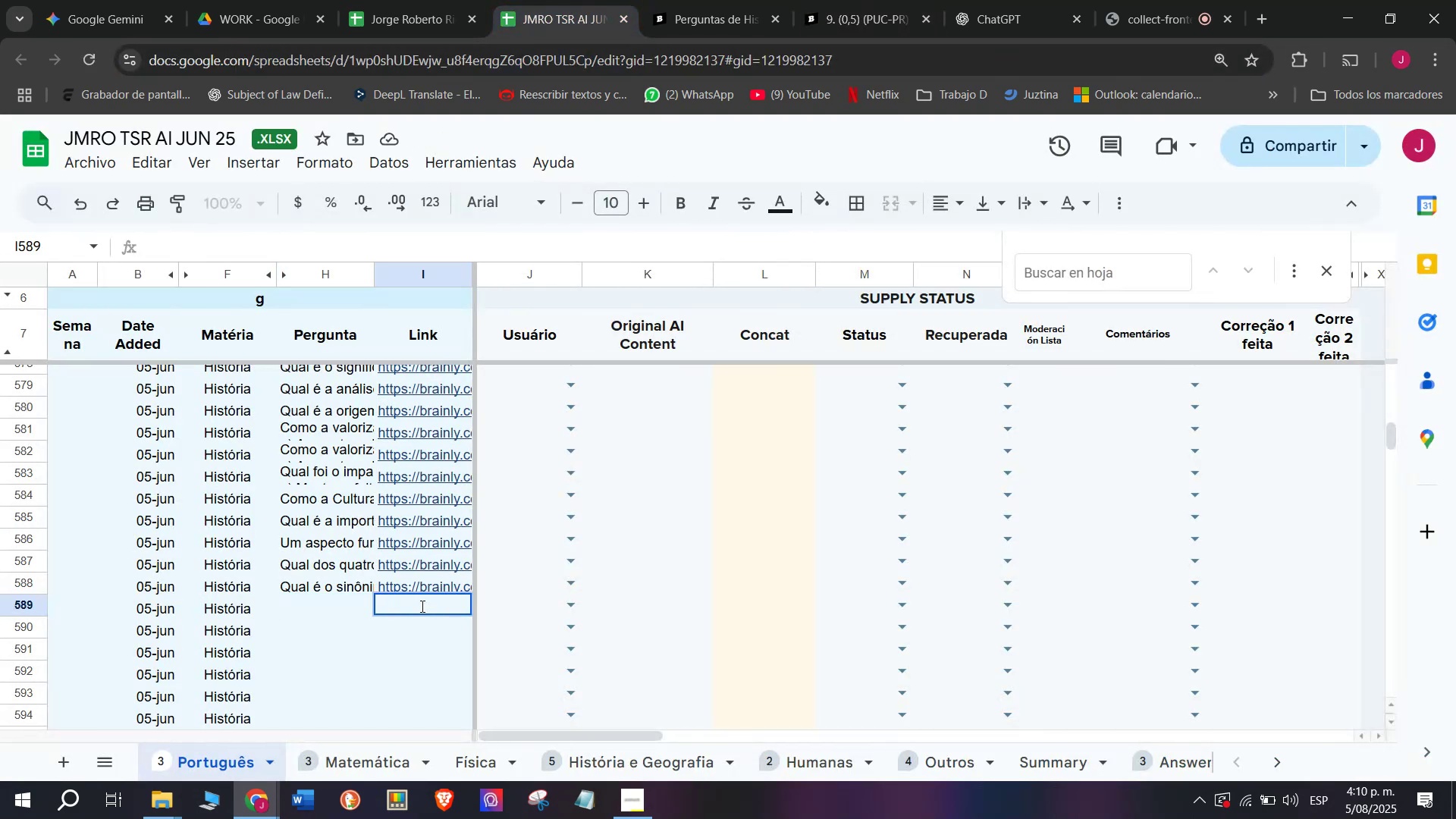 
key(Control+V)
 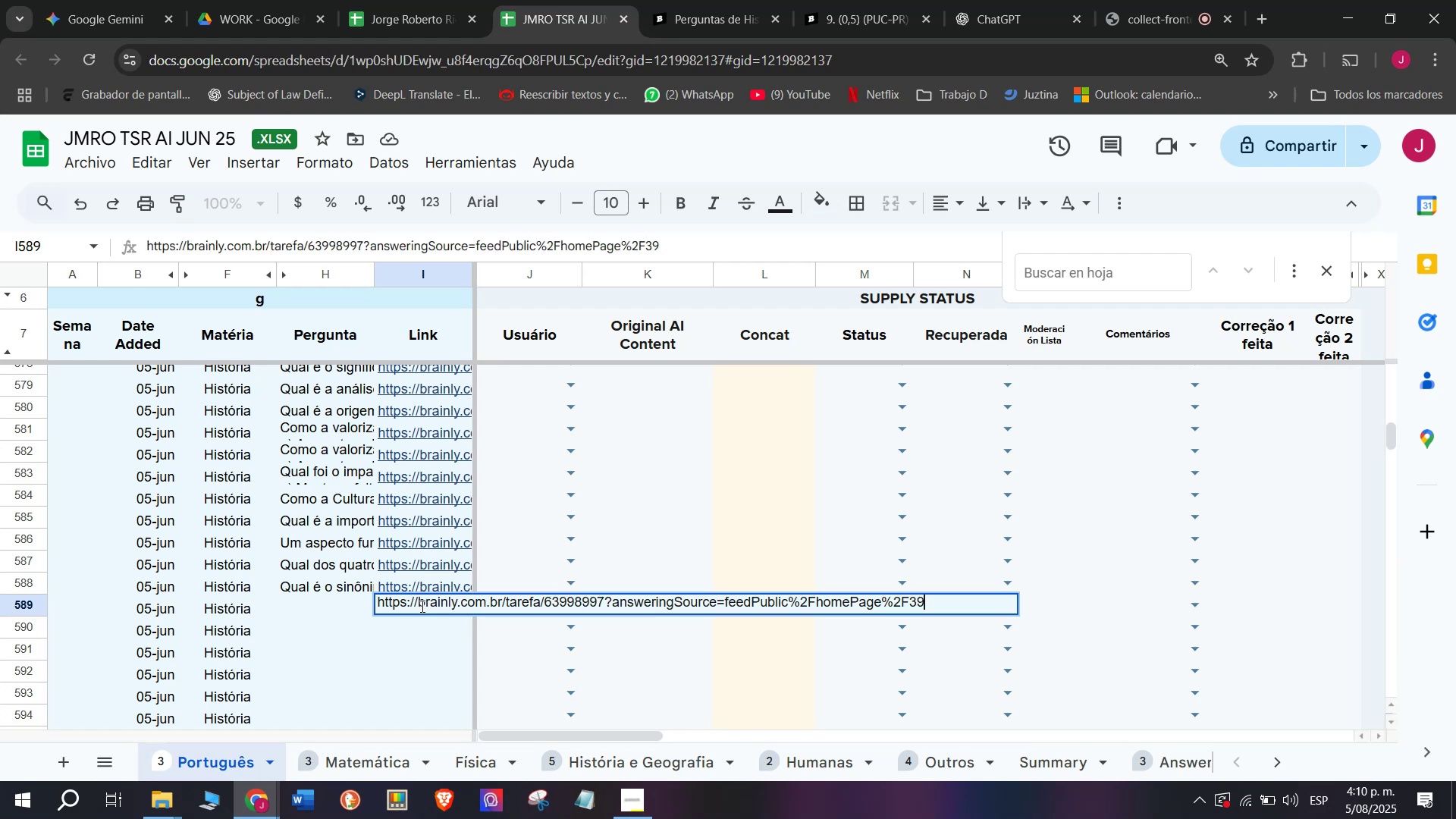 
key(Enter)
 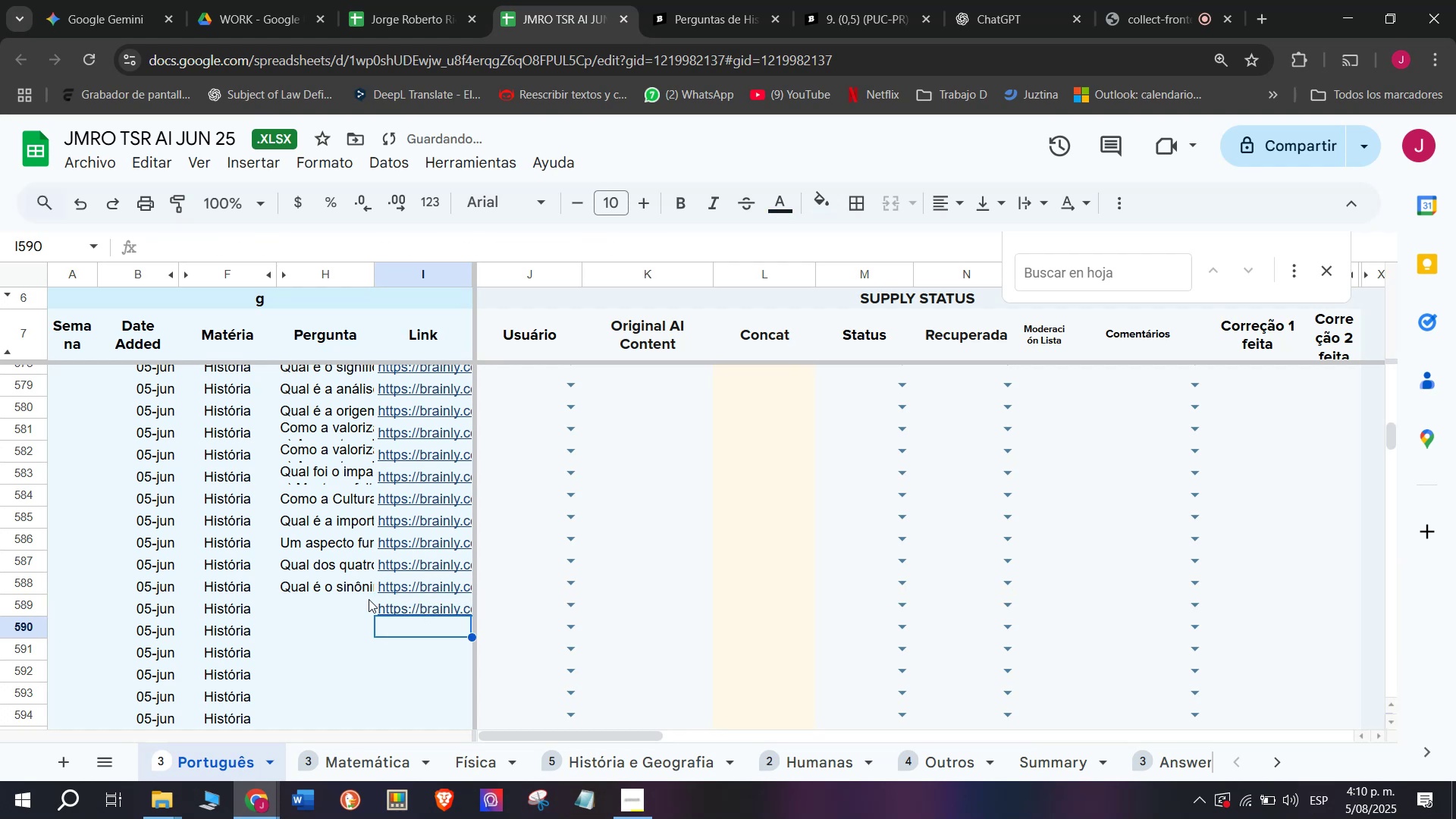 
double_click([345, 604])
 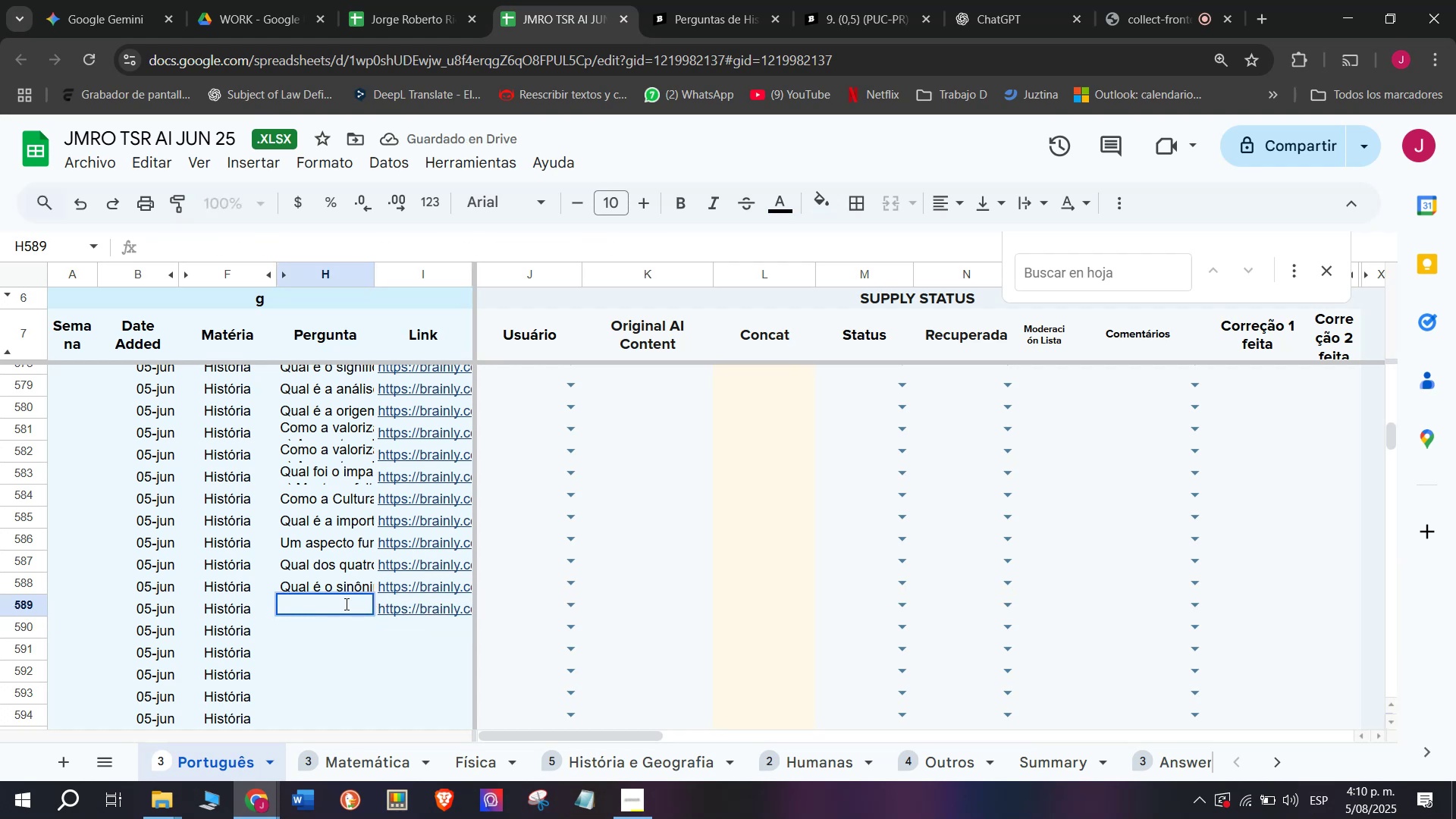 
key(Meta+MetaLeft)
 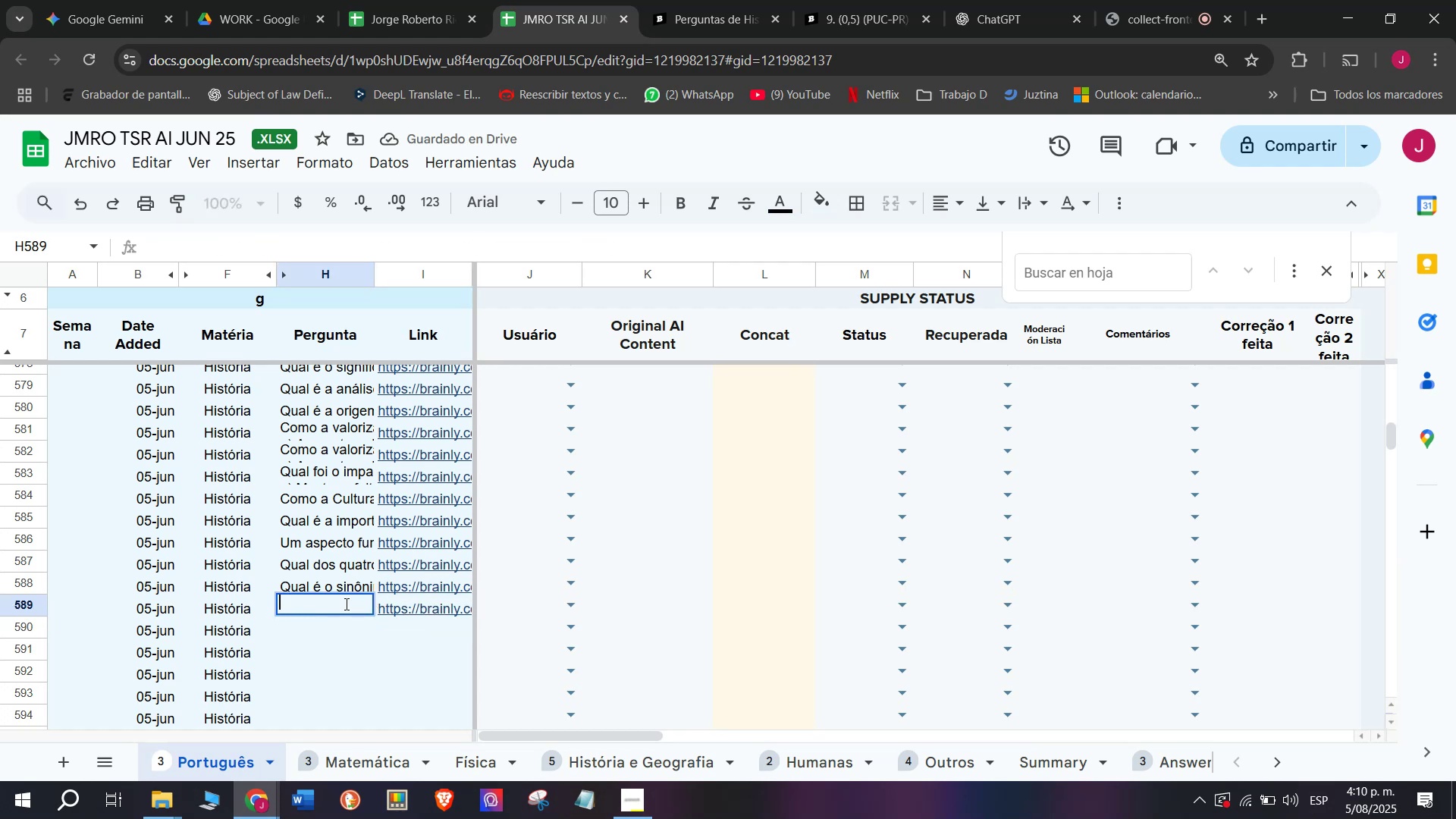 
key(Meta+MetaLeft)
 